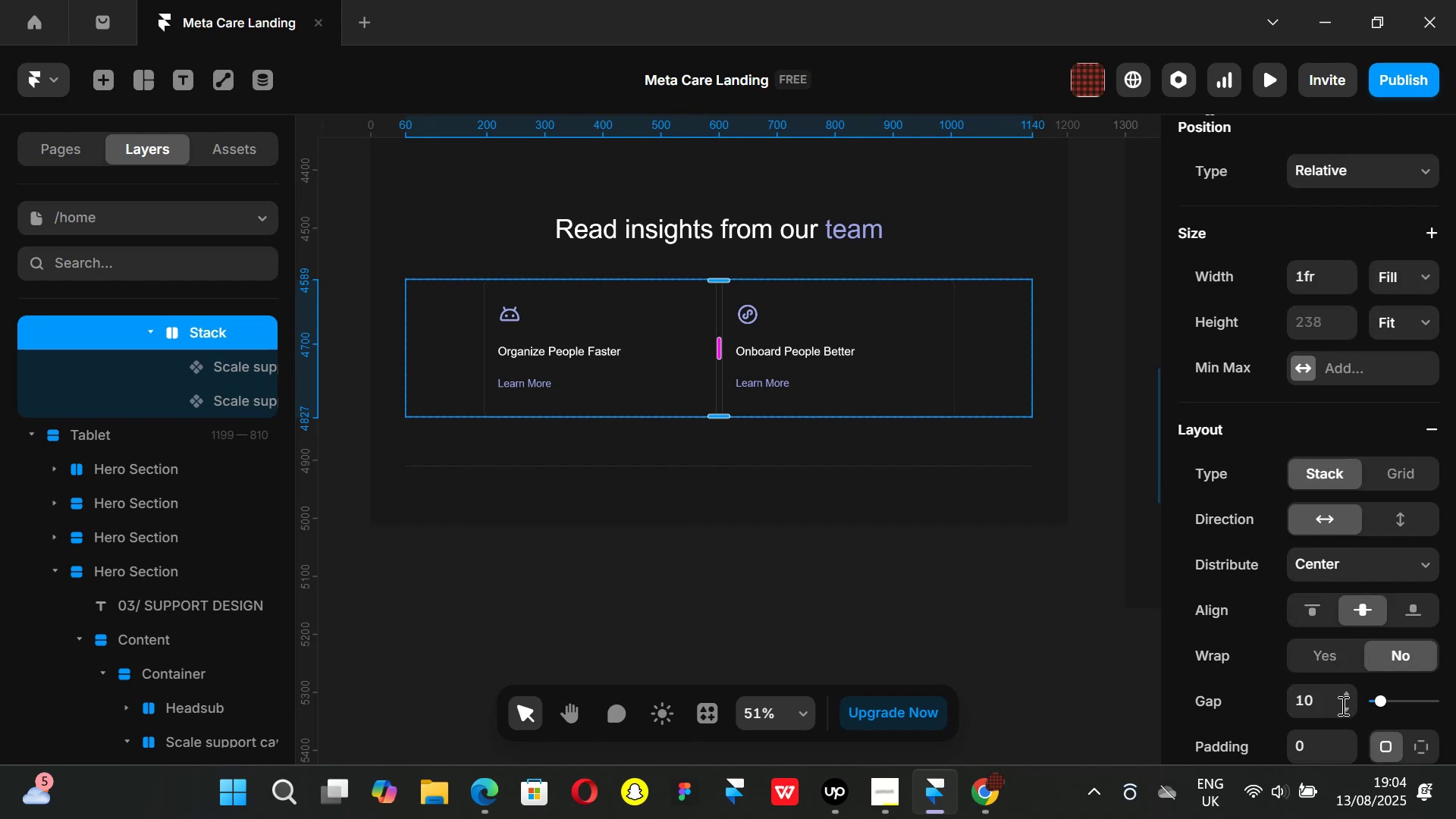 
left_click_drag(start_coordinate=[1346, 705], to_coordinate=[1346, 693])
 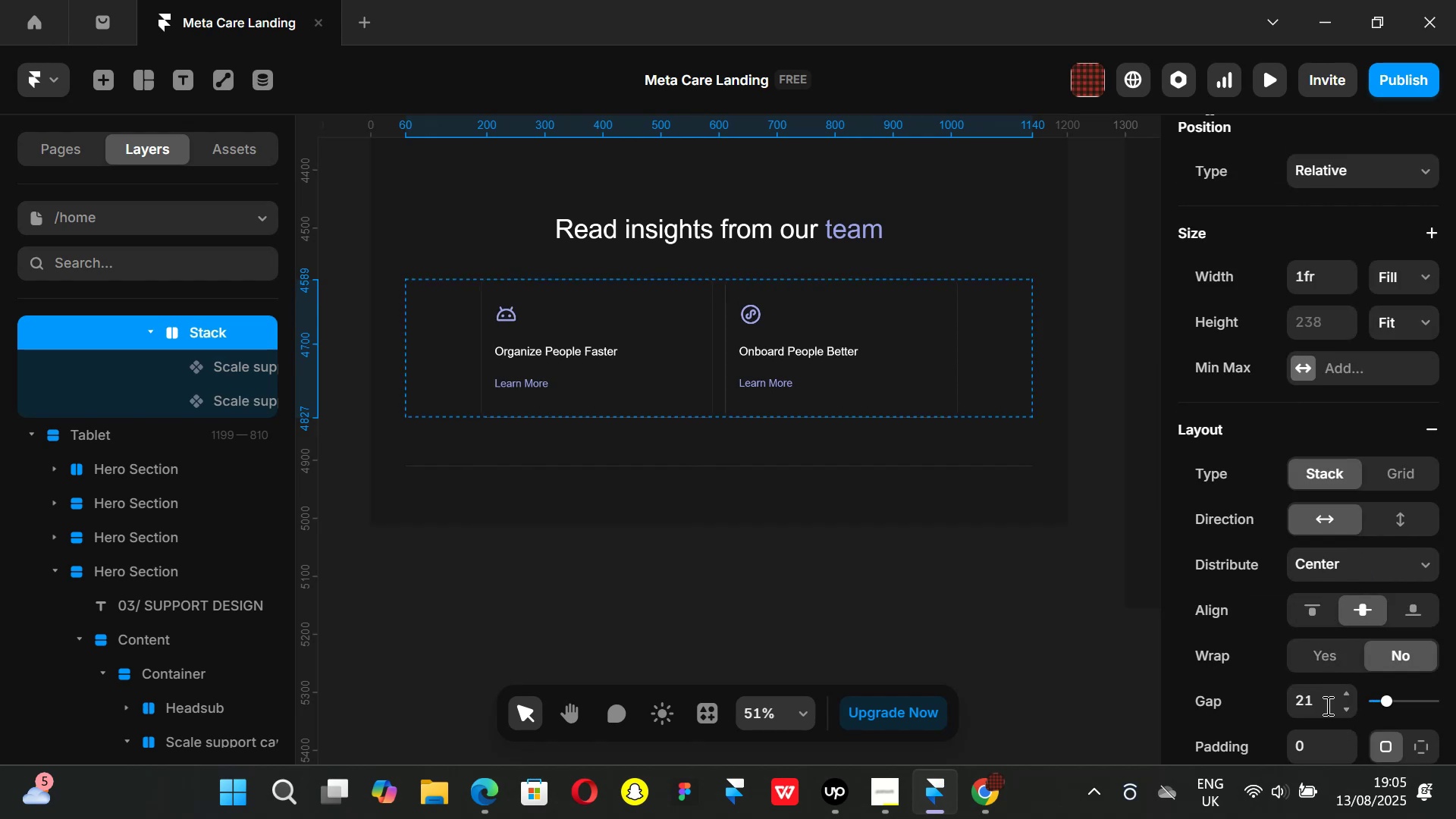 
left_click([1326, 705])
 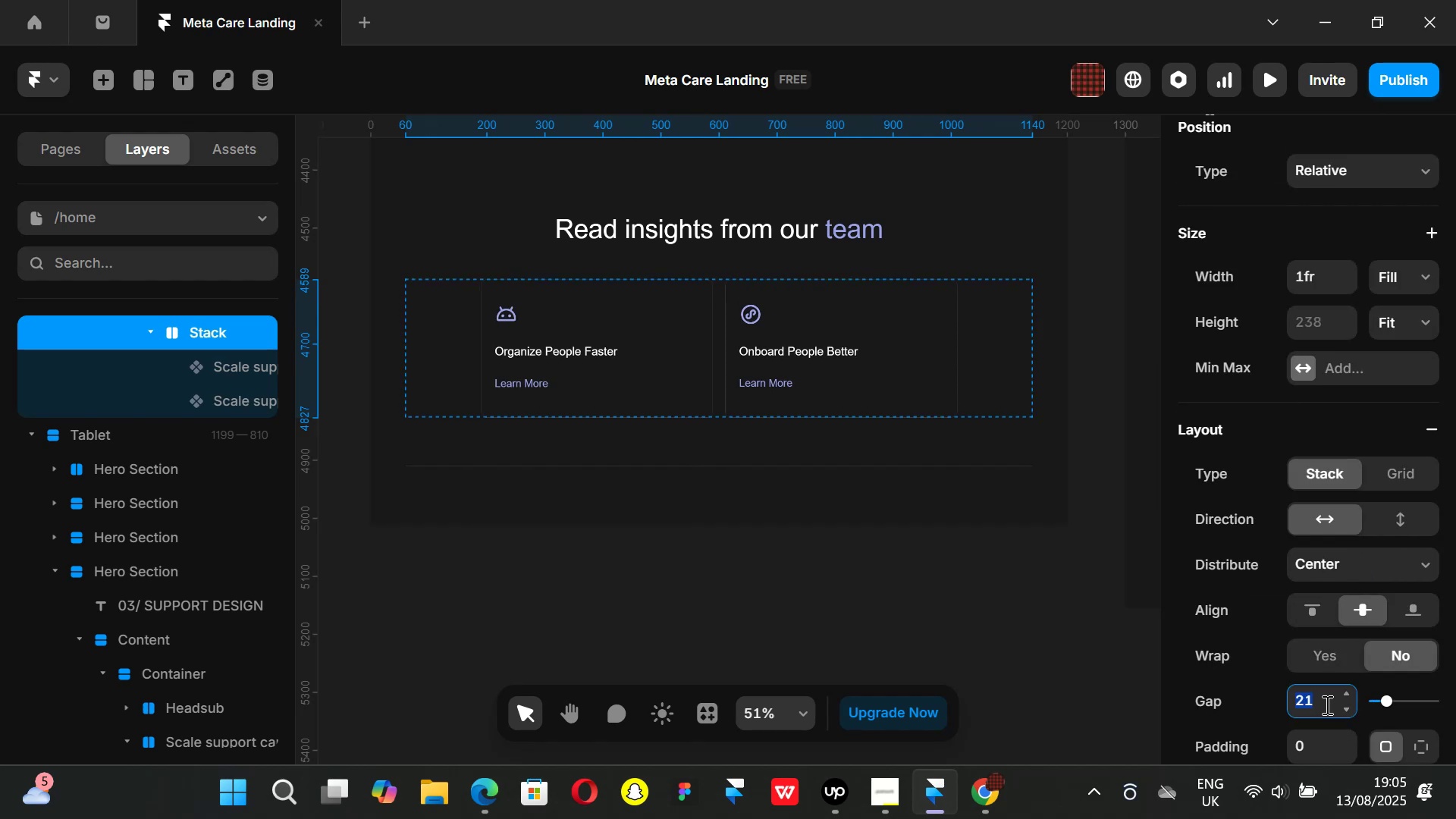 
type(24)
 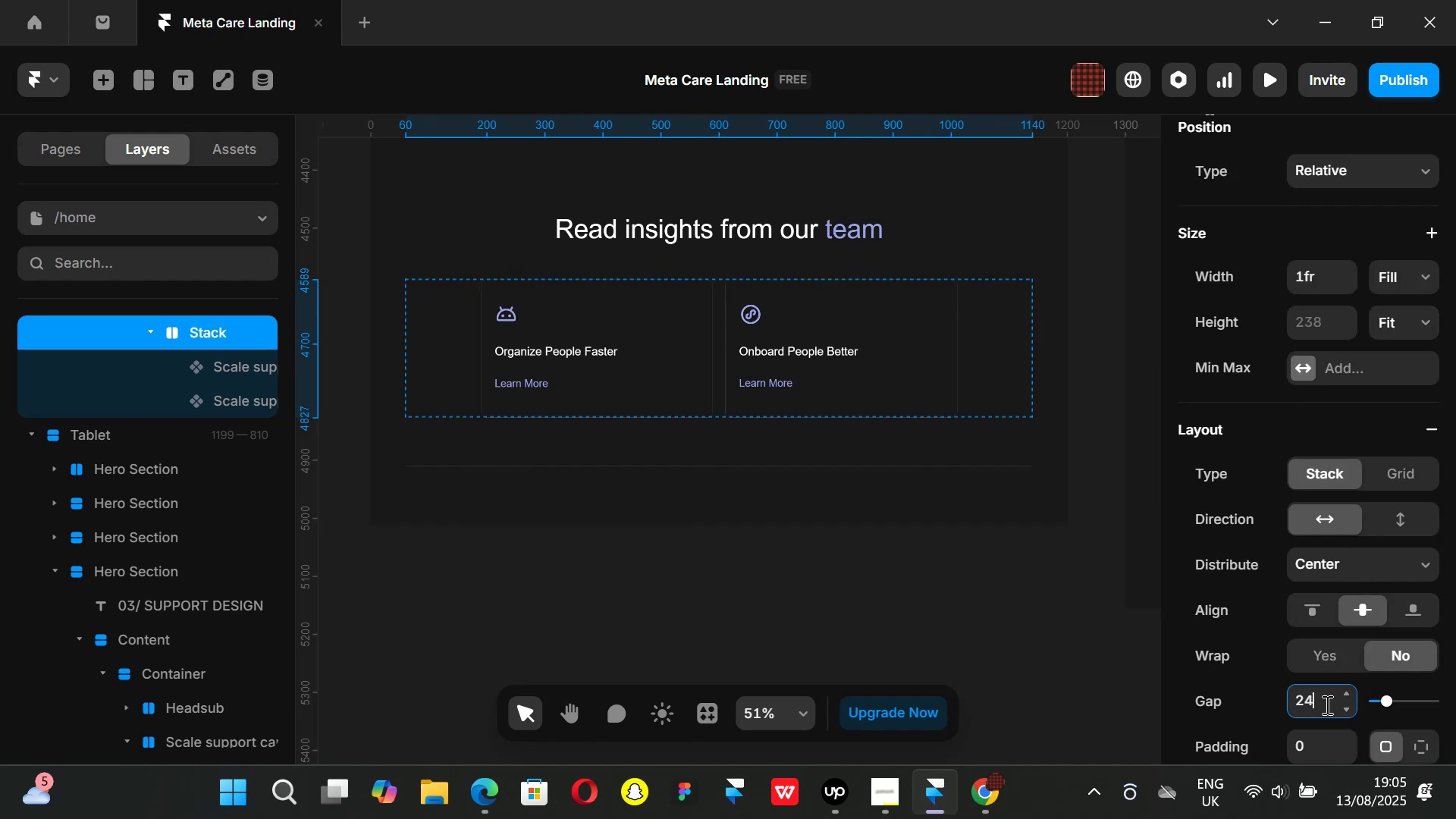 
key(Enter)
 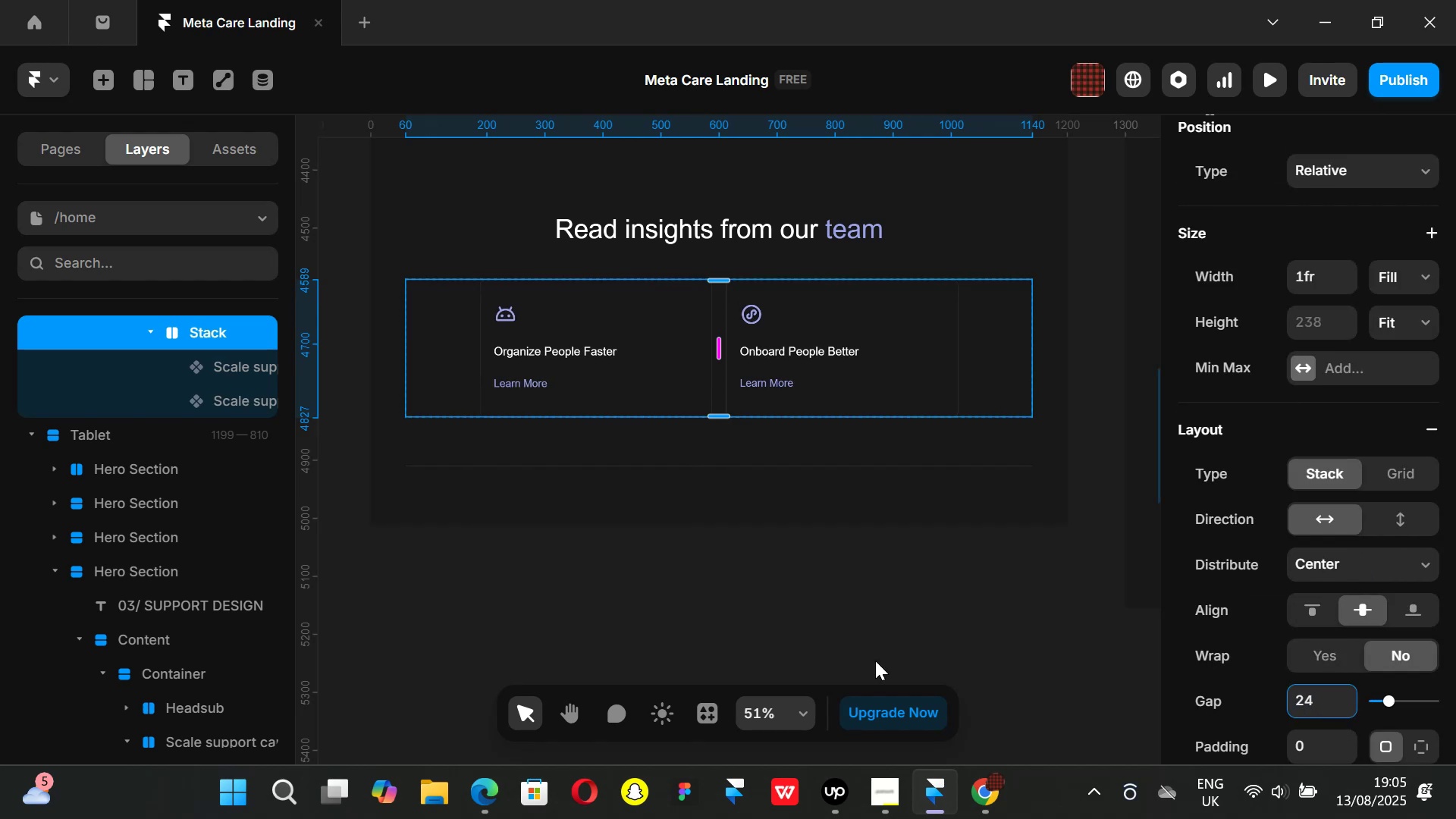 
left_click([785, 630])
 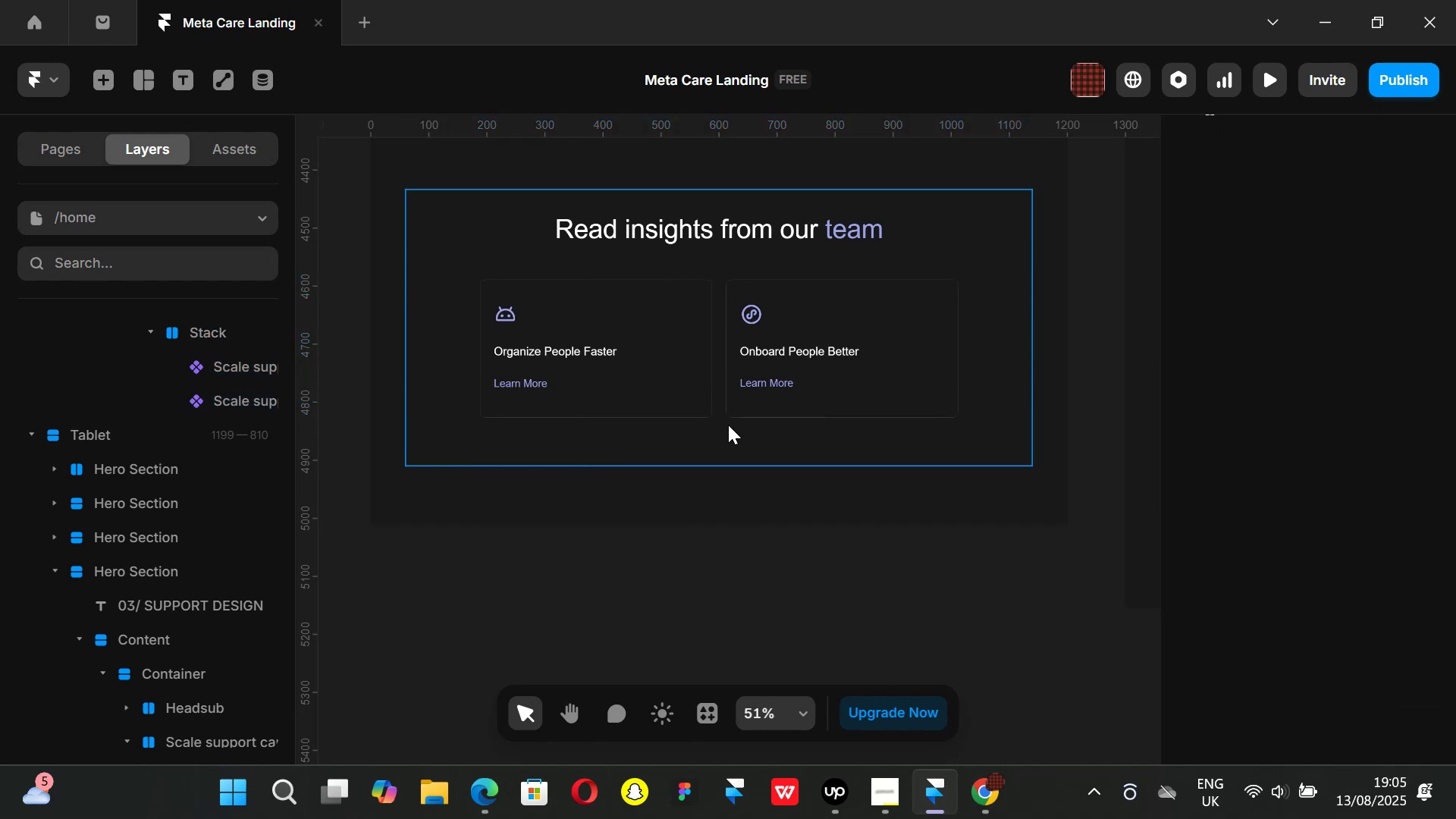 
key(Control+ControlLeft)
 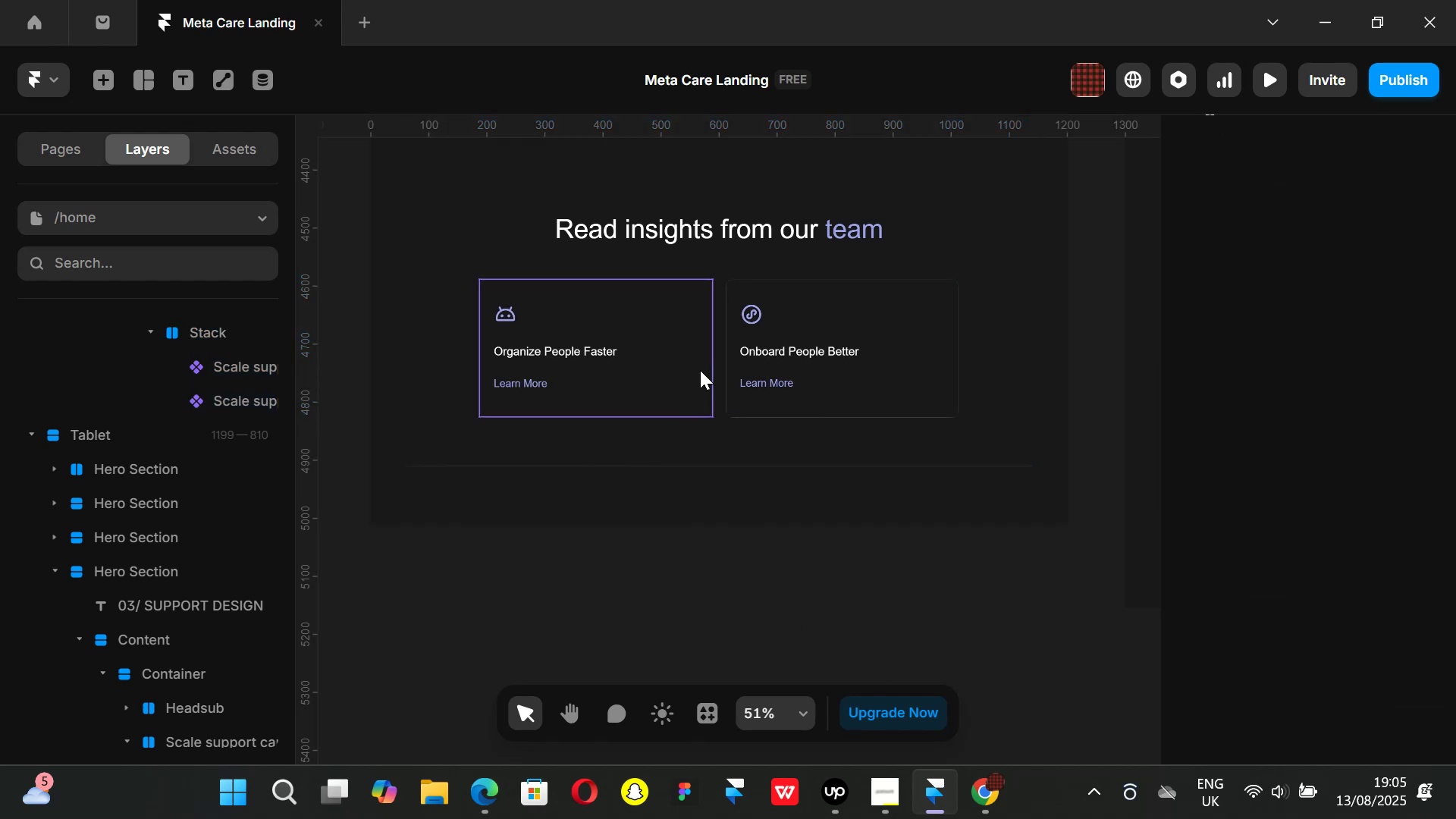 
scroll: coordinate [700, 370], scroll_direction: up, amount: 2.0
 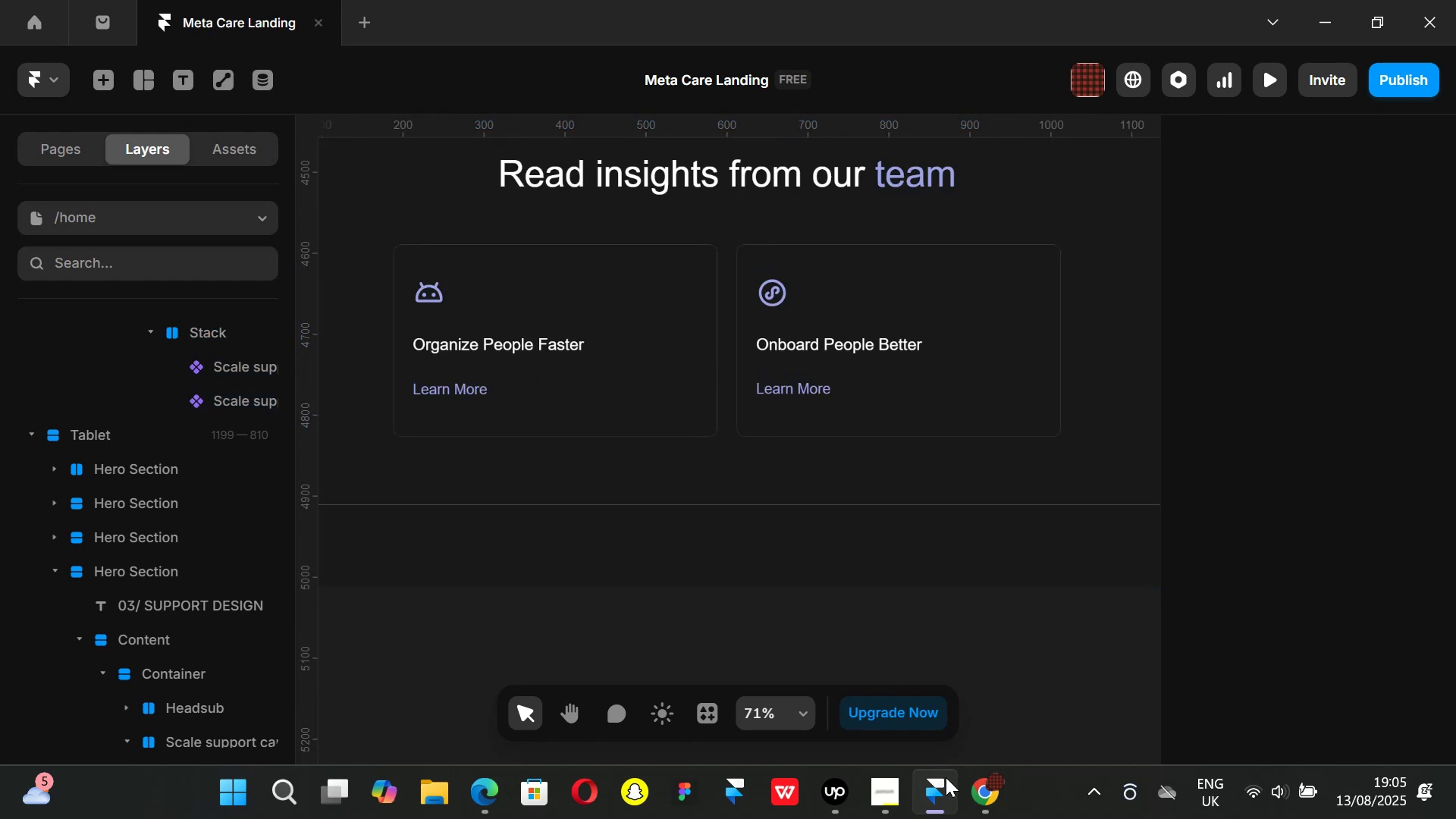 
left_click([976, 793])
 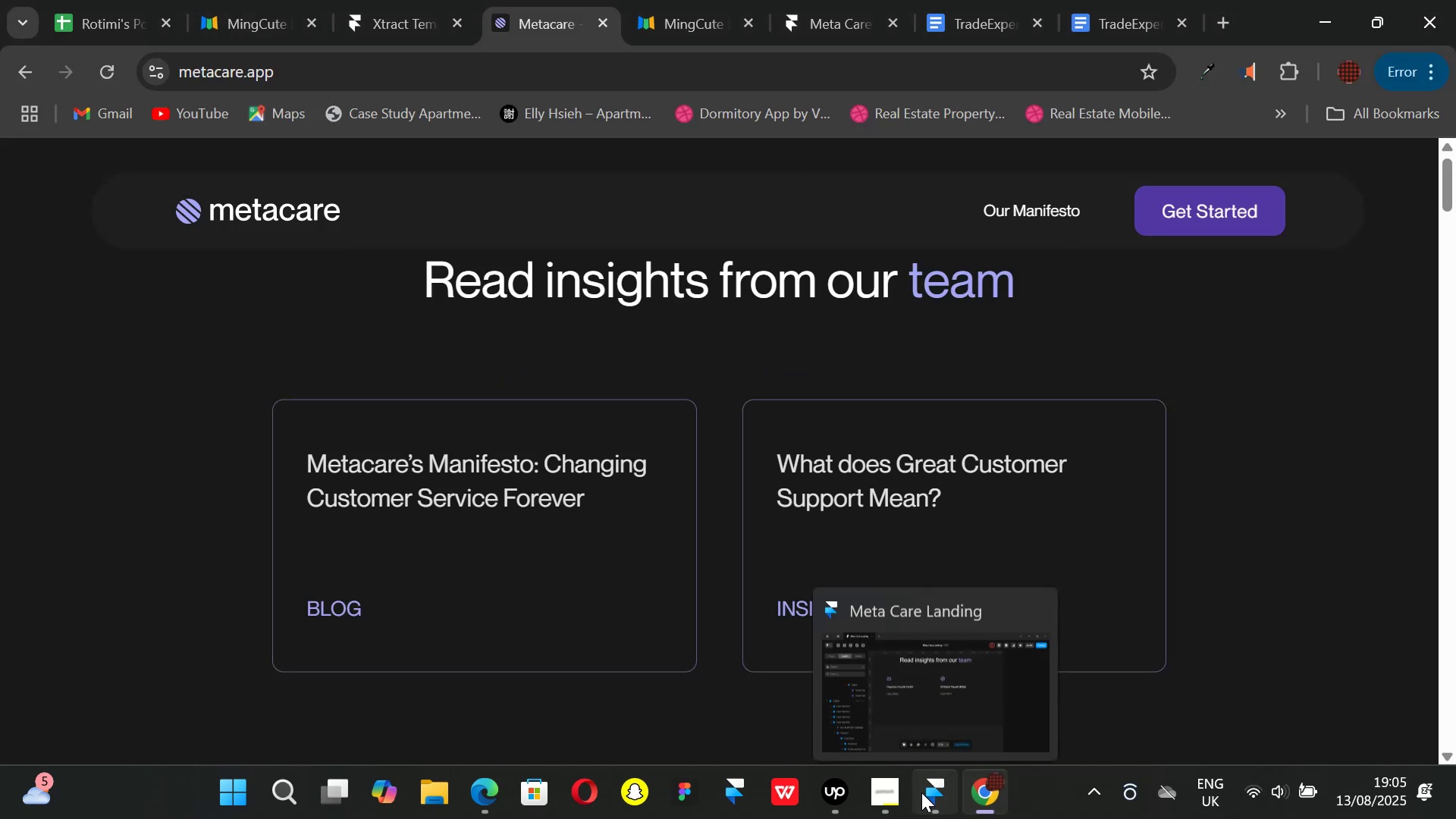 
left_click([921, 792])
 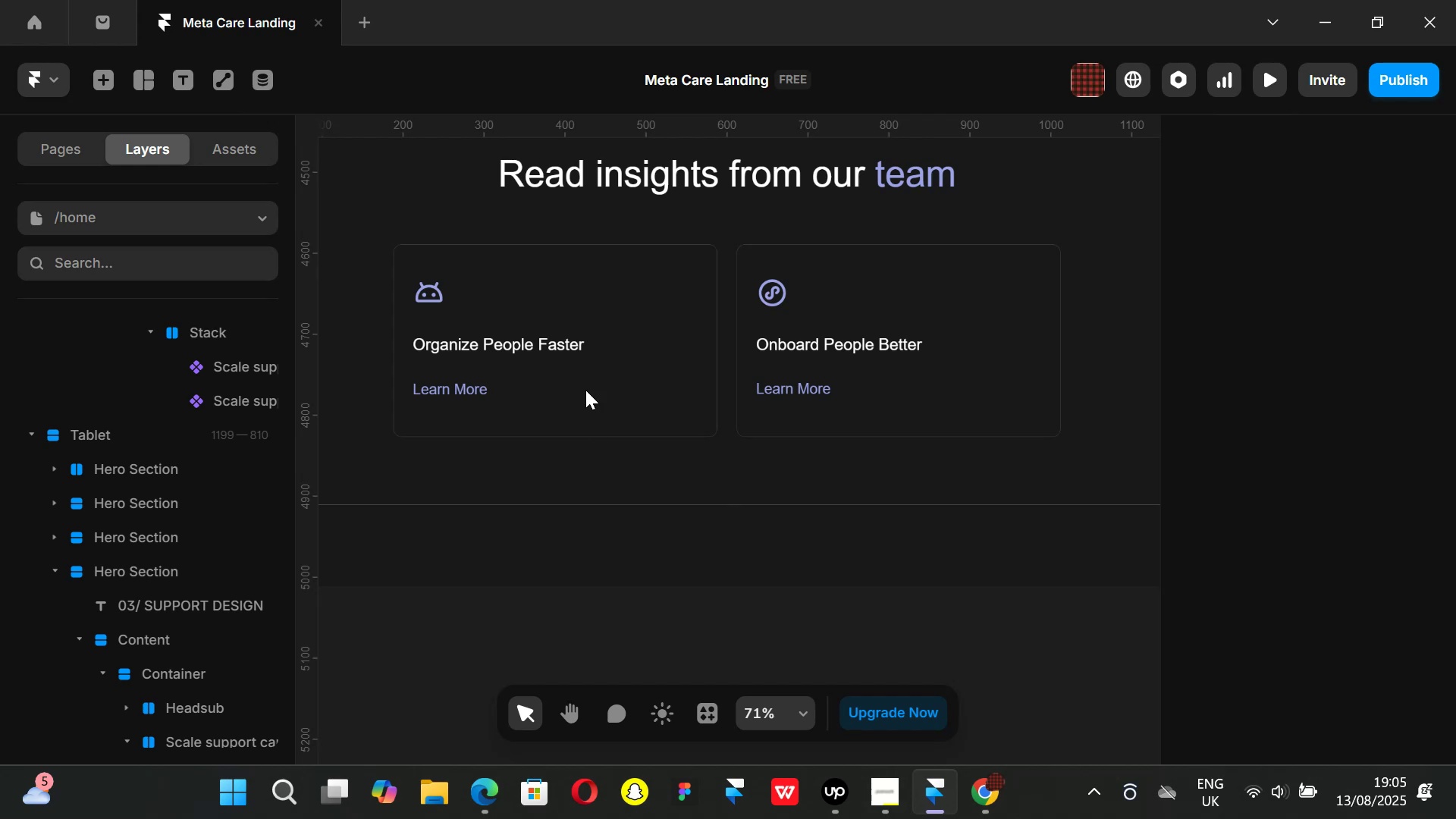 
hold_key(key=ShiftLeft, duration=0.69)
scroll: coordinate [563, 351], scroll_direction: up, amount: 1.0
 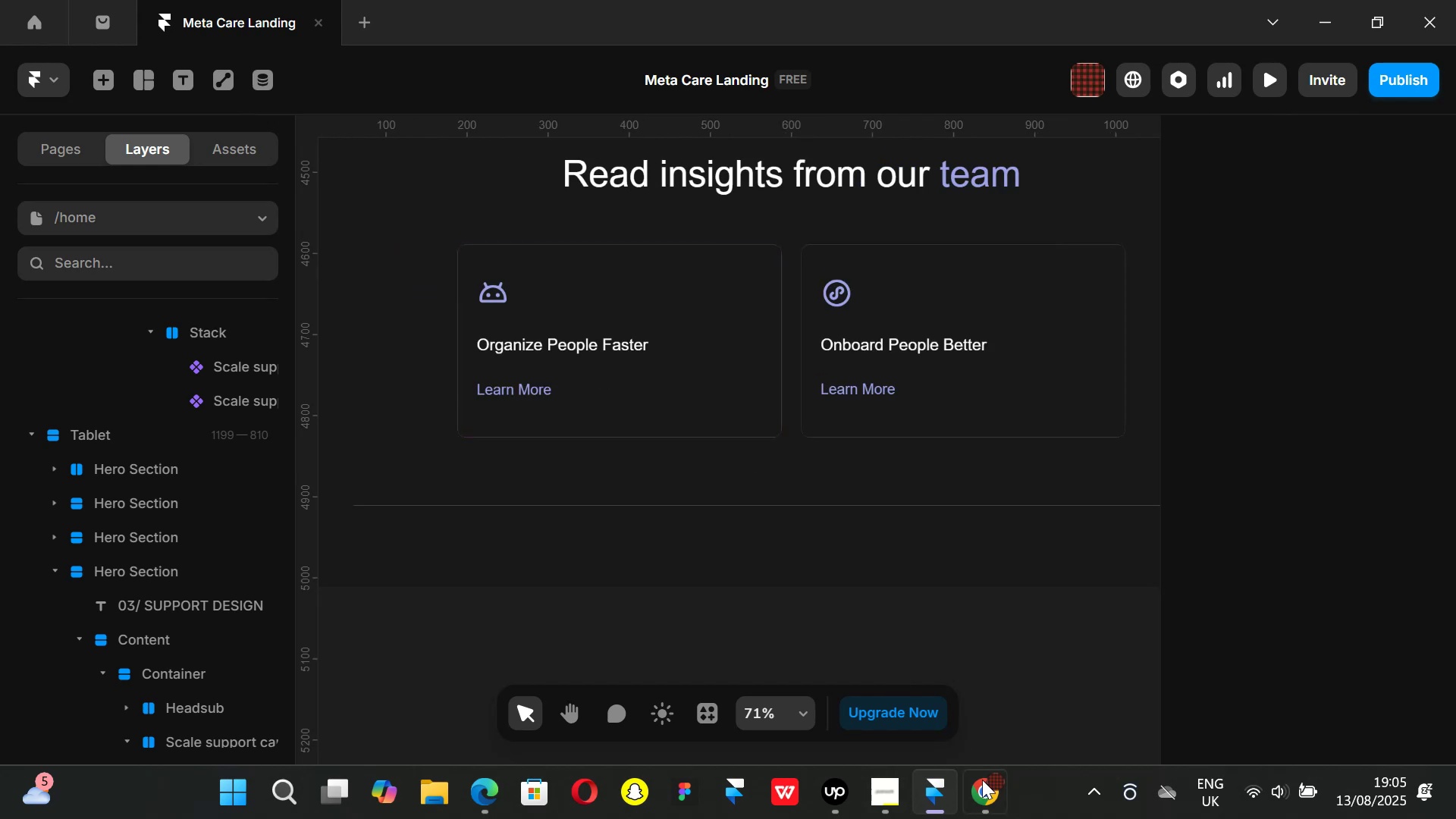 
left_click([989, 804])
 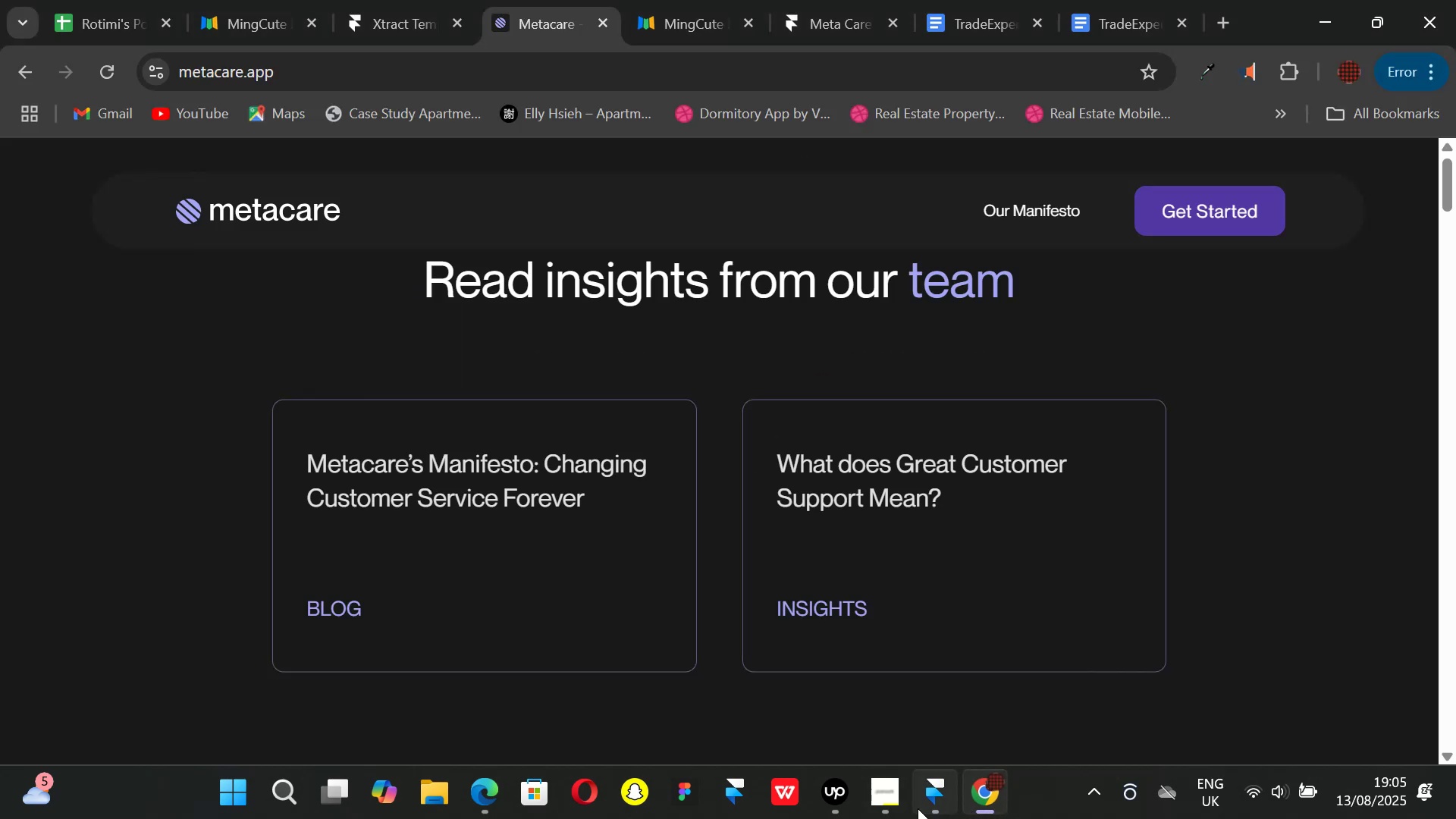 
left_click([918, 809])
 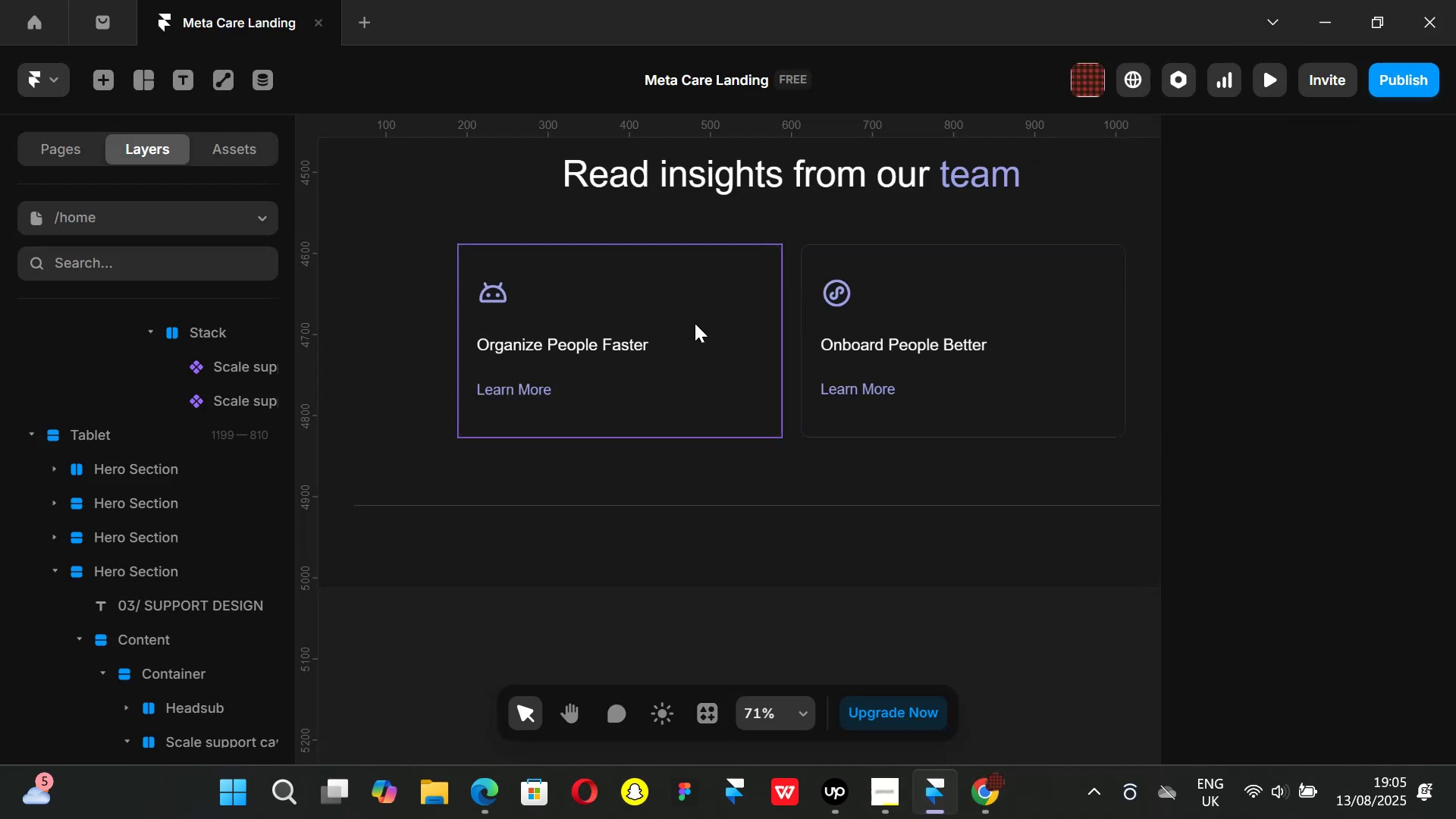 
left_click([983, 811])
 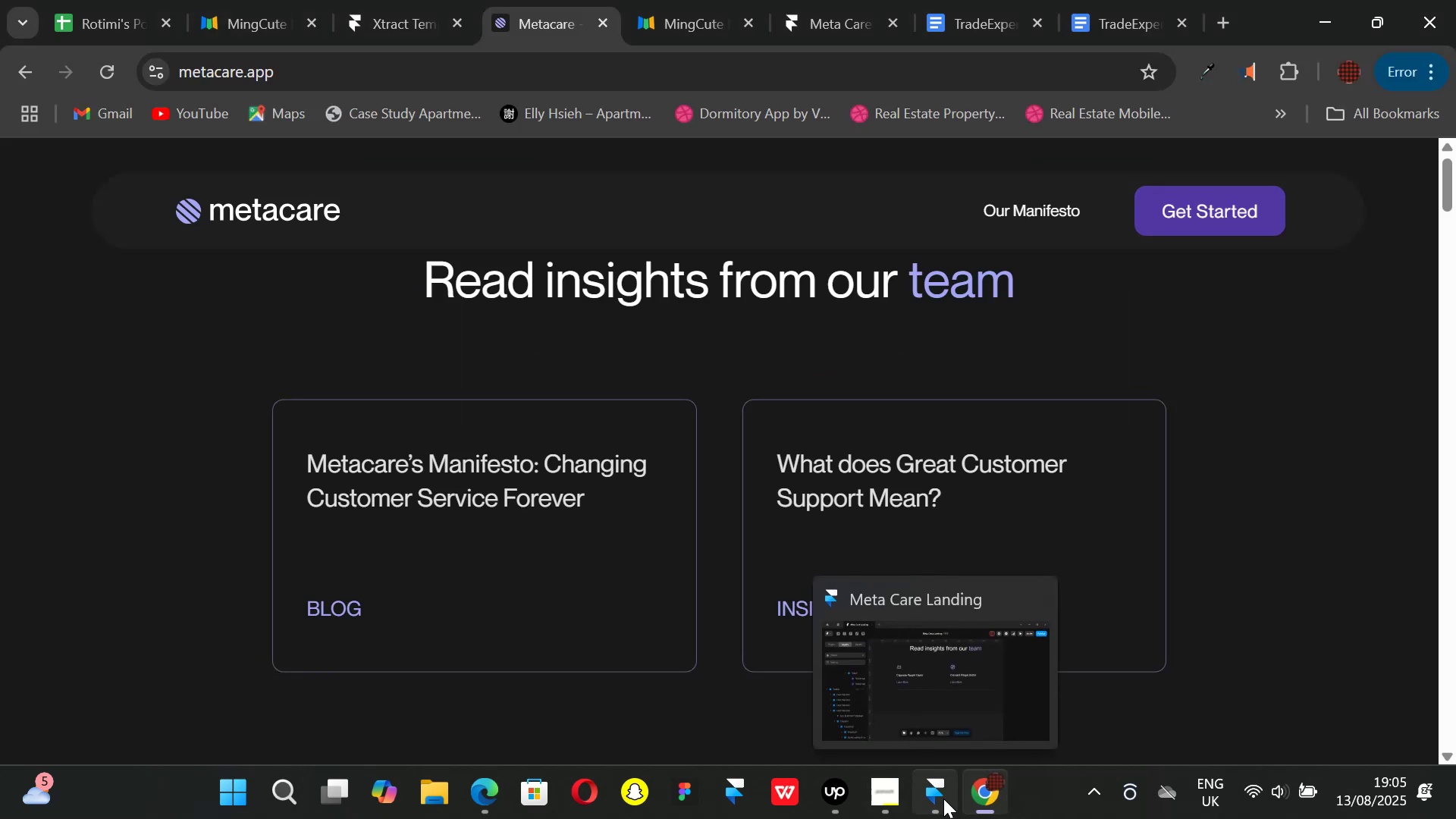 
left_click([943, 799])
 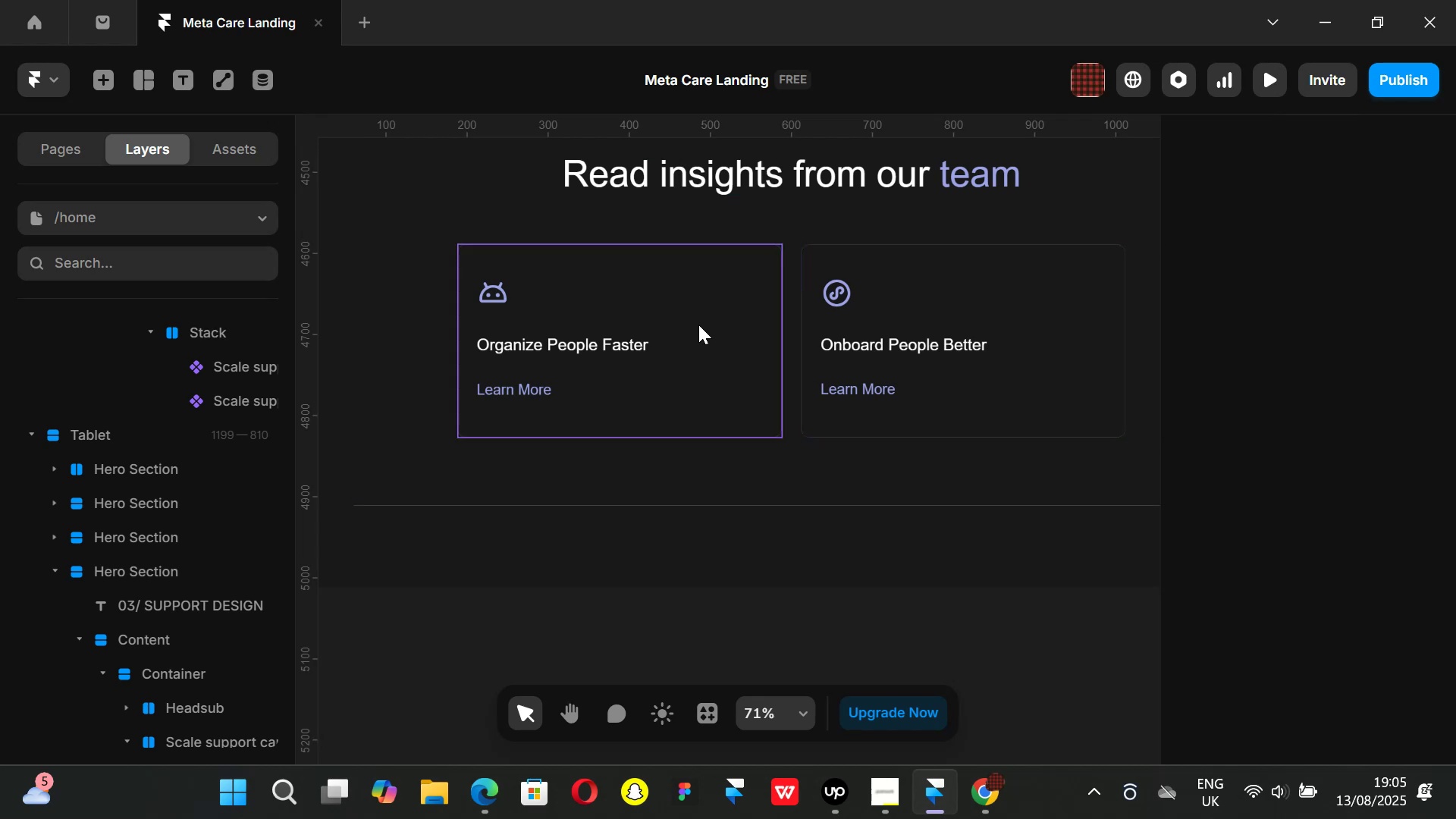 
double_click([697, 325])
 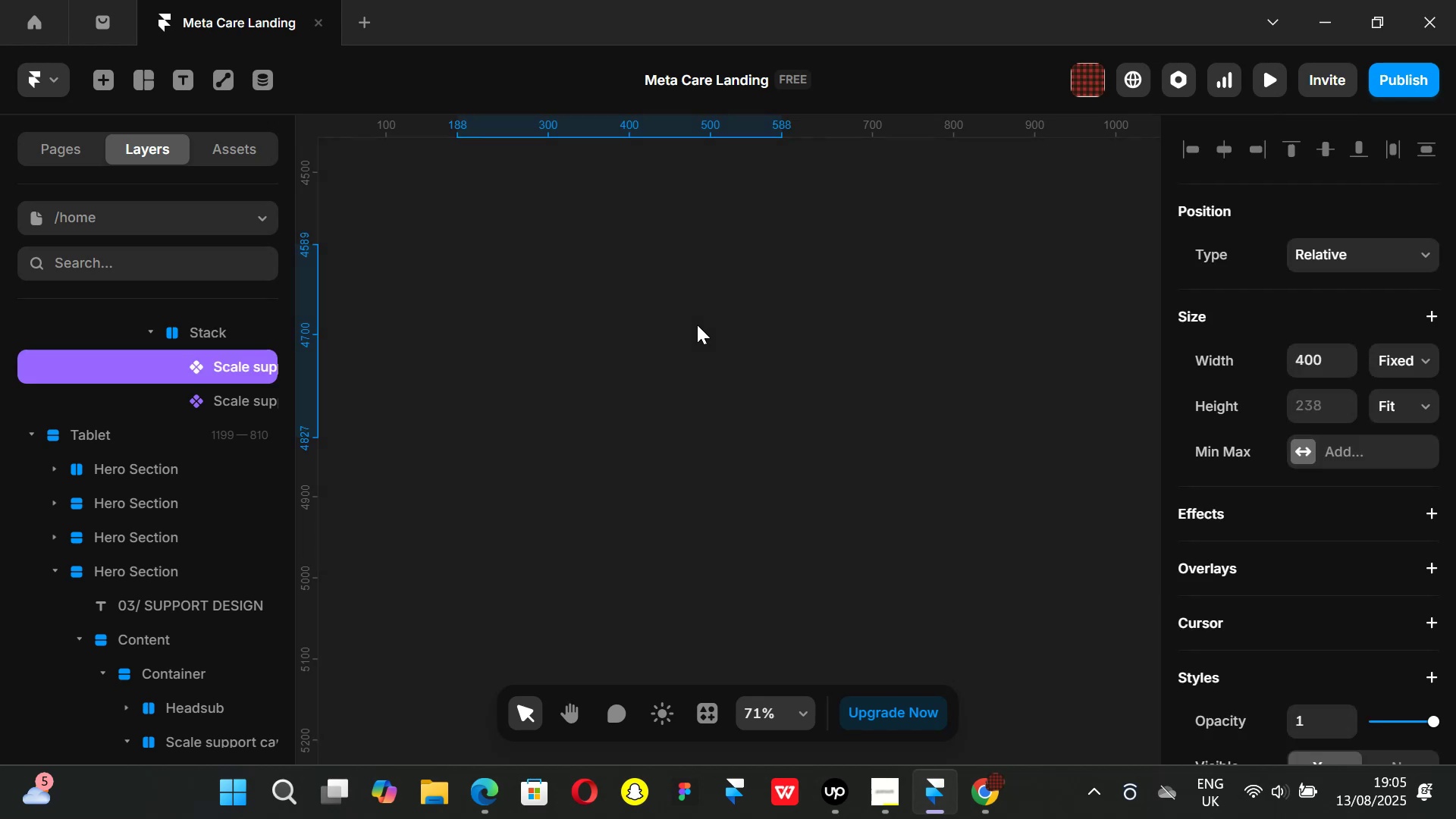 
triple_click([697, 325])
 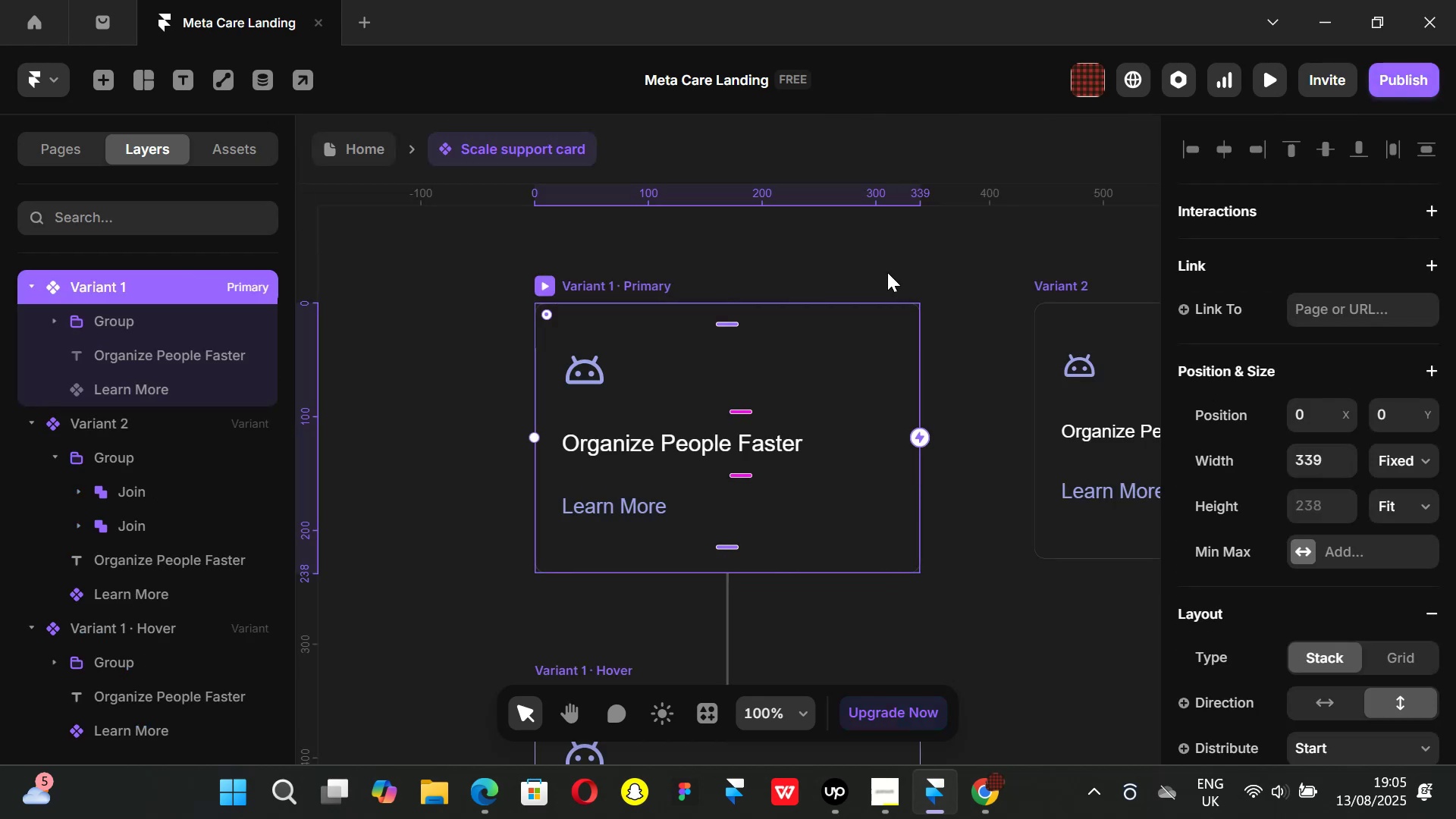 
hold_key(key=ControlLeft, duration=1.51)
scroll: coordinate [894, 272], scroll_direction: down, amount: 1.0
 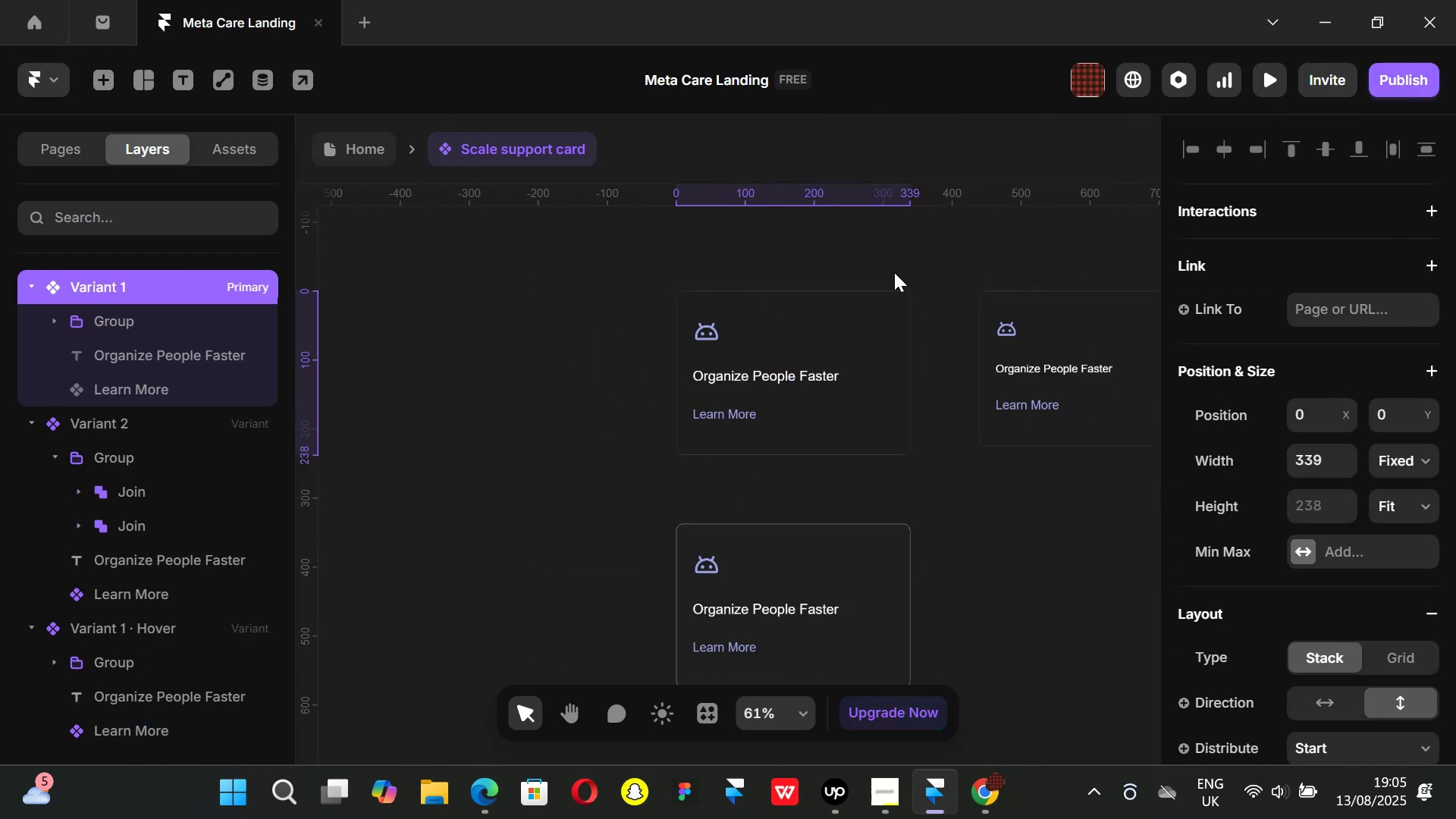 
hold_key(key=ControlLeft, duration=0.64)
 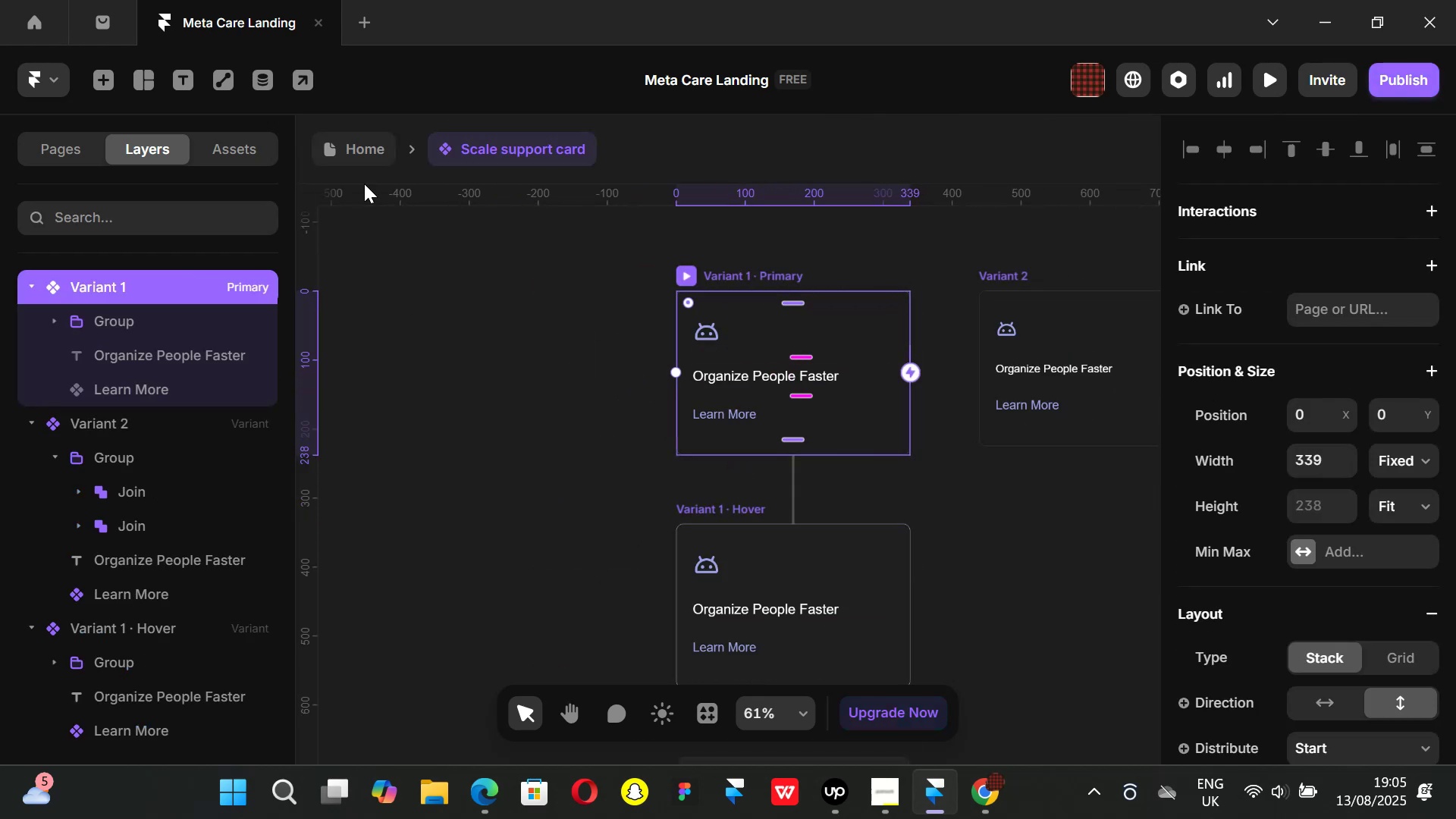 
left_click([355, 158])
 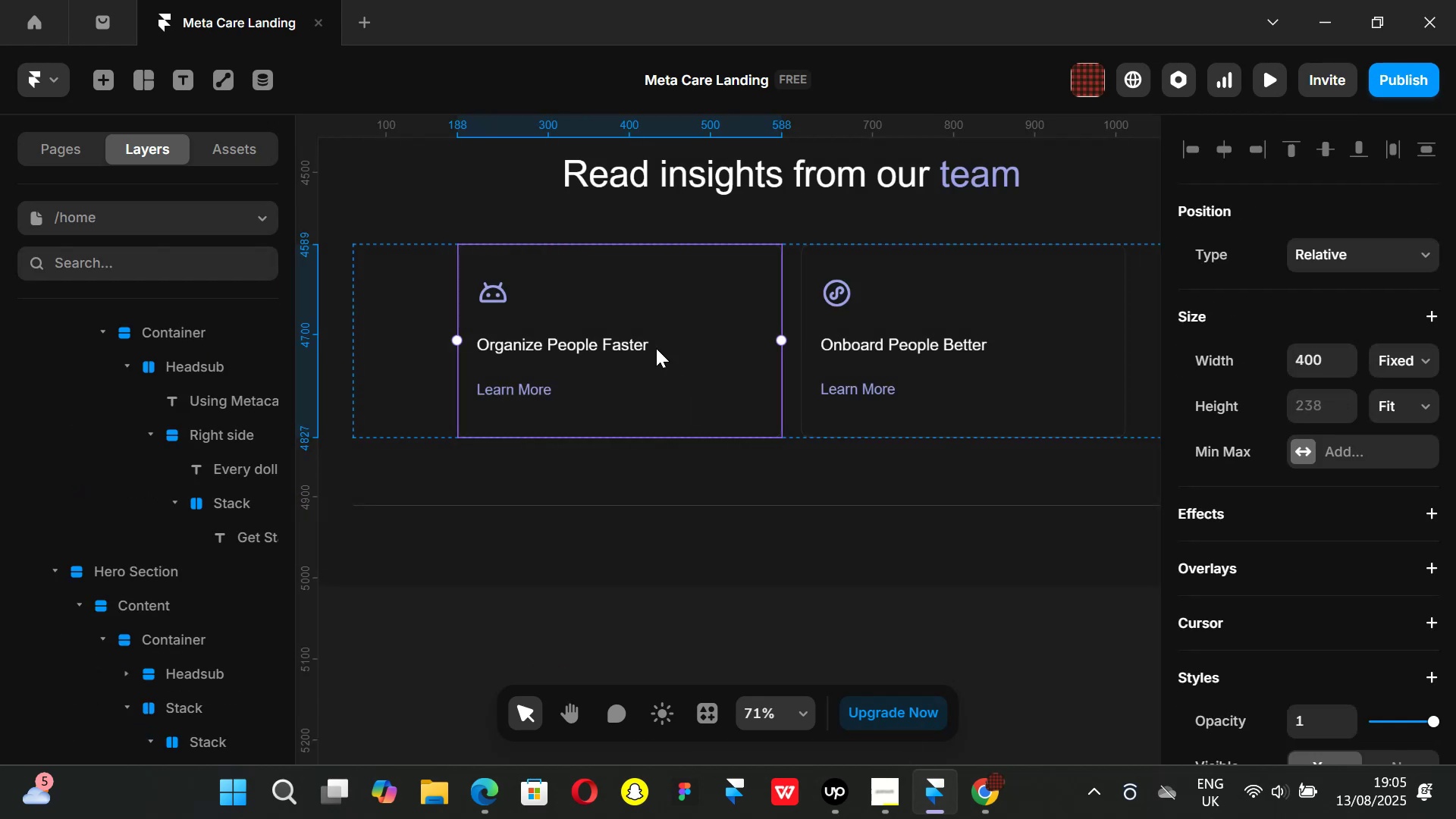 
hold_key(key=ShiftLeft, duration=0.59)
left_click([952, 359])
 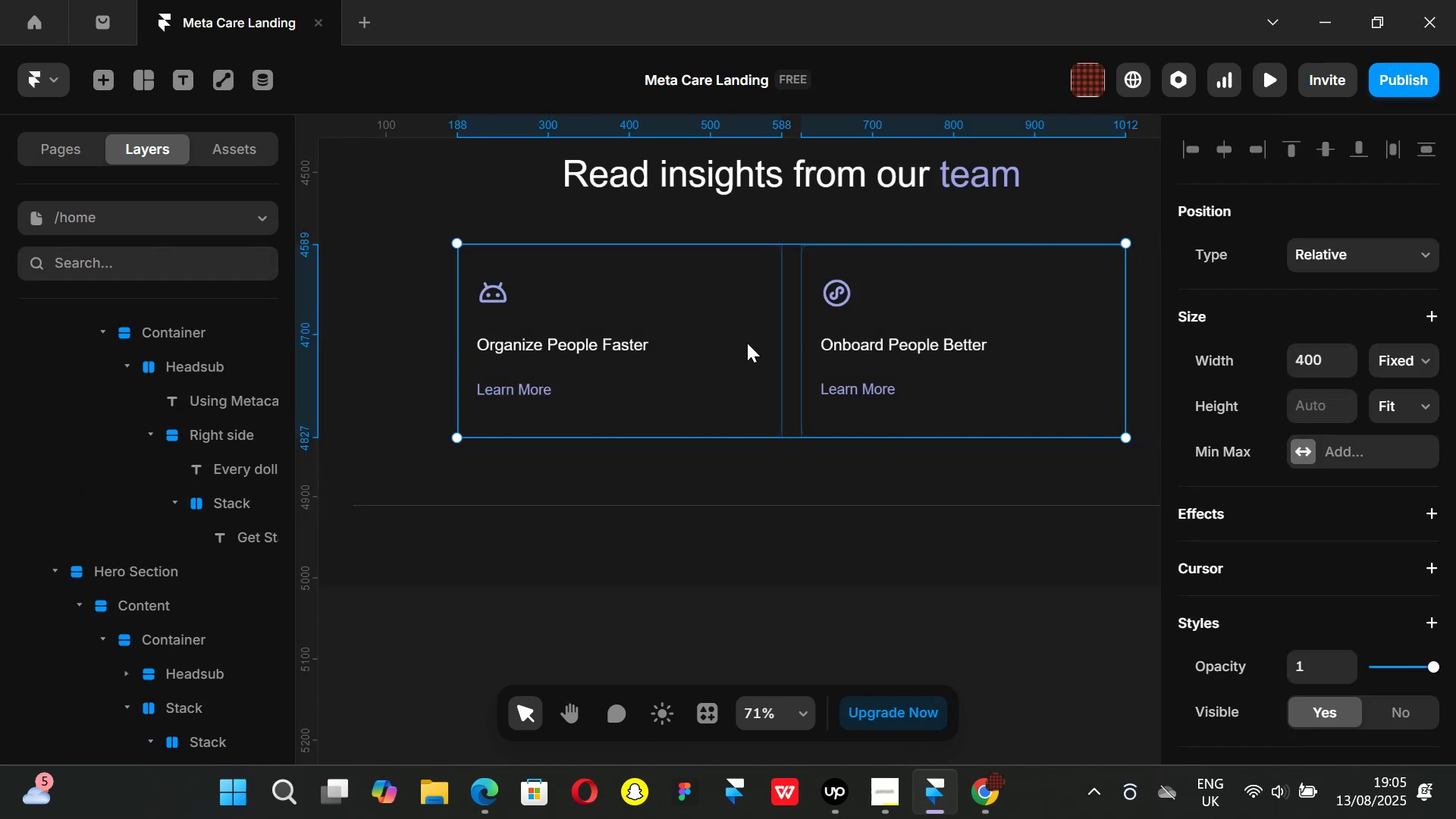 
right_click([747, 343])
 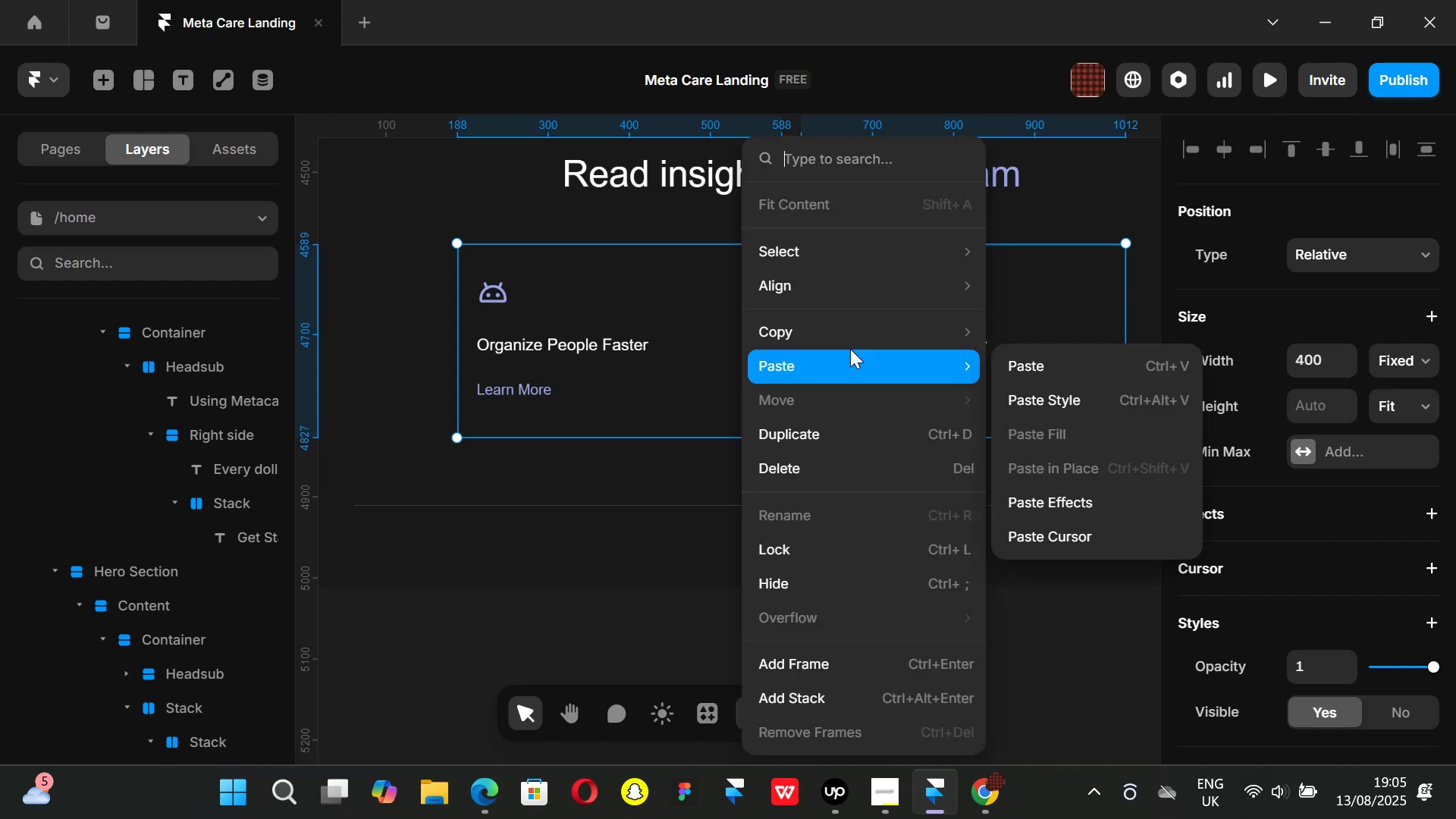 
left_click([597, 652])
 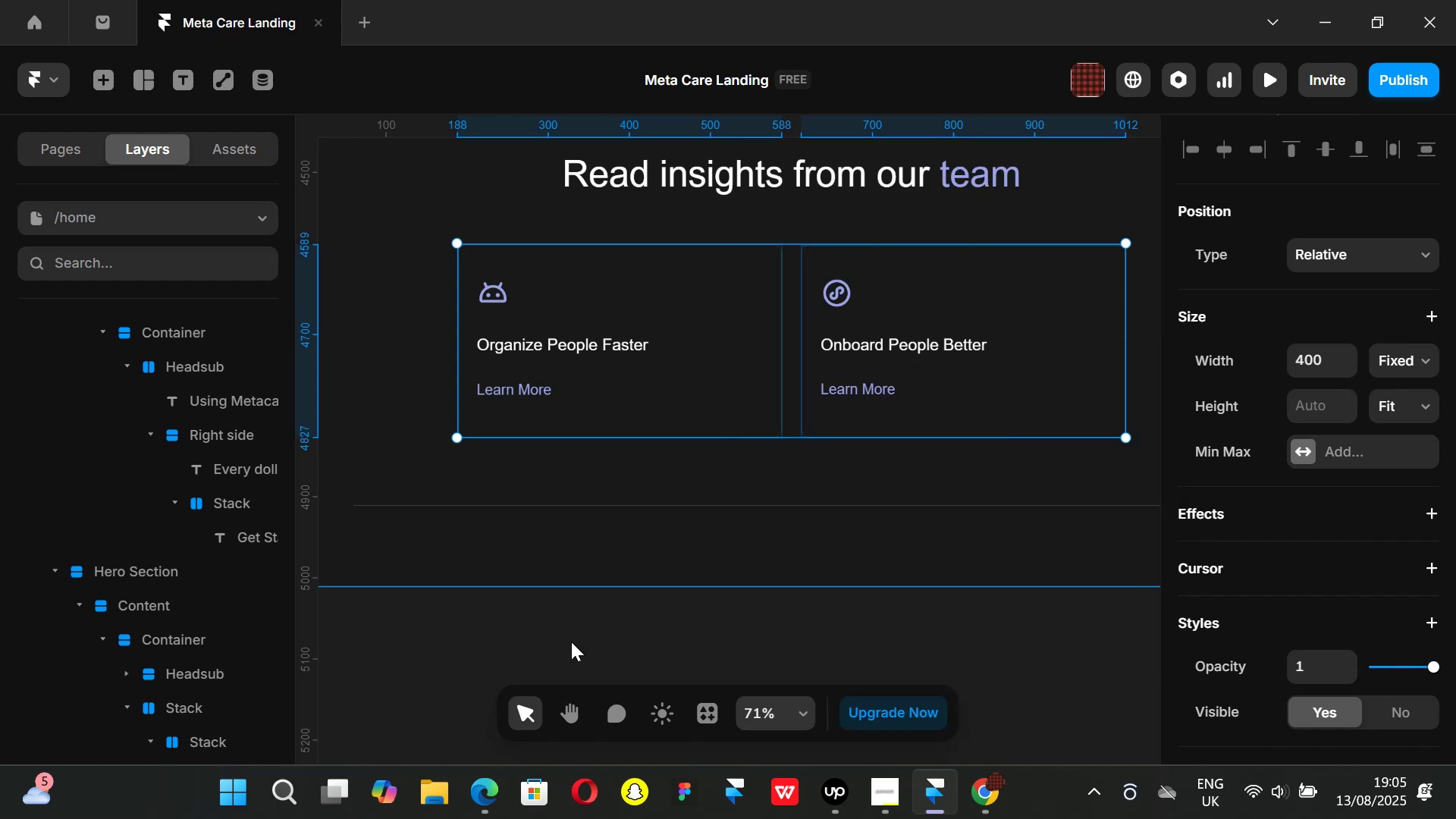 
left_click([565, 662])
 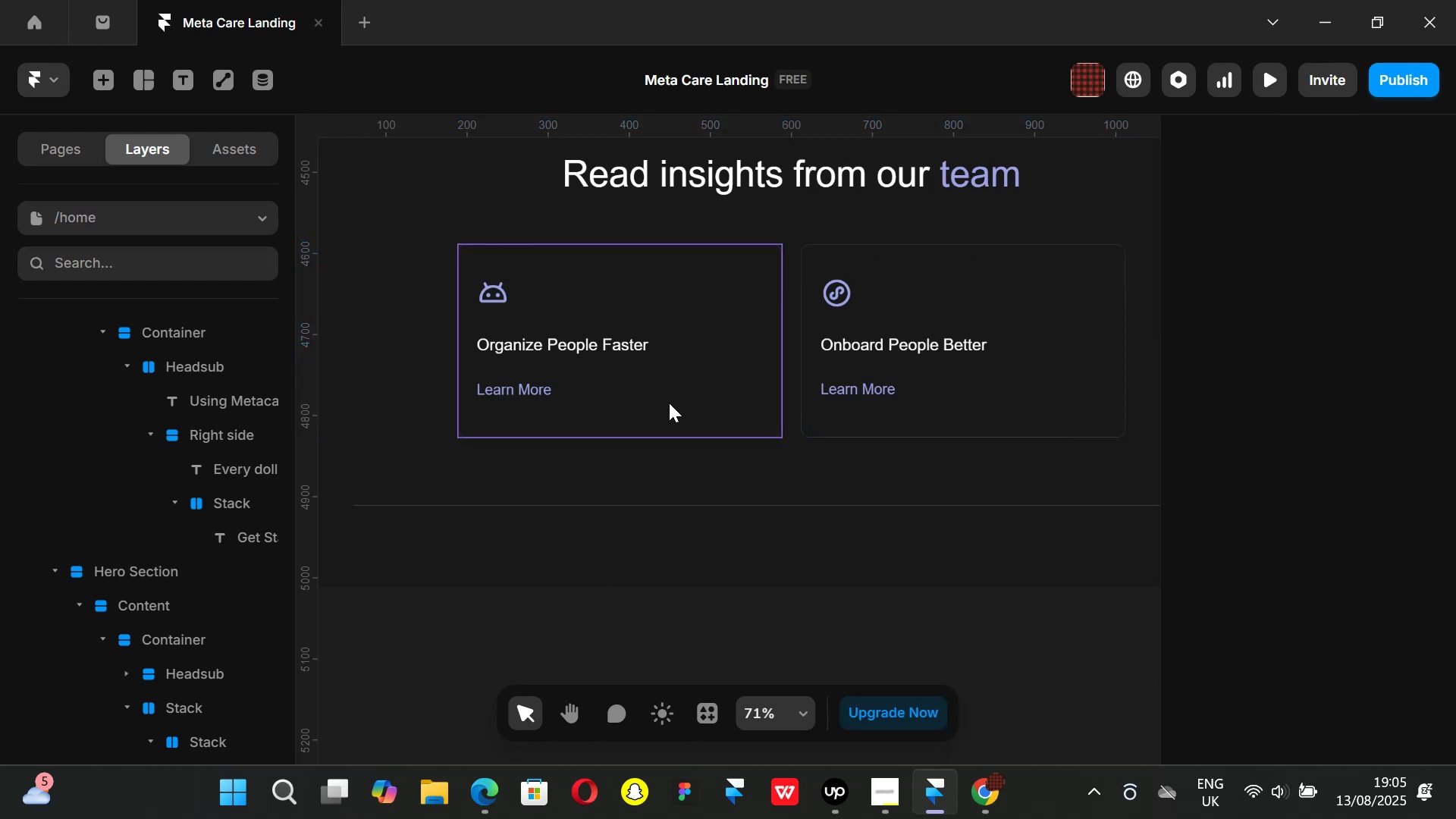 
left_click([669, 403])
 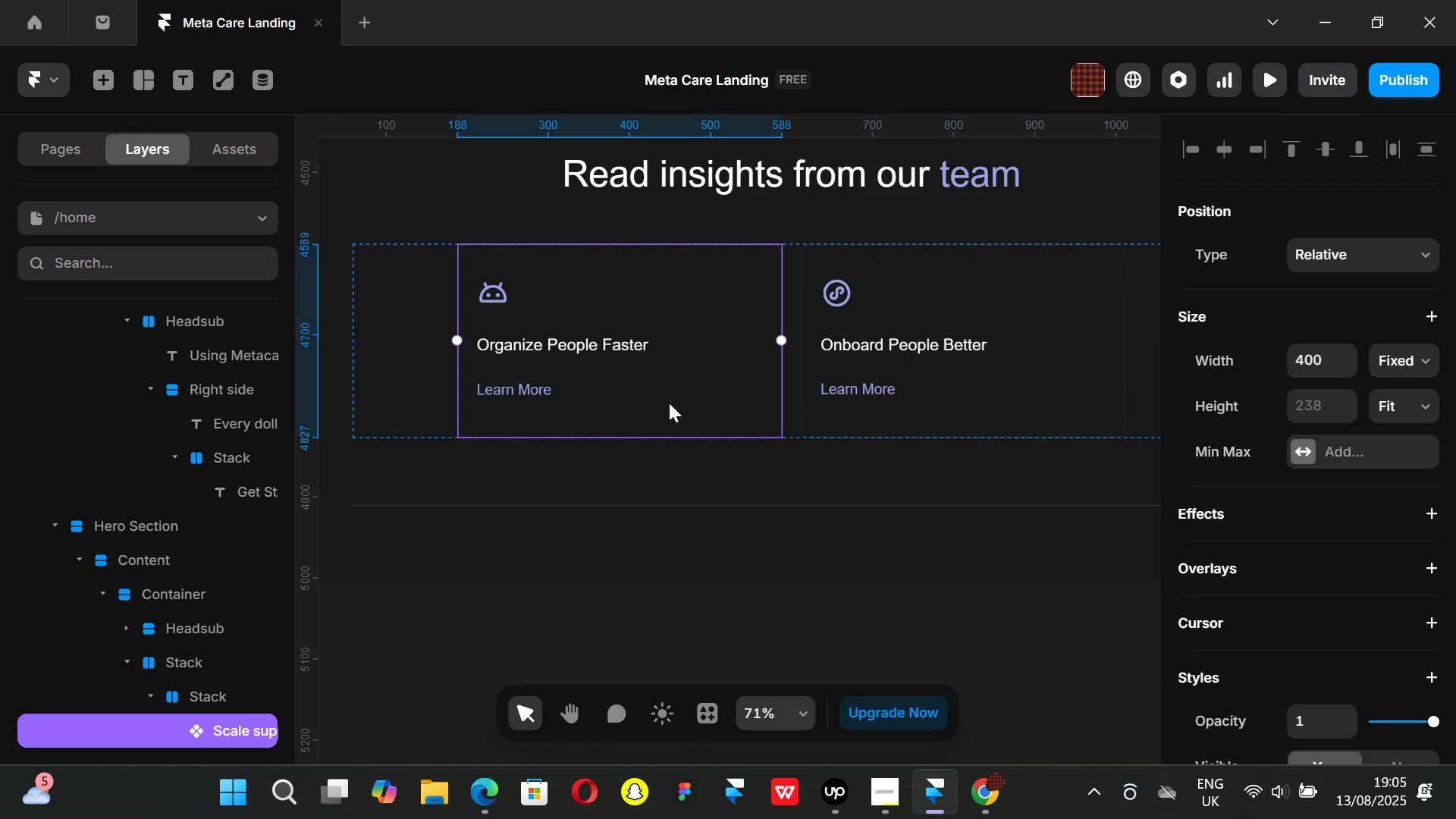 
right_click([669, 403])
 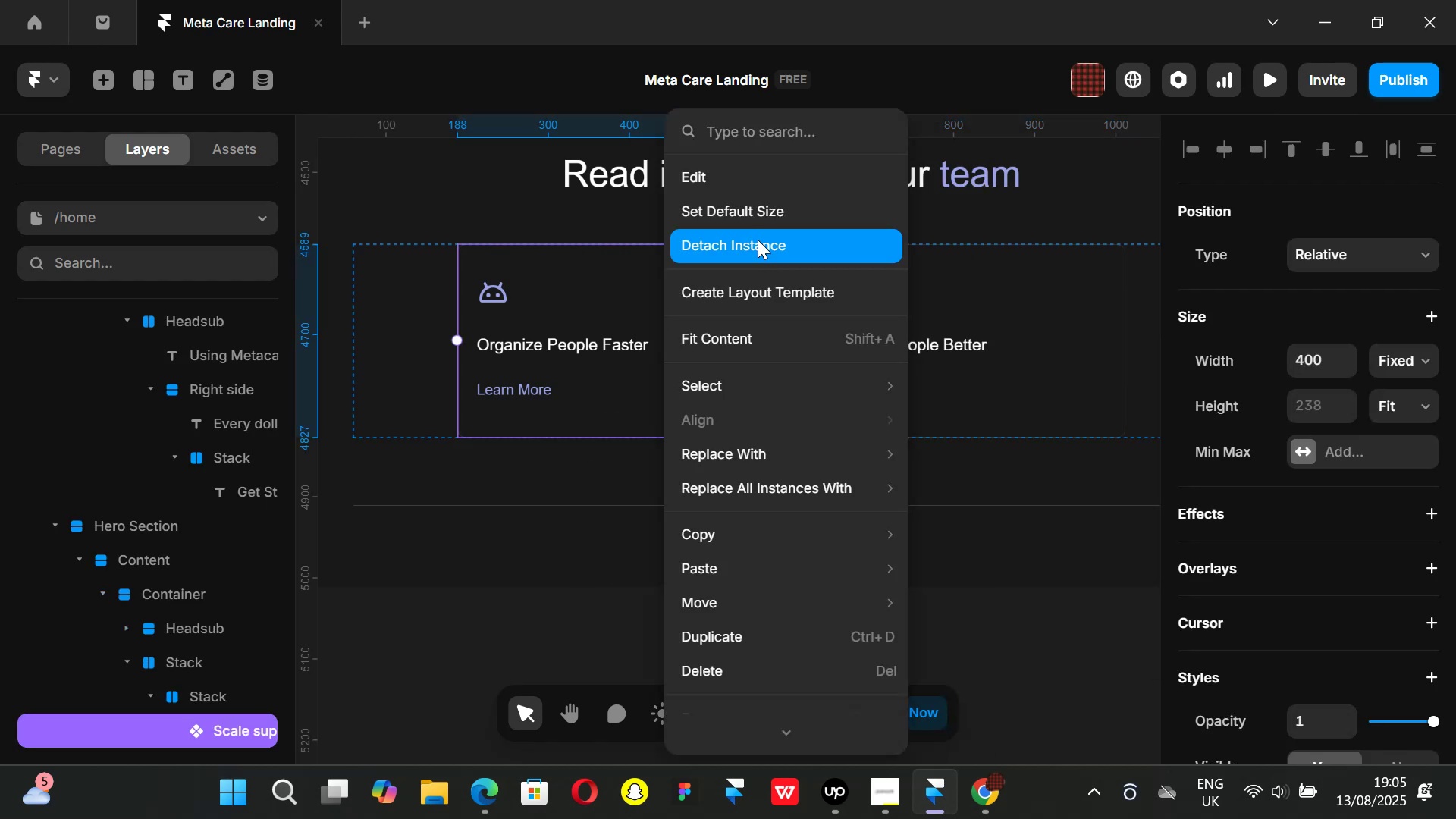 
left_click([758, 251])
 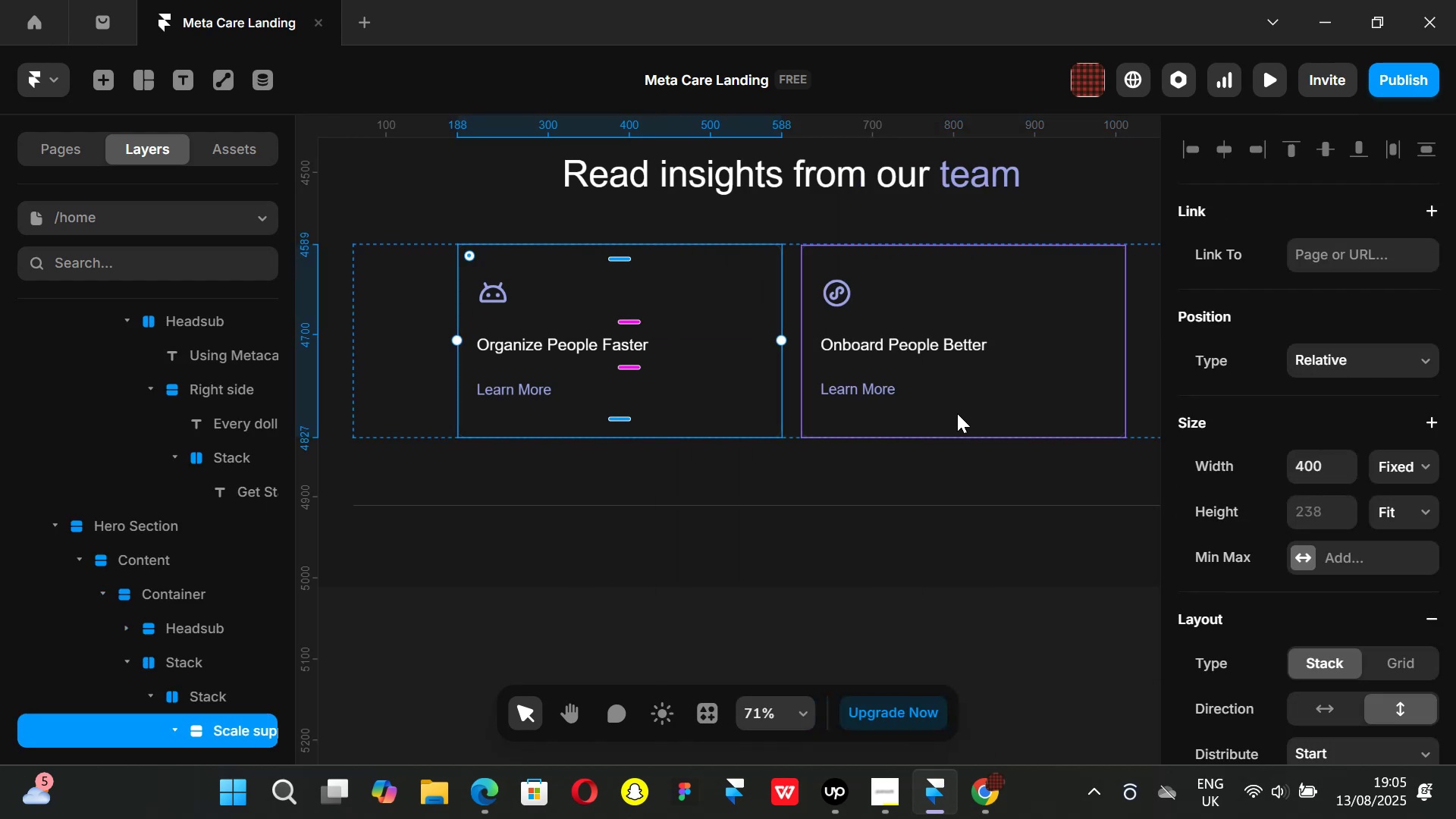 
left_click([959, 414])
 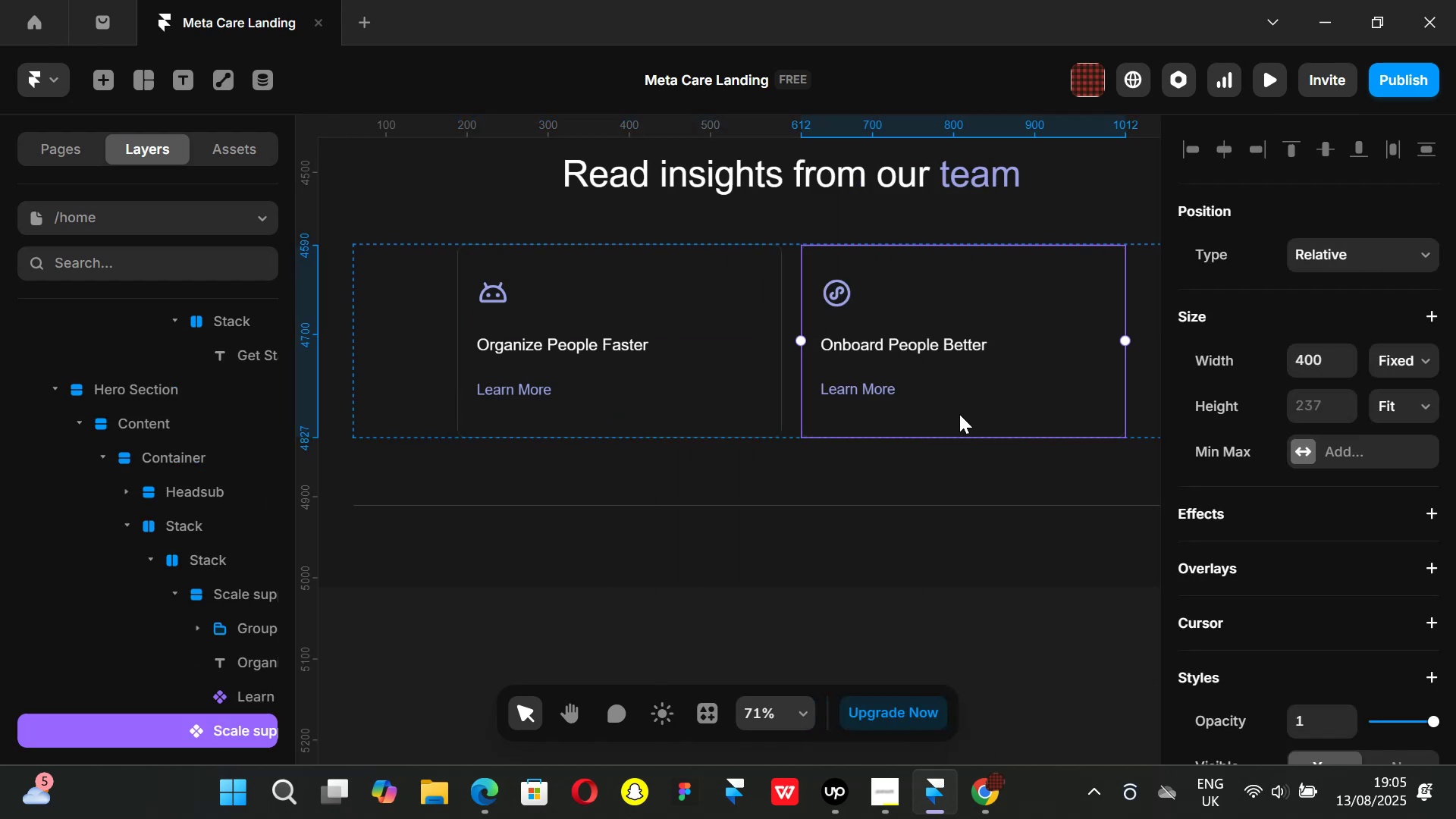 
right_click([959, 414])
 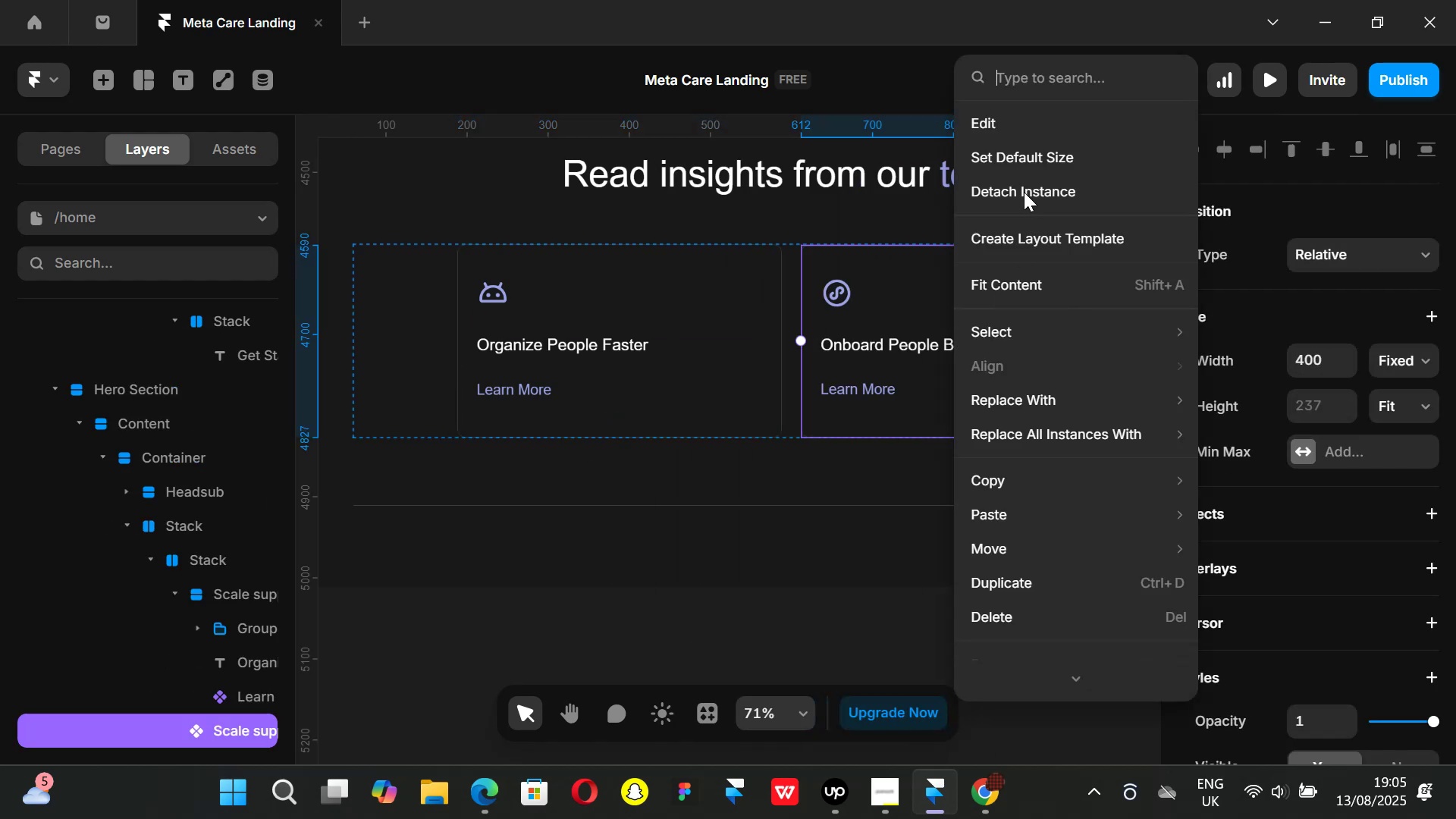 
left_click([1024, 192])
 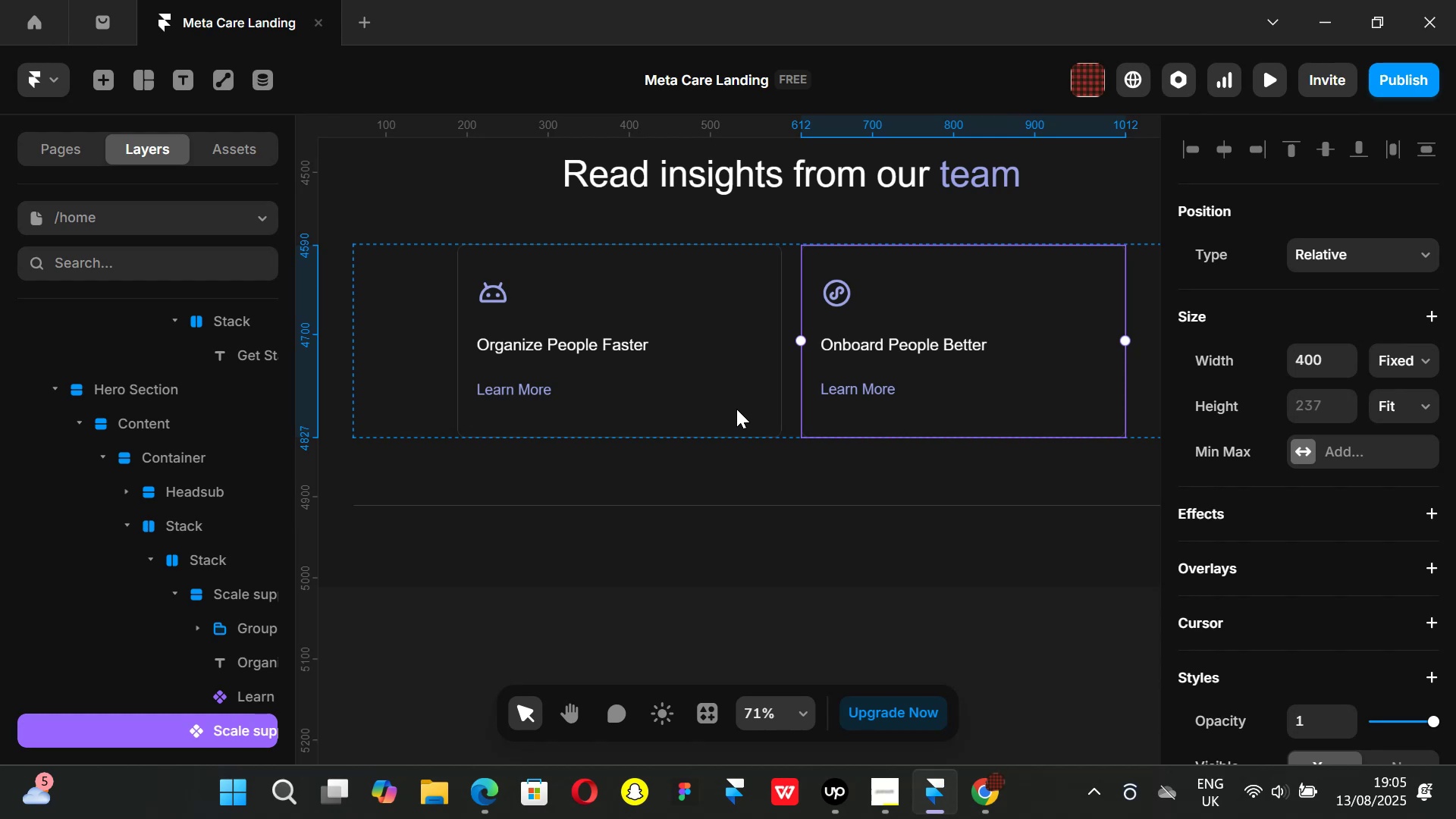 
hold_key(key=ControlLeft, duration=0.54)
scroll: coordinate [739, 409], scroll_direction: down, amount: 3.0
 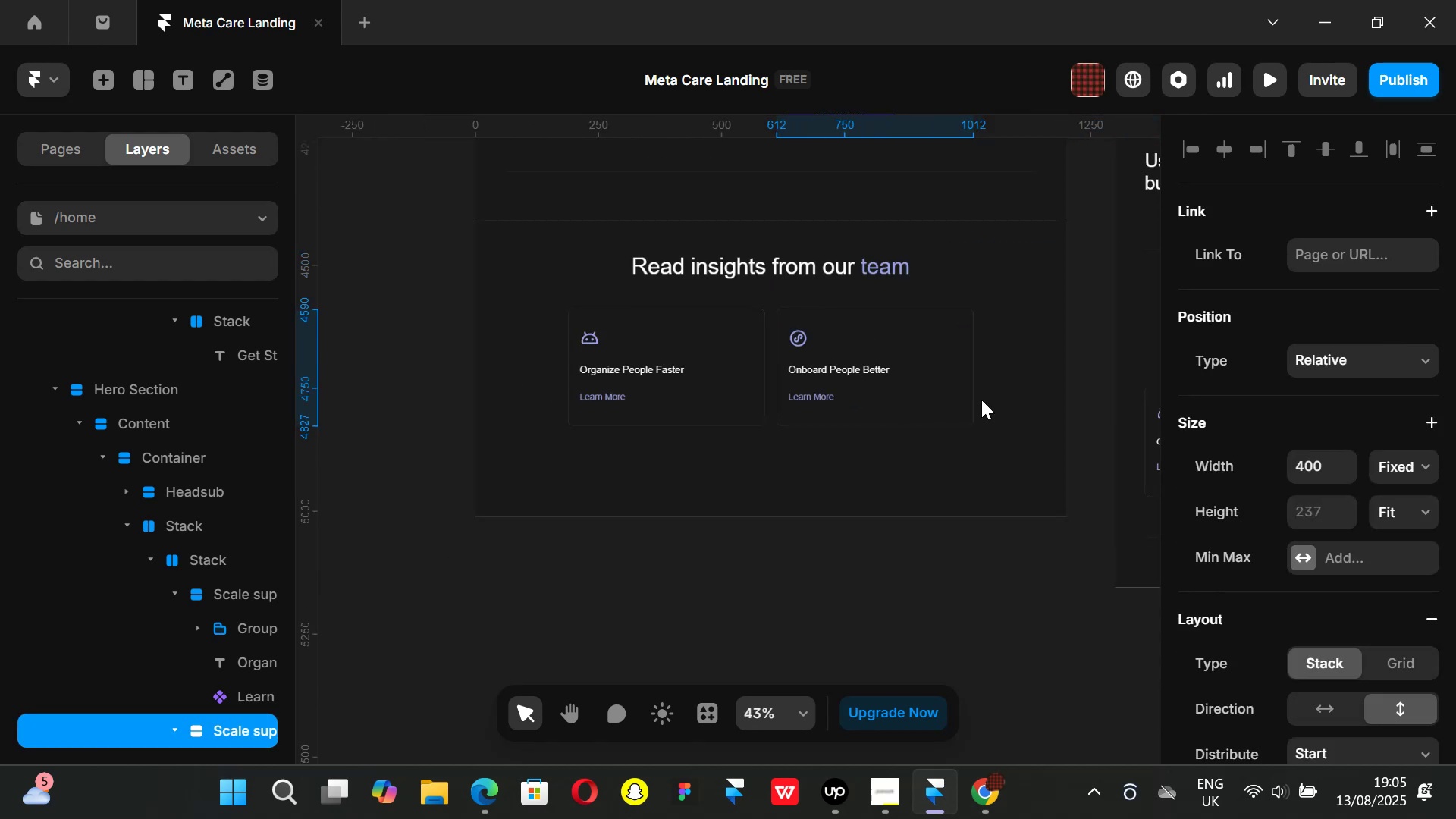 
hold_key(key=ShiftLeft, duration=0.9)
scroll: coordinate [981, 404], scroll_direction: down, amount: 7.0
 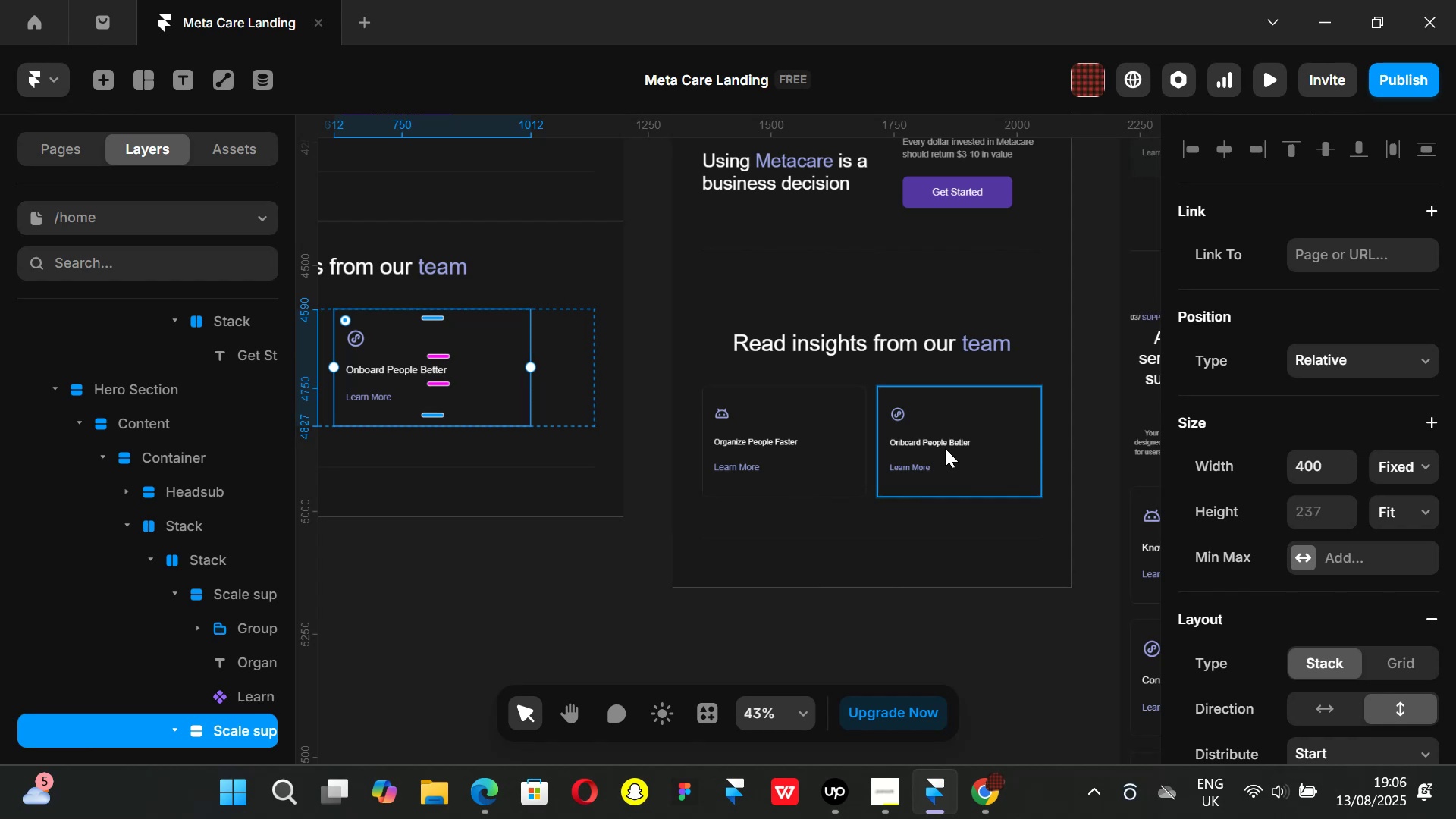 
wait(29.91)
 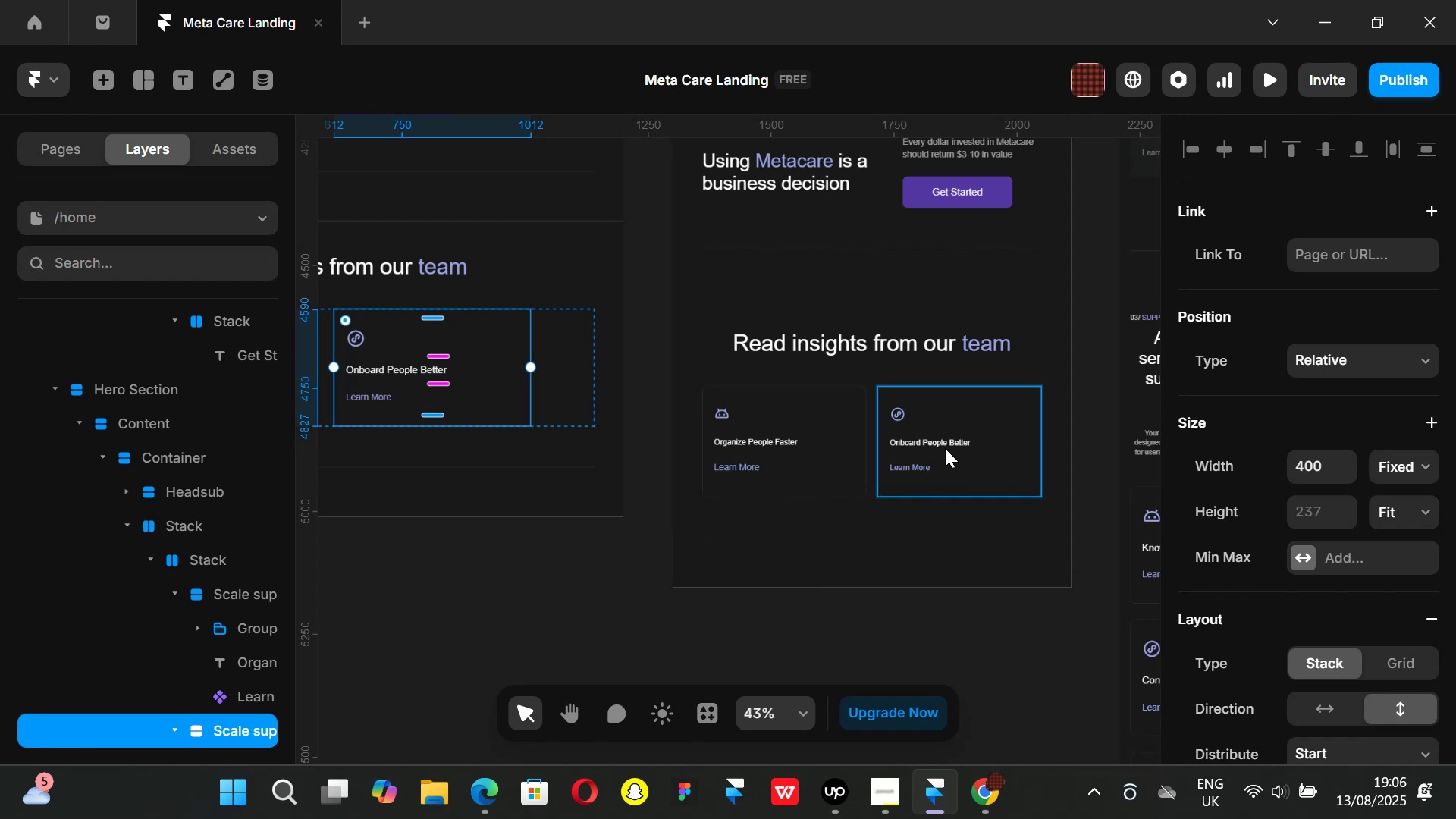 
hold_key(key=ShiftLeft, duration=0.89)
scroll: coordinate [746, 385], scroll_direction: up, amount: 5.0
 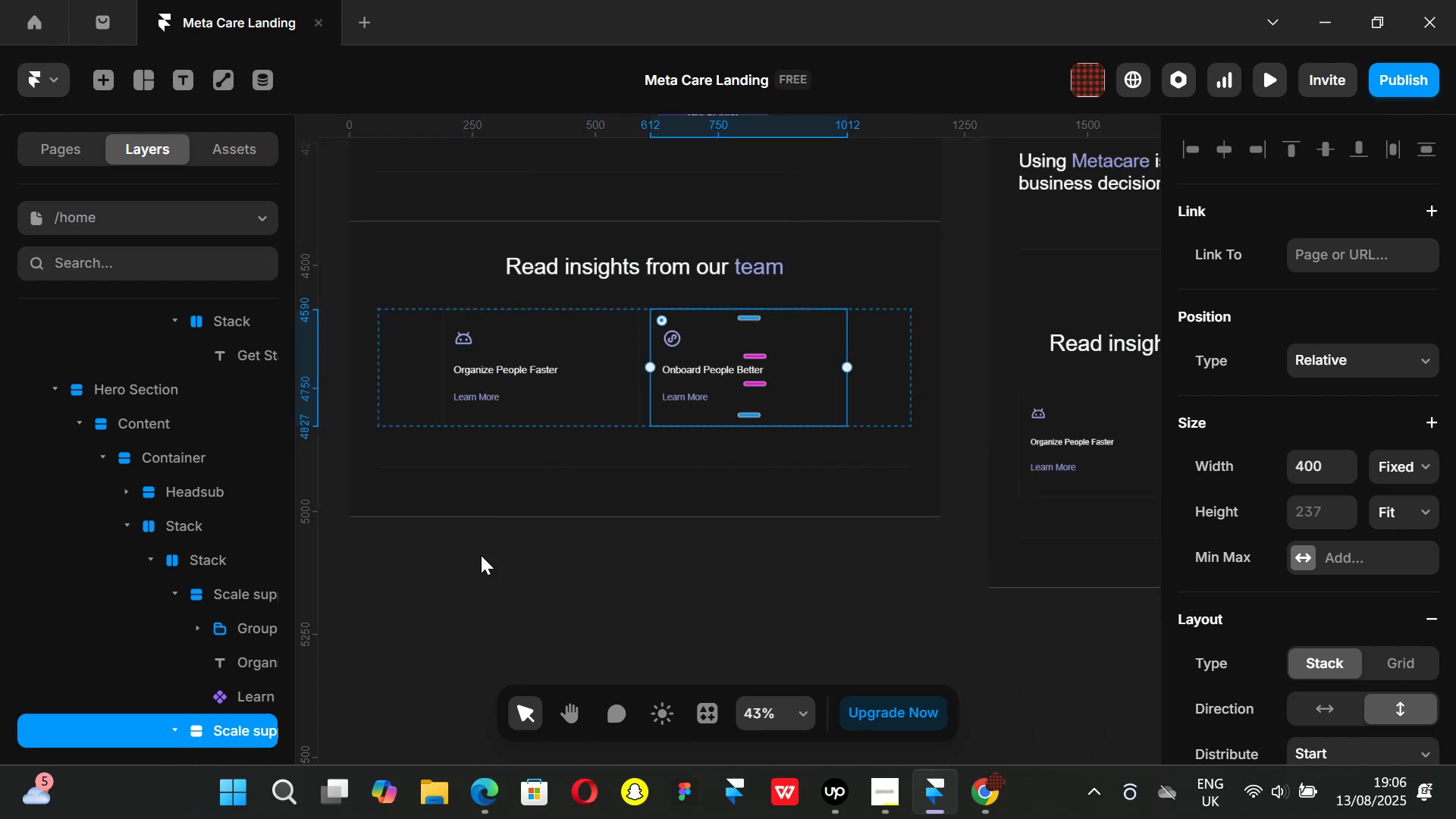 
left_click_drag(start_coordinate=[464, 563], to_coordinate=[460, 551])
 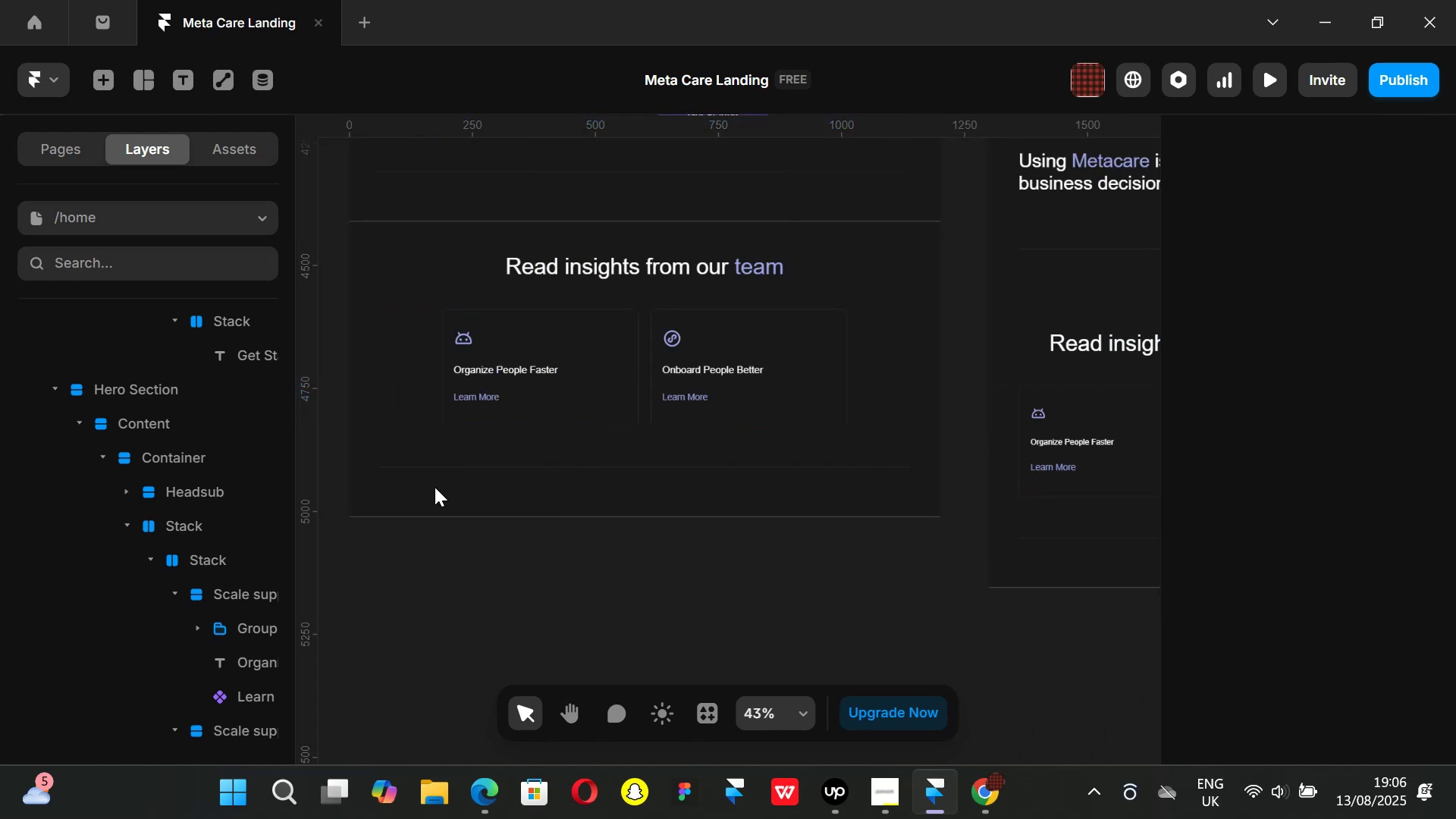 
hold_key(key=ControlLeft, duration=0.45)
scroll: coordinate [408, 331], scroll_direction: up, amount: 2.0
 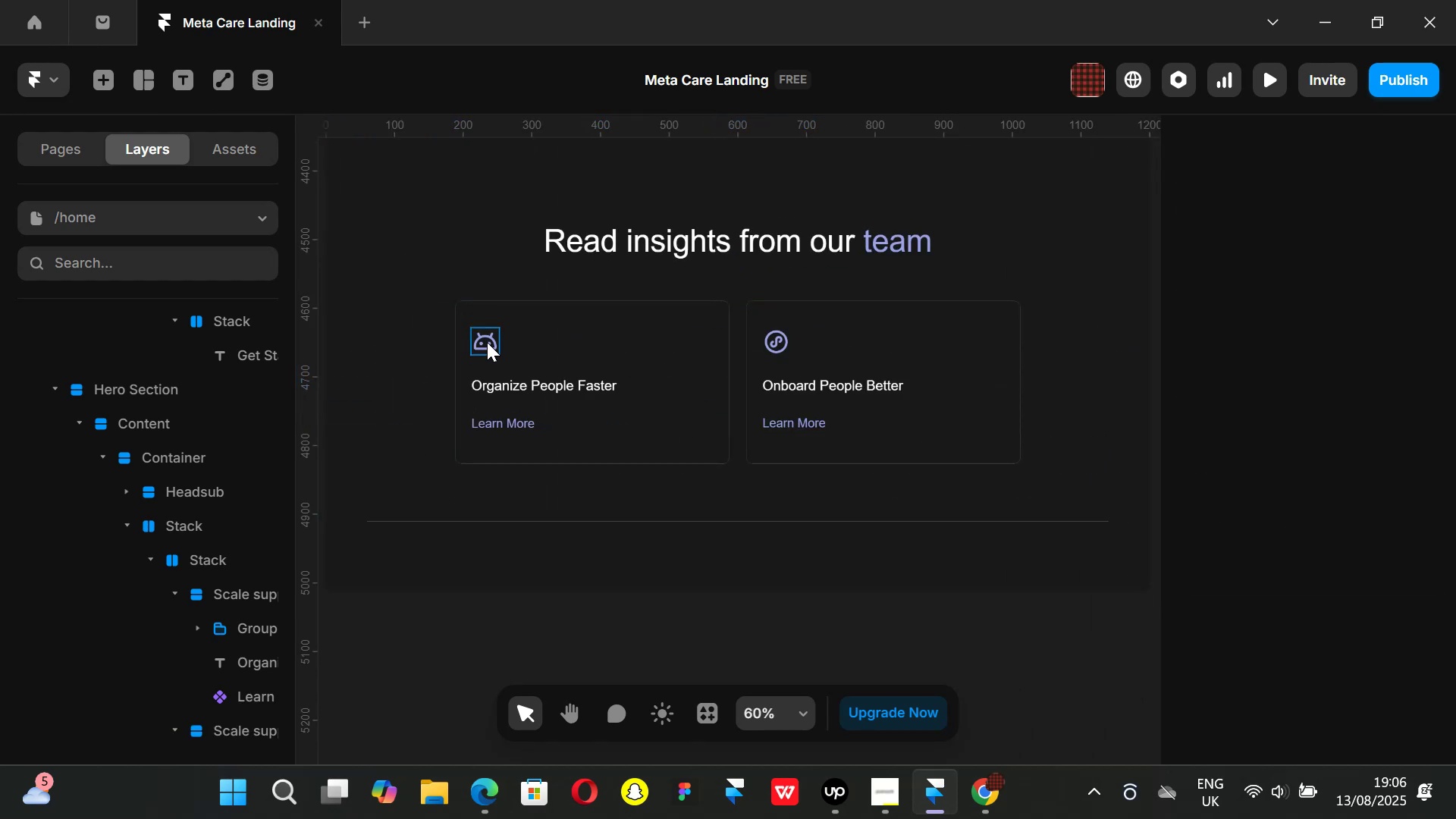 
left_click([487, 342])
 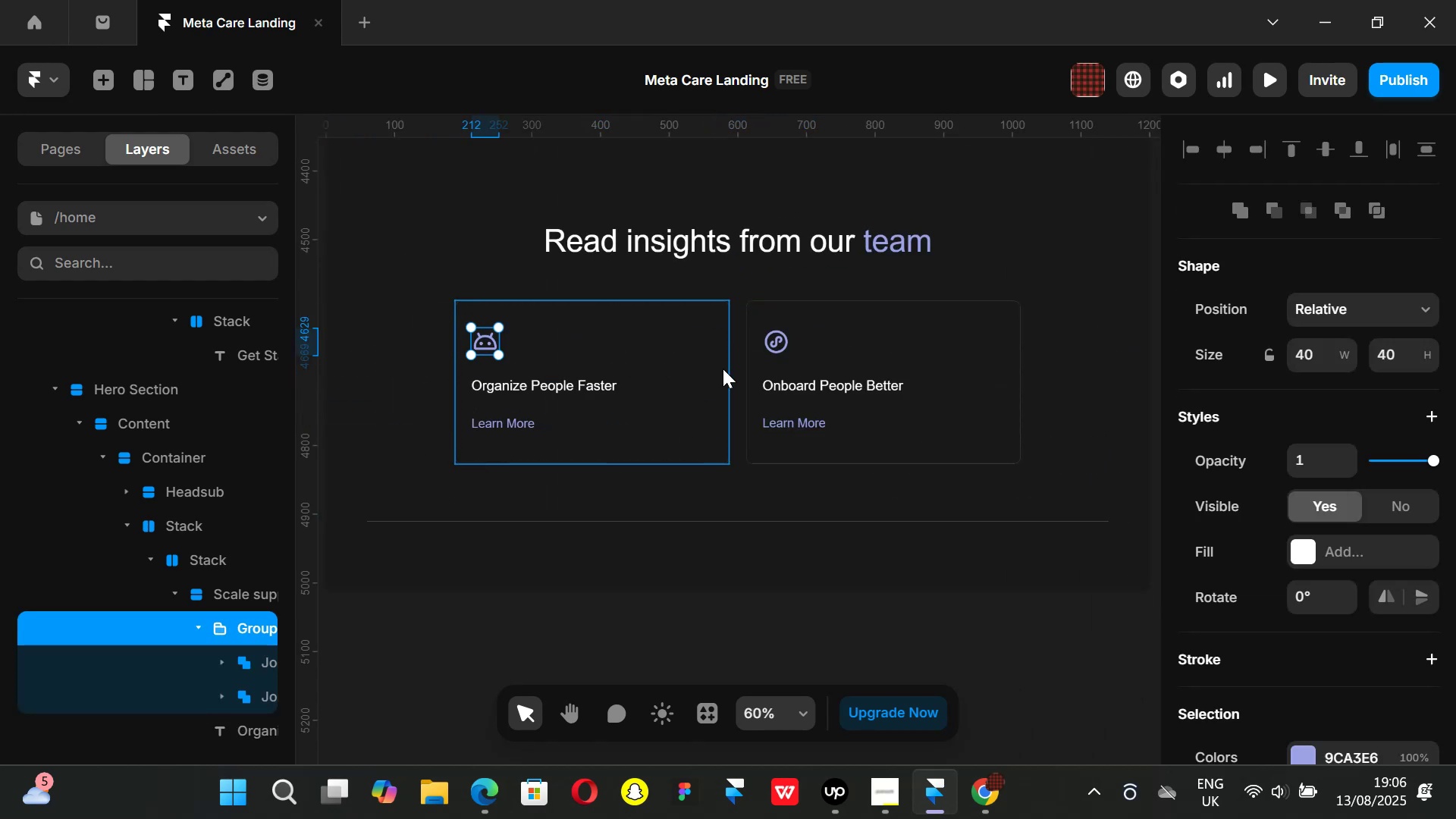 
hold_key(key=ShiftLeft, duration=0.81)
left_click([773, 340])
 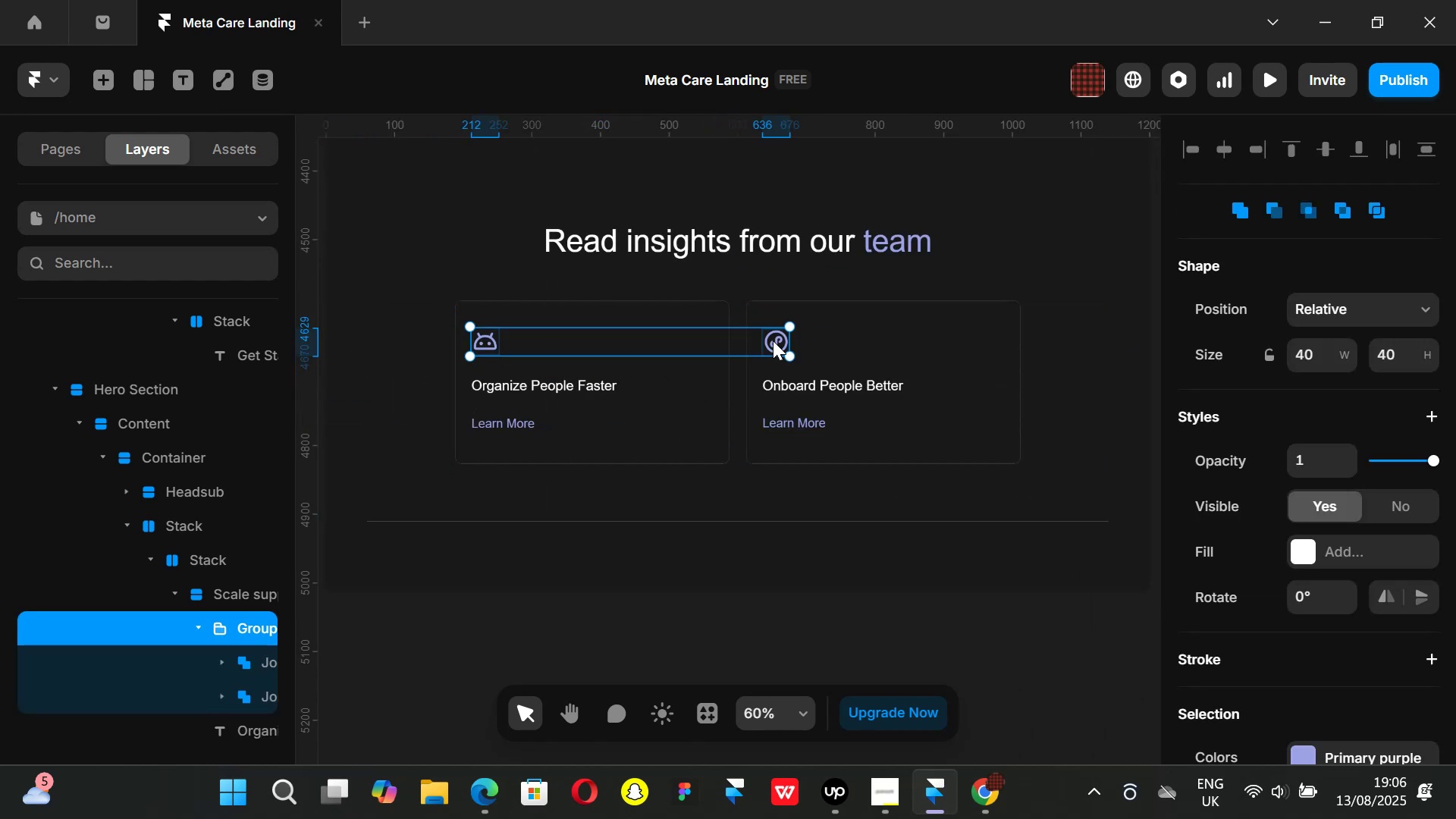 
key(Backspace)
 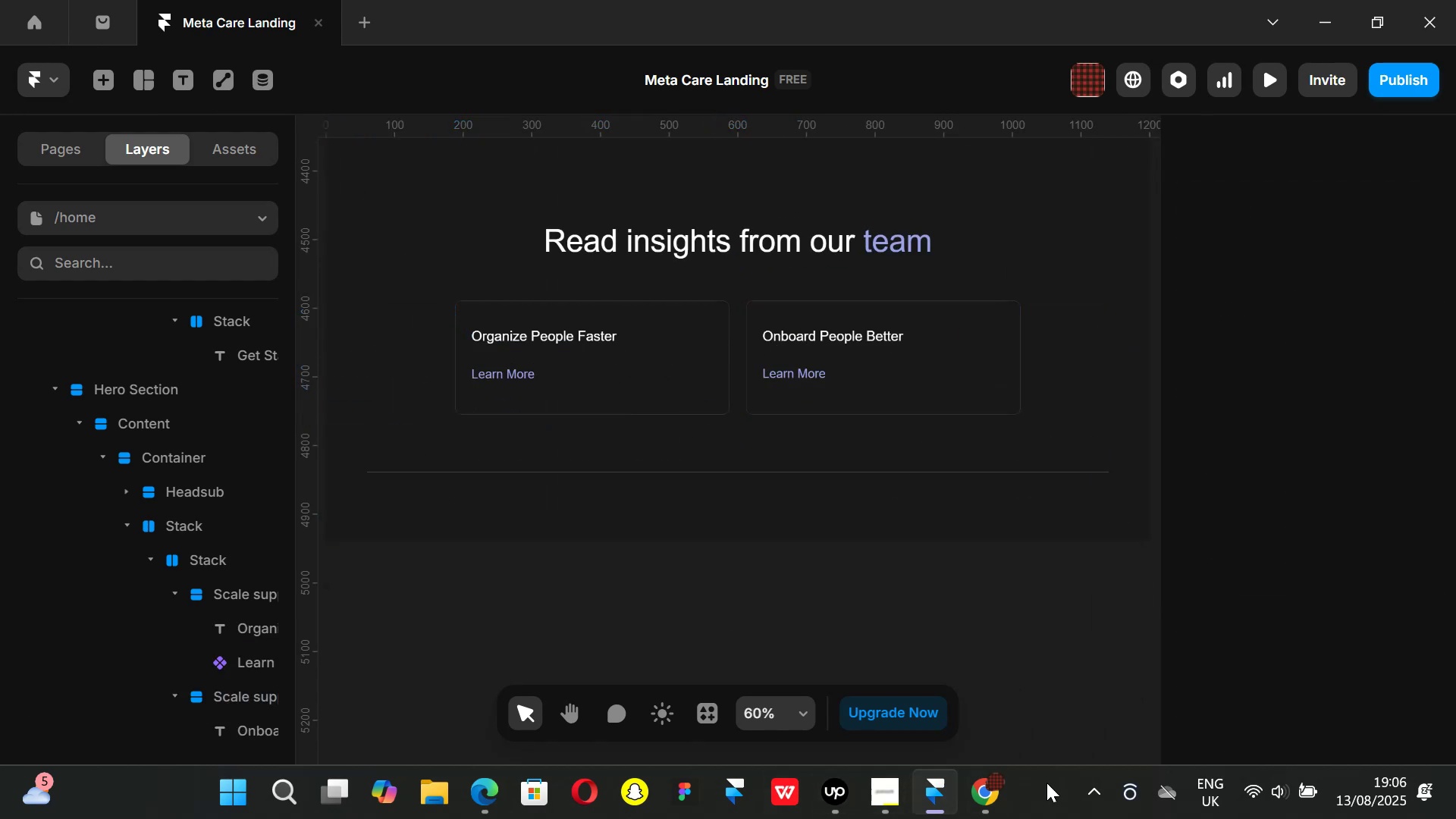 
left_click([989, 788])
 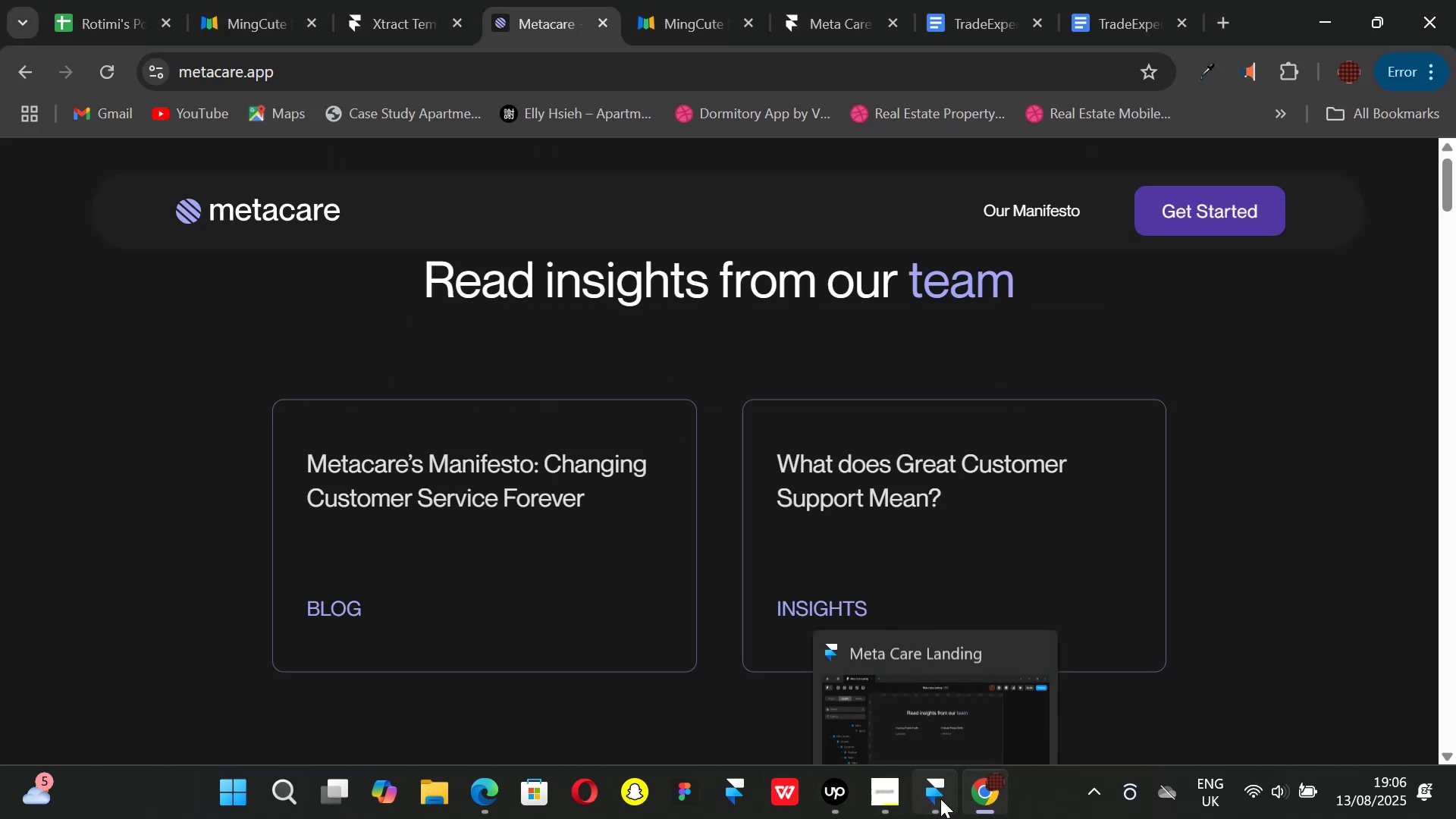 
left_click([940, 799])
 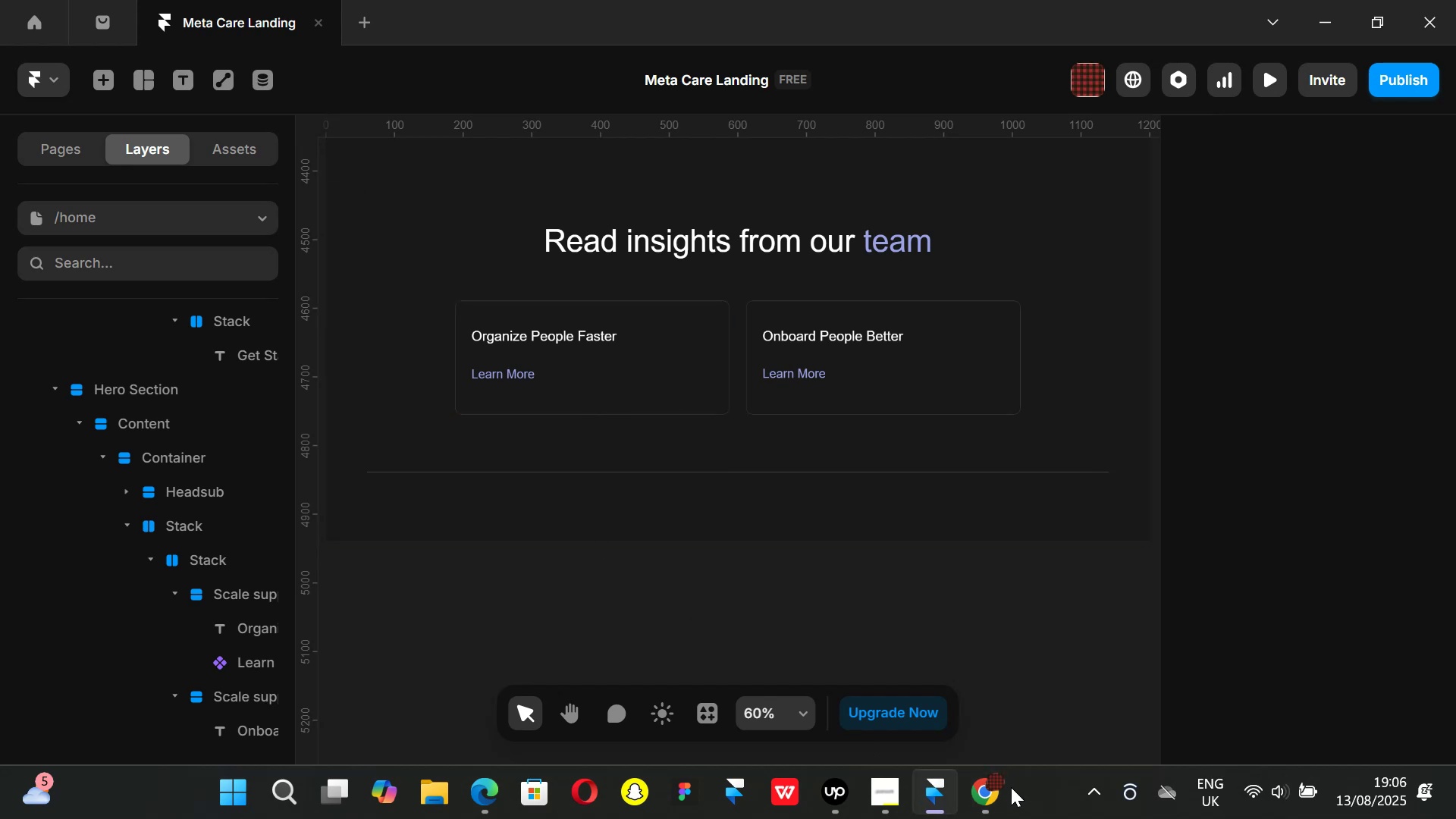 
left_click([992, 792])
 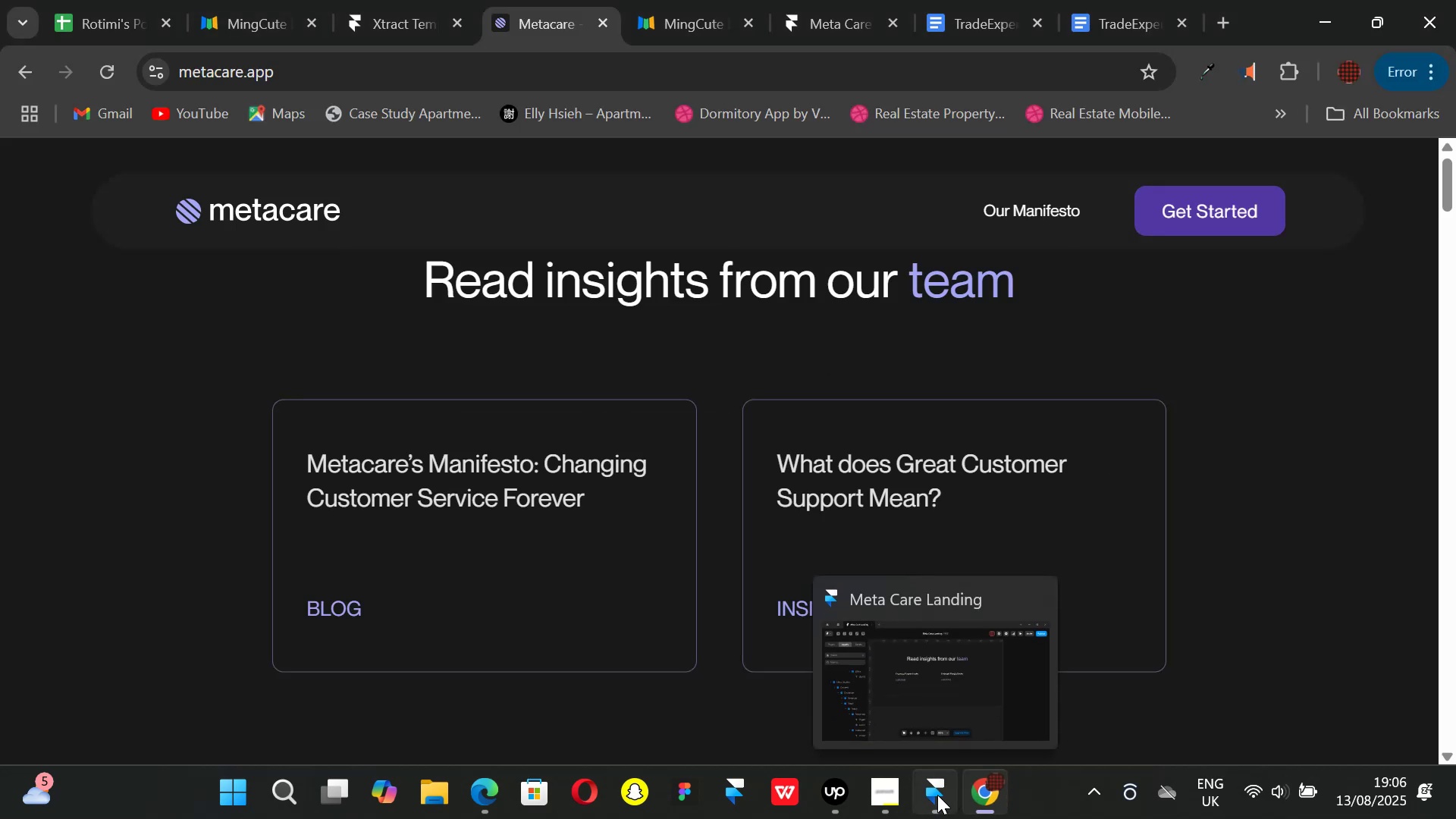 
left_click([937, 795])
 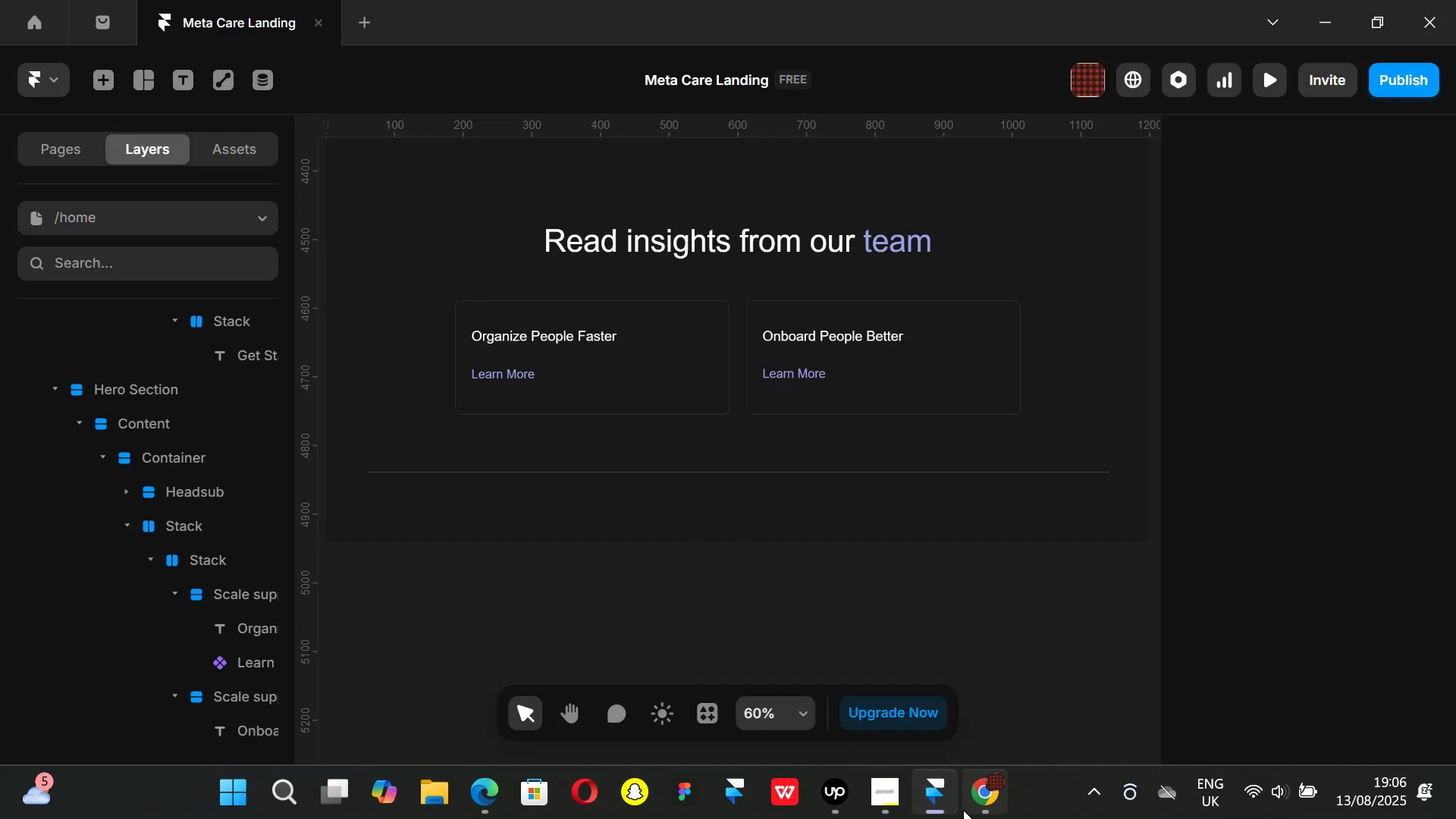 
left_click([963, 808])
 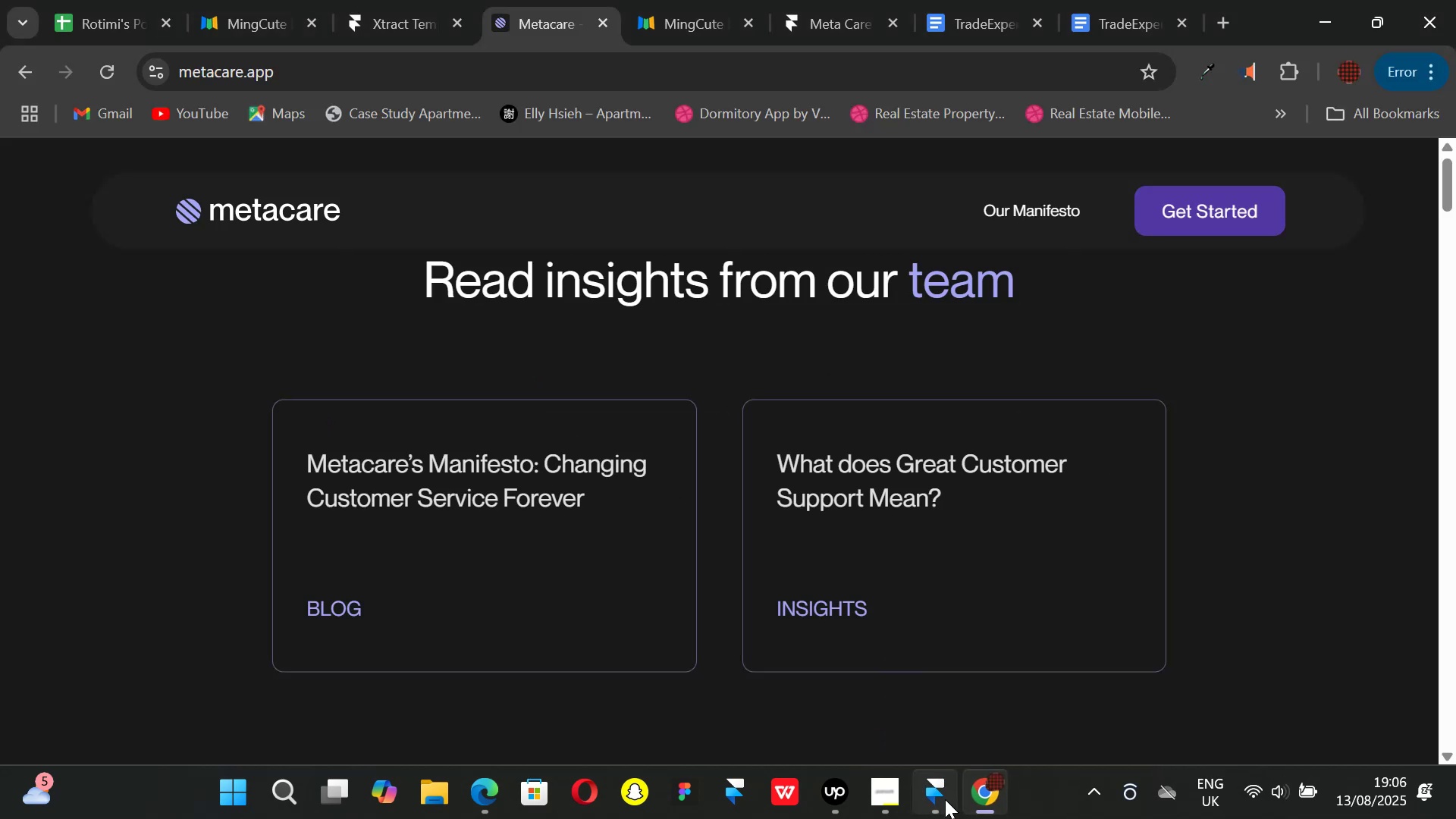 
left_click([945, 799])
 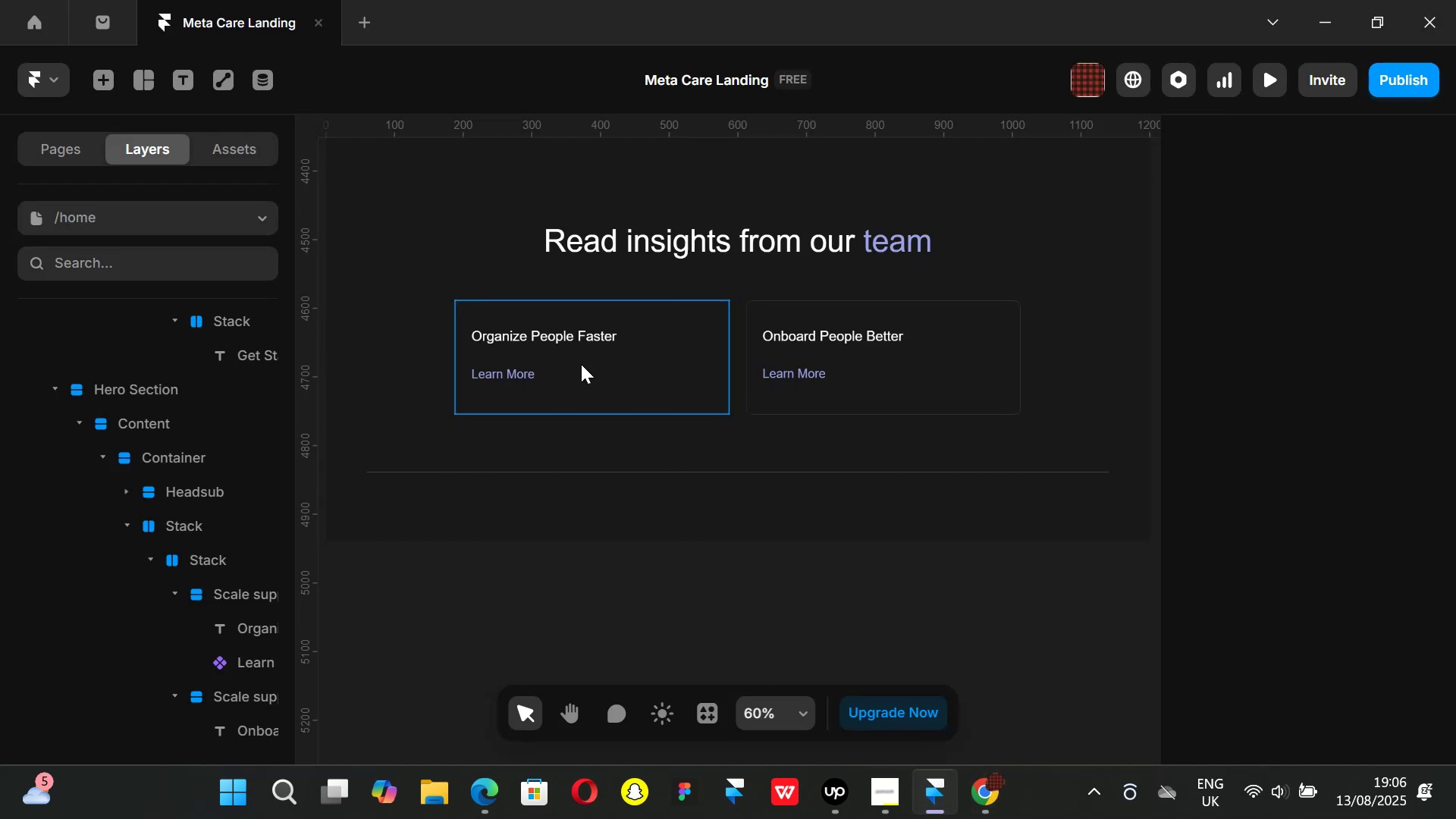 
left_click([635, 377])
 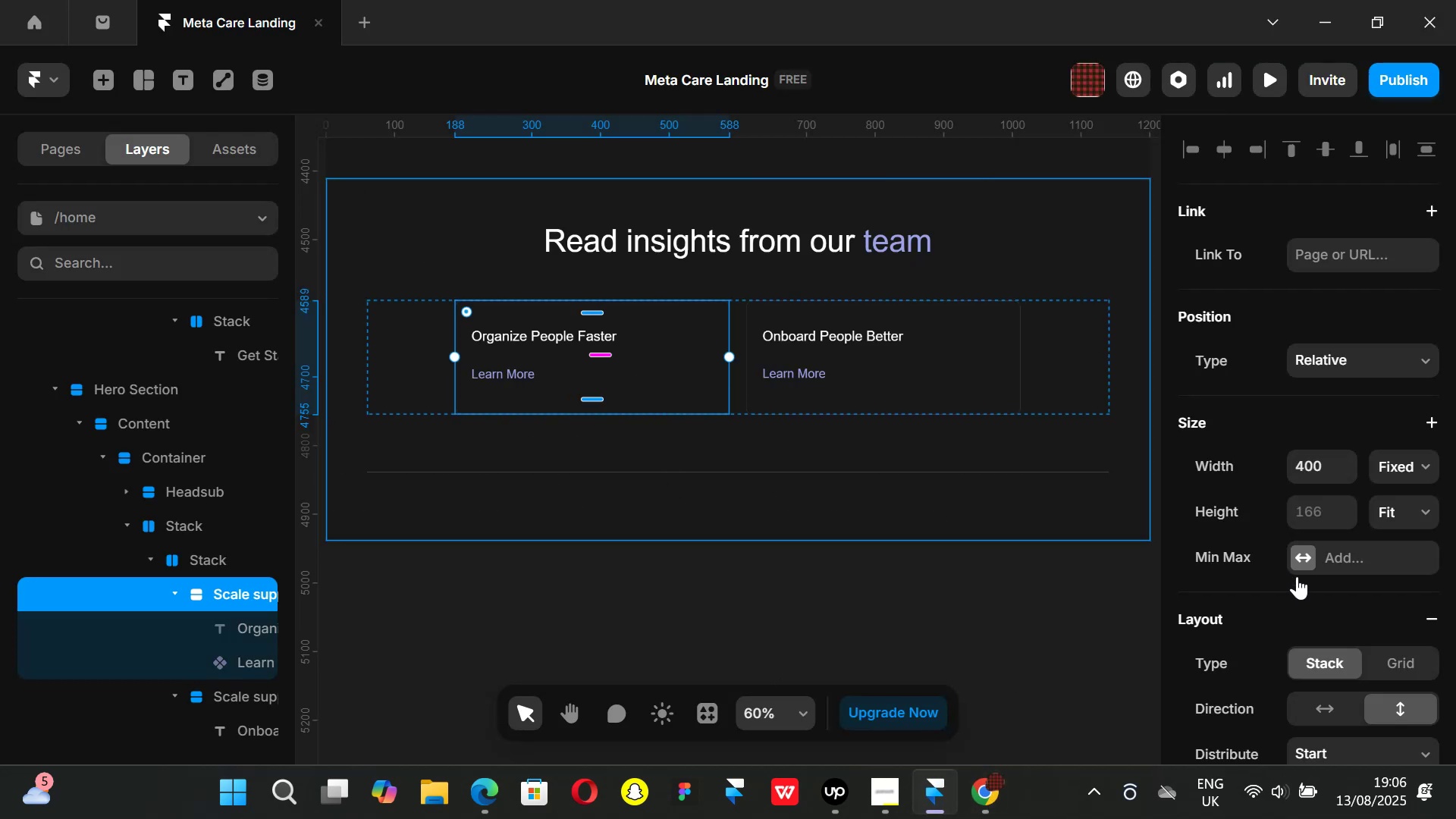 
scroll: coordinate [1307, 600], scroll_direction: down, amount: 1.0
 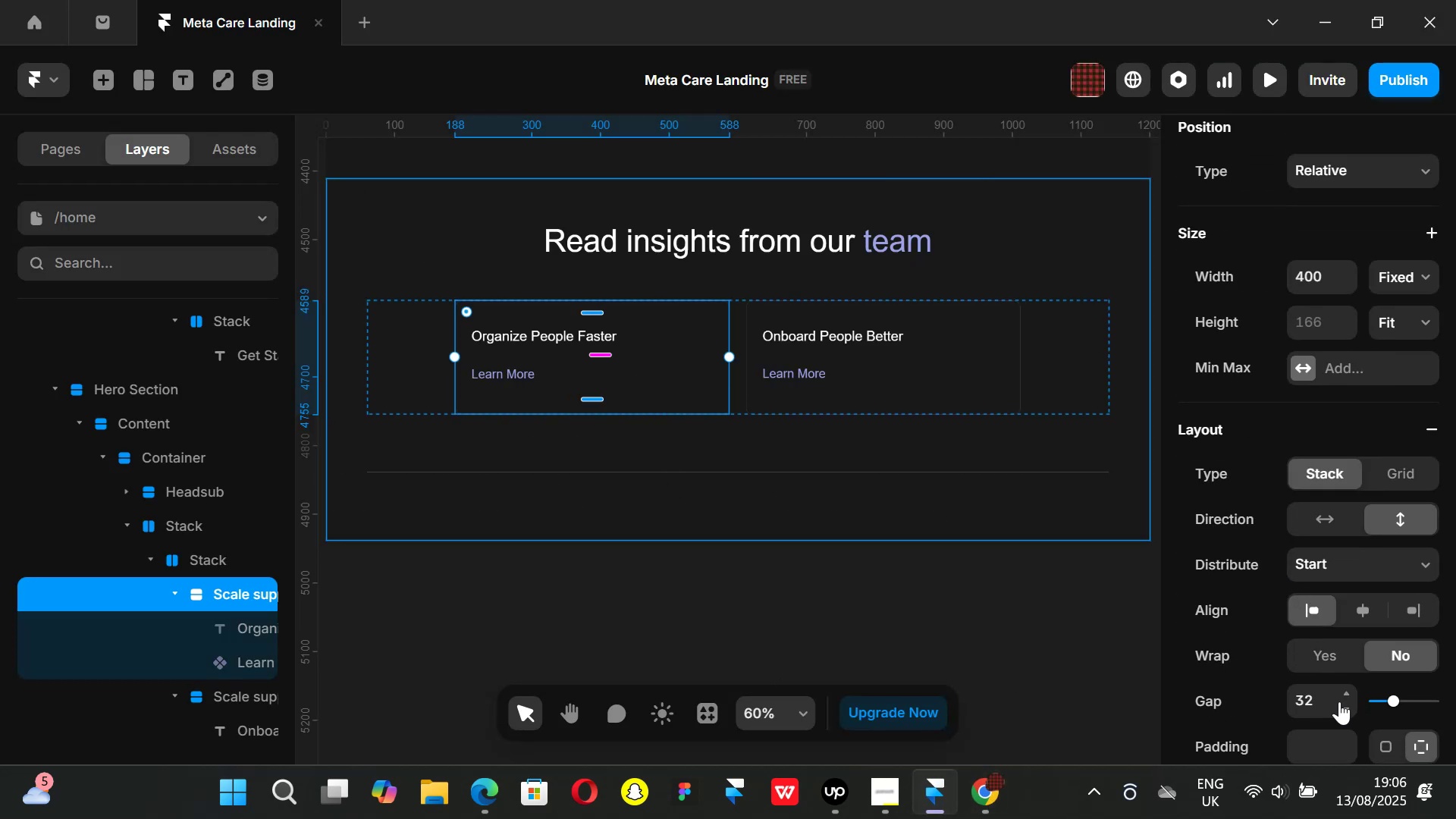 
left_click_drag(start_coordinate=[1349, 708], to_coordinate=[1335, 606])
 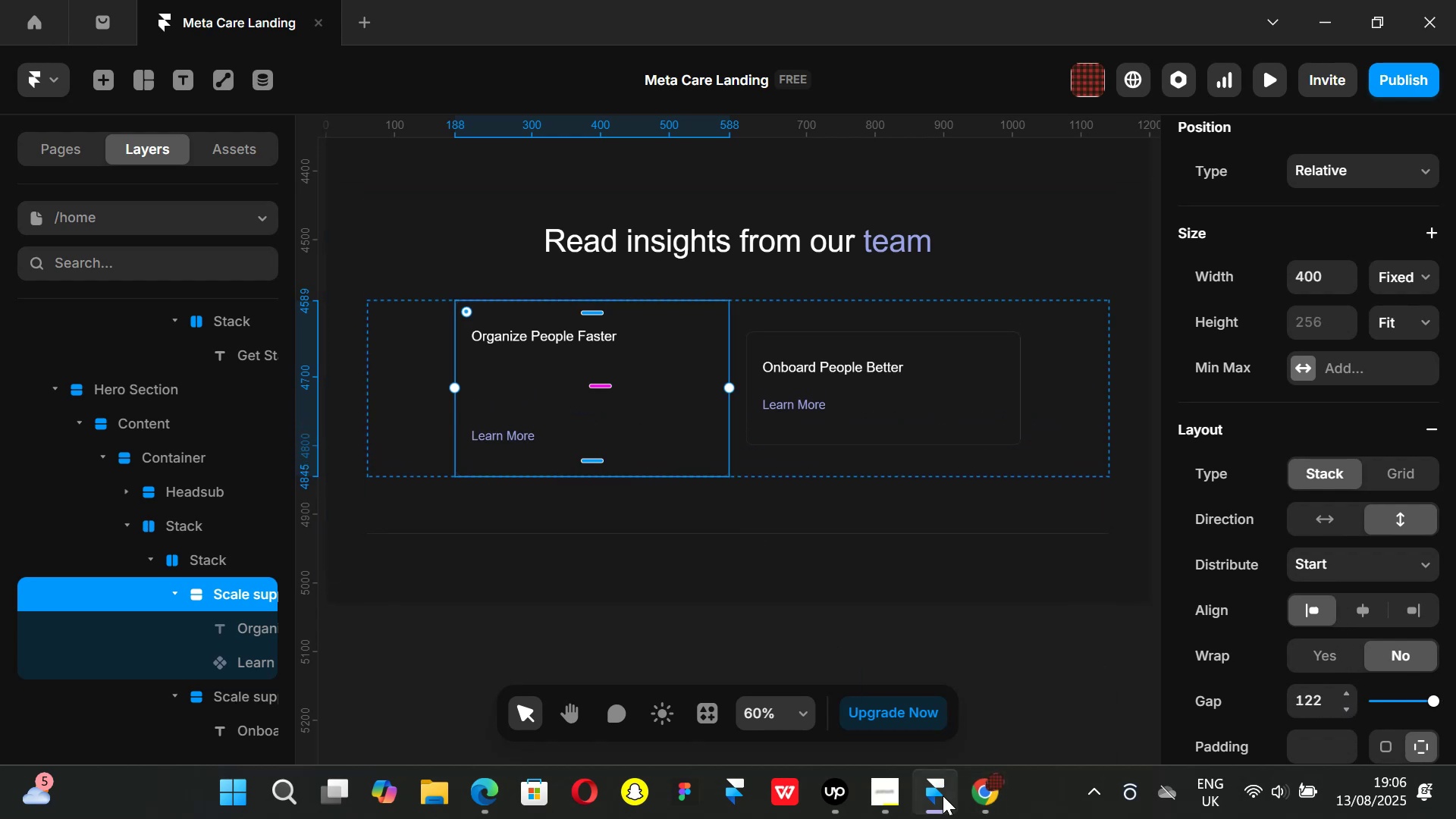 
left_click([975, 797])
 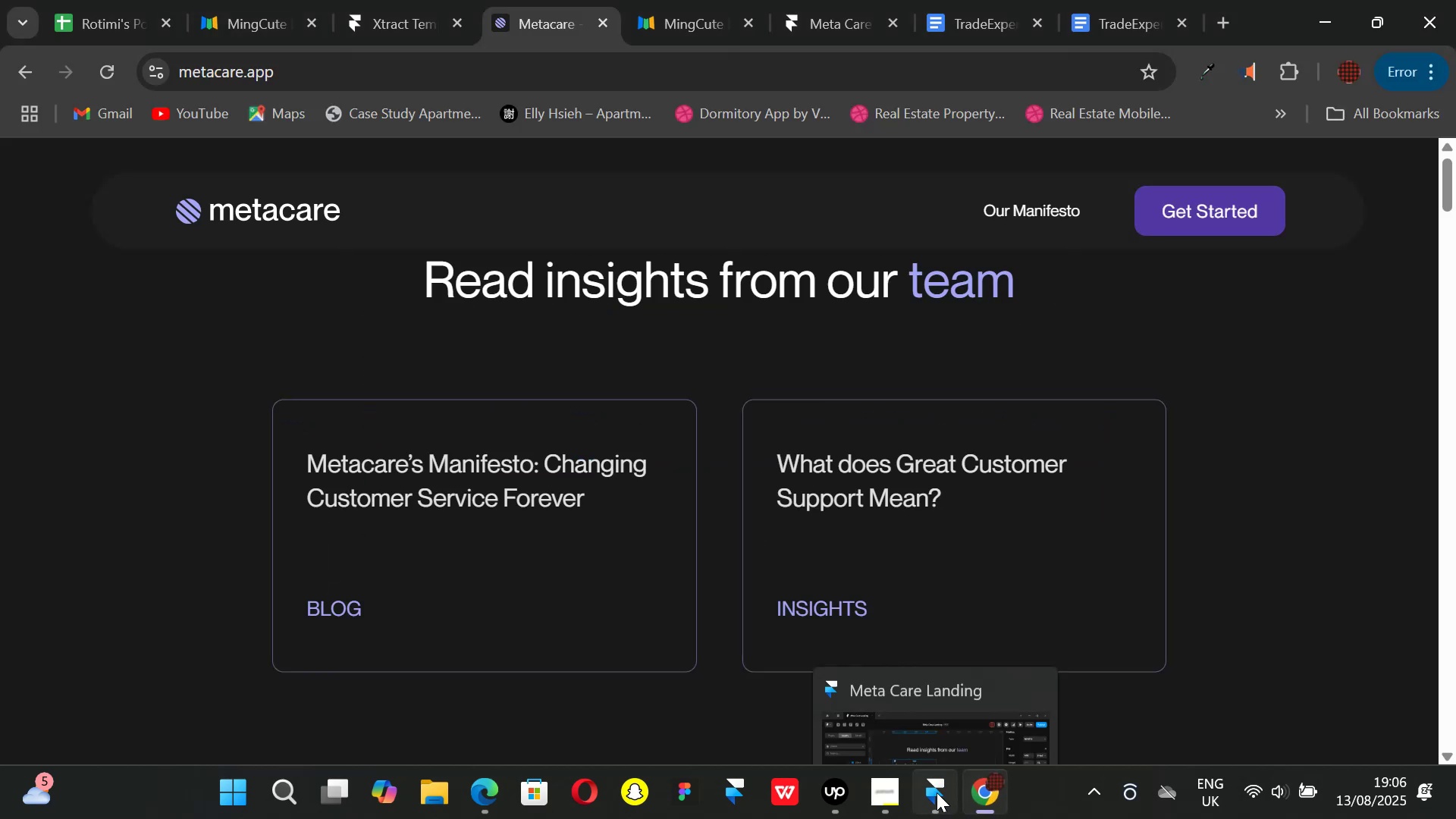 
left_click([937, 792])
 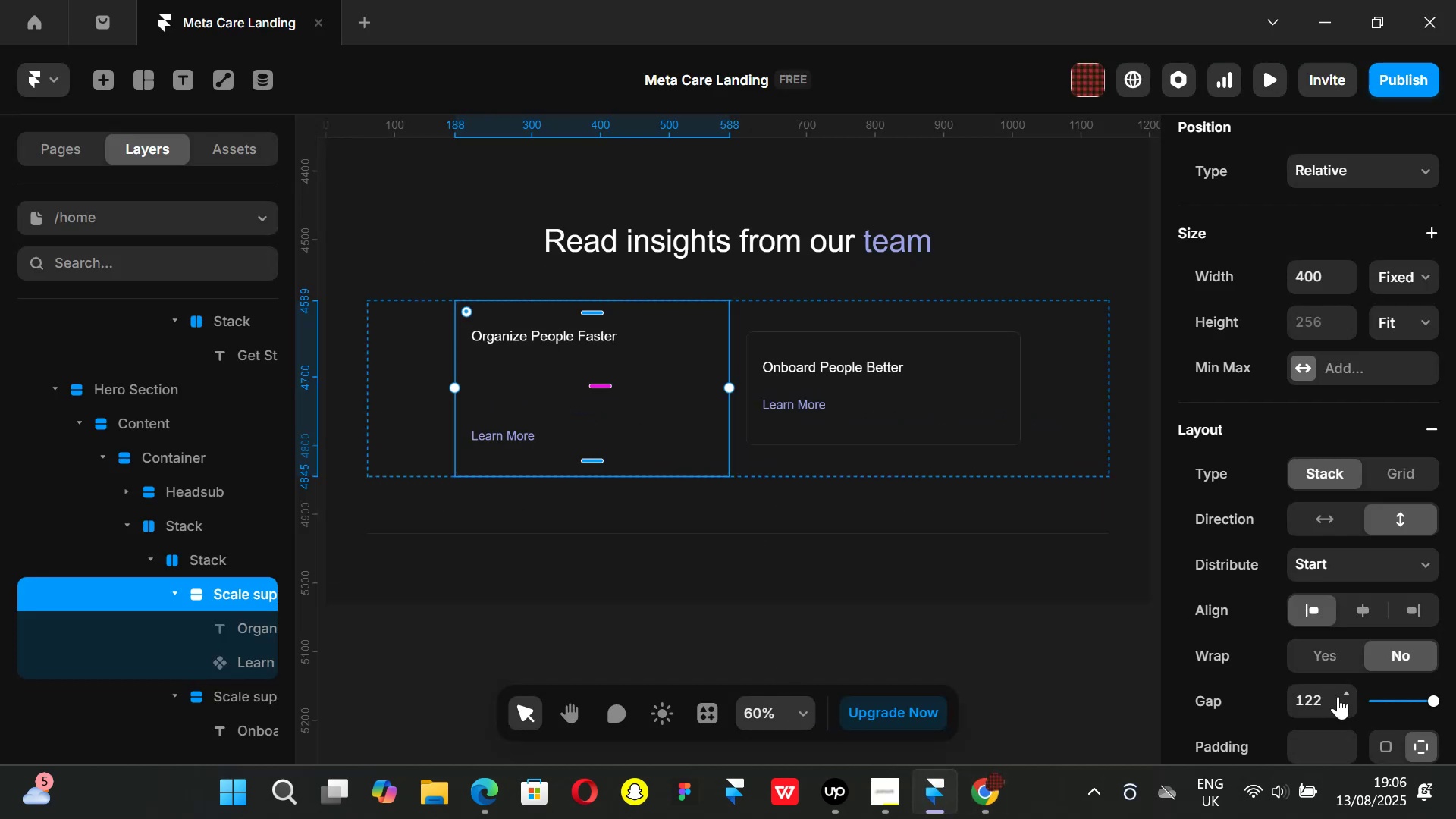 
left_click_drag(start_coordinate=[1345, 690], to_coordinate=[1355, 726])
 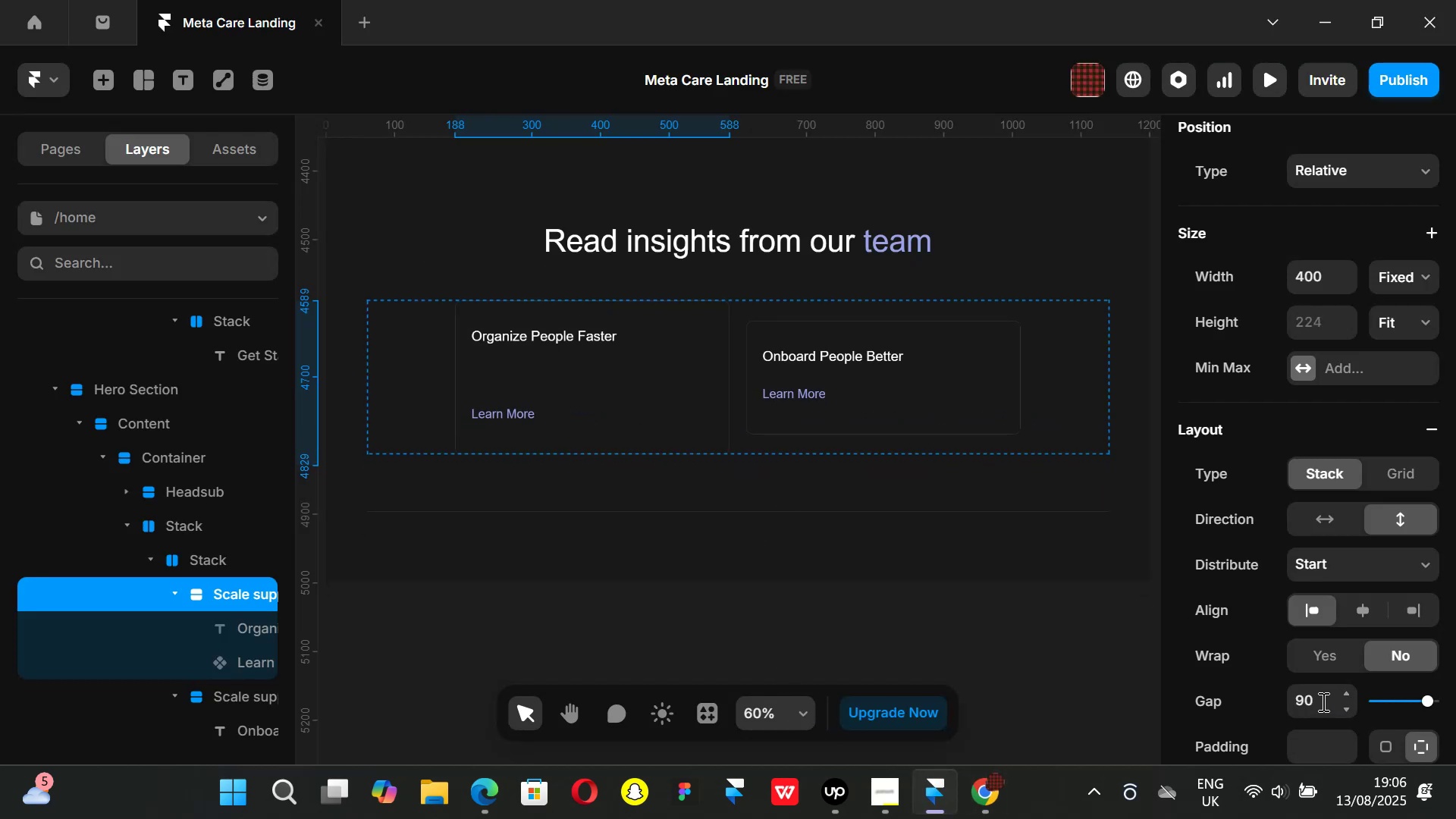 
left_click([1322, 701])
 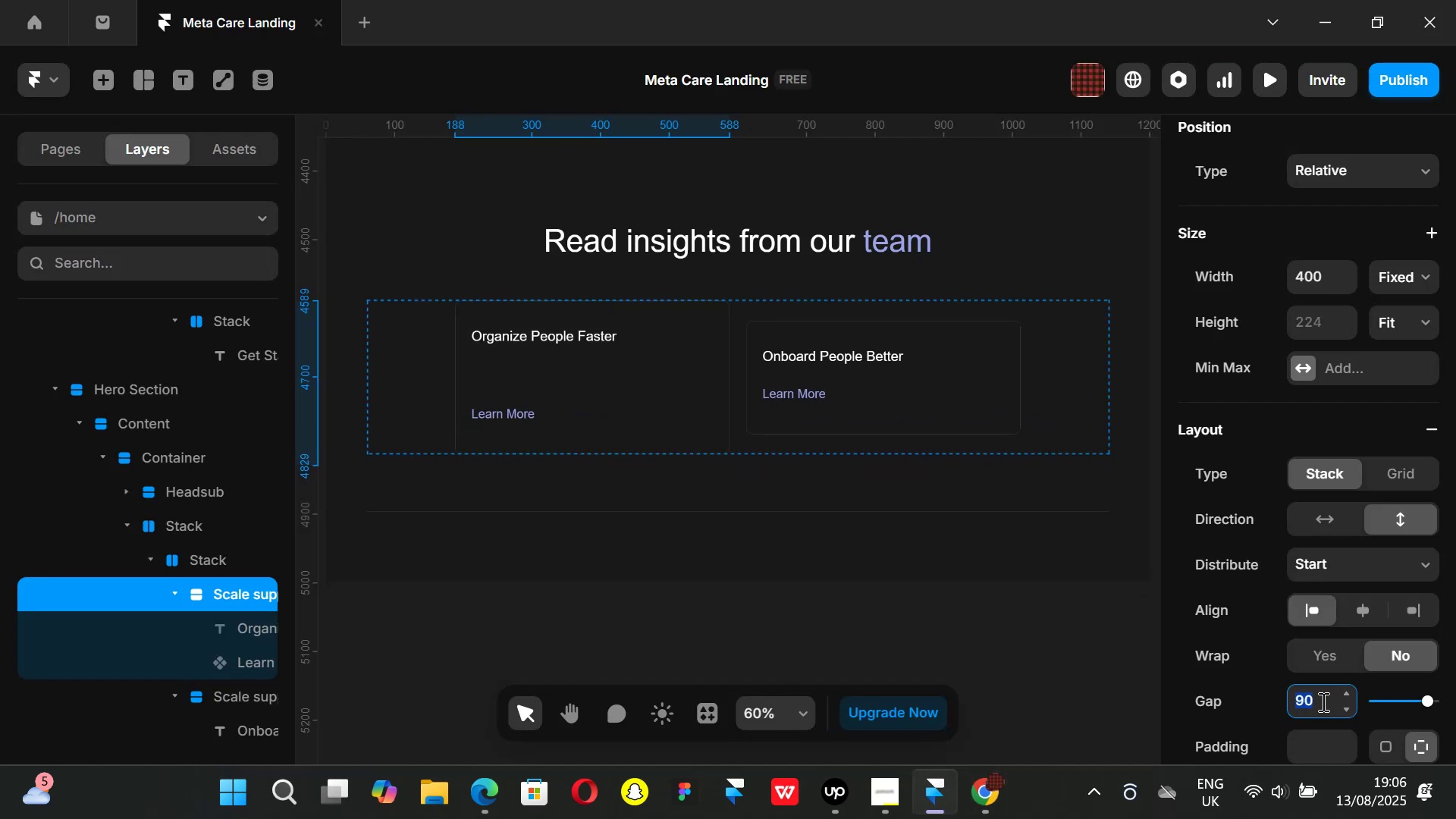 
type(100)
 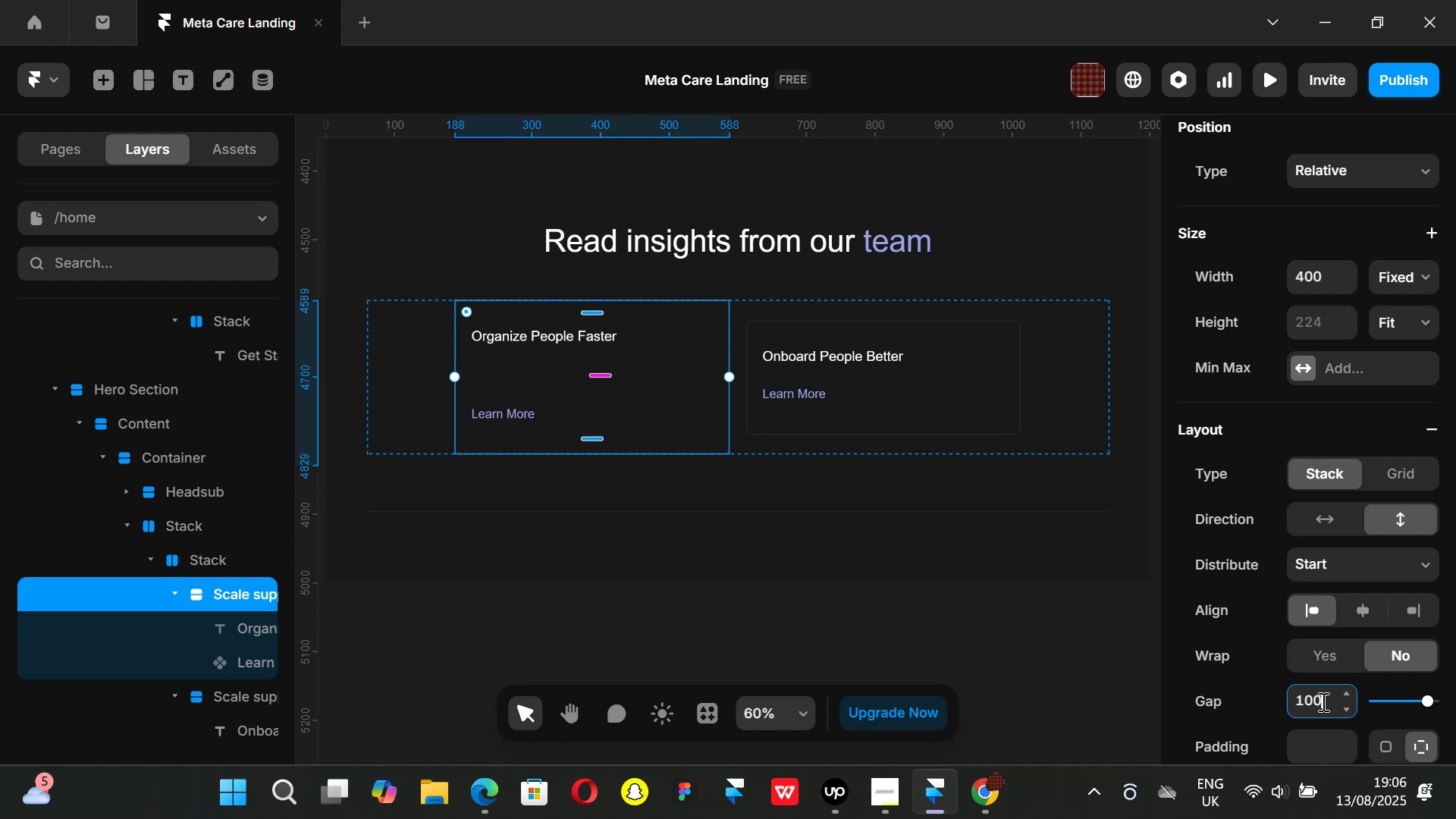 
key(Enter)
 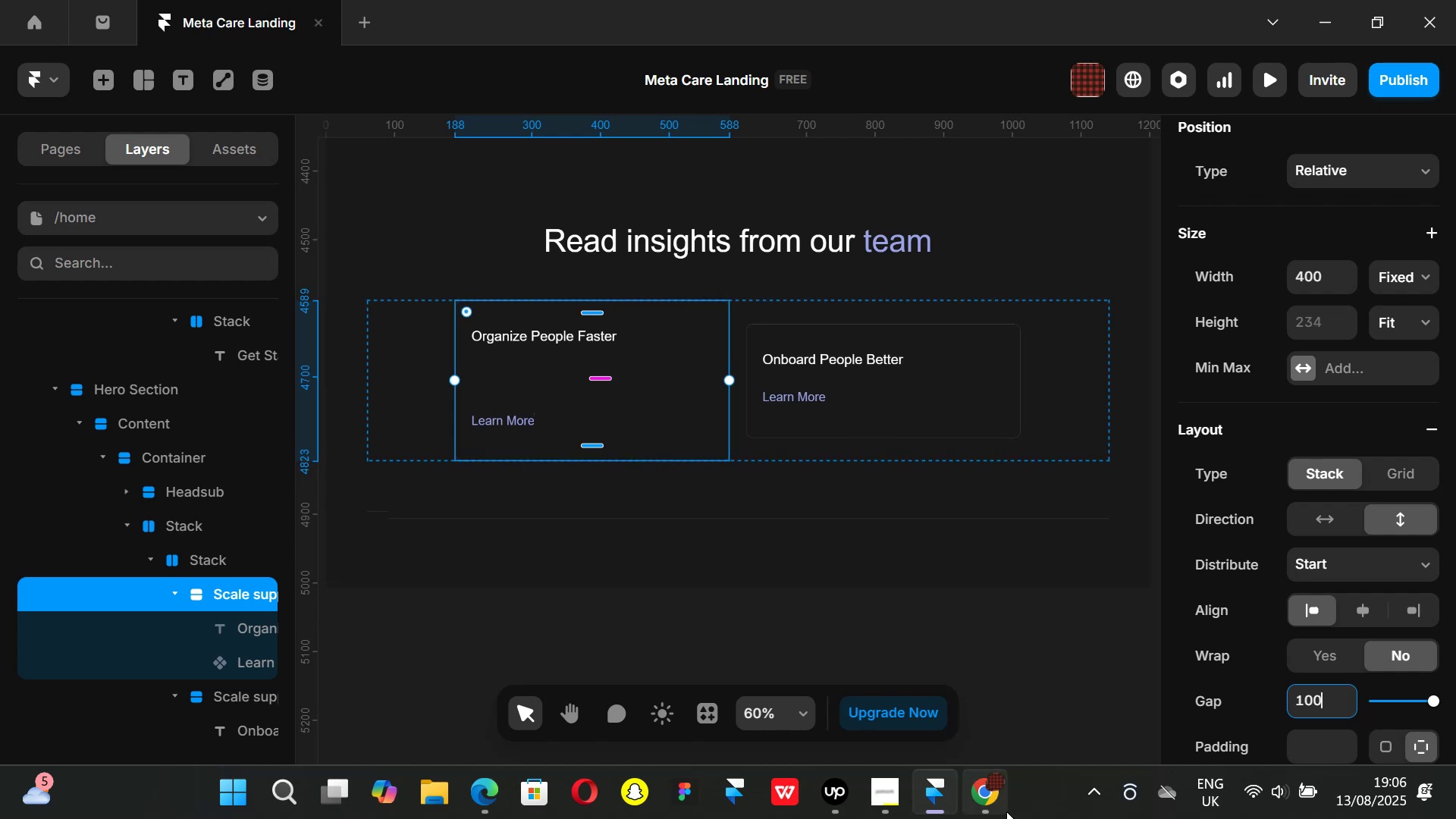 
left_click([987, 799])
 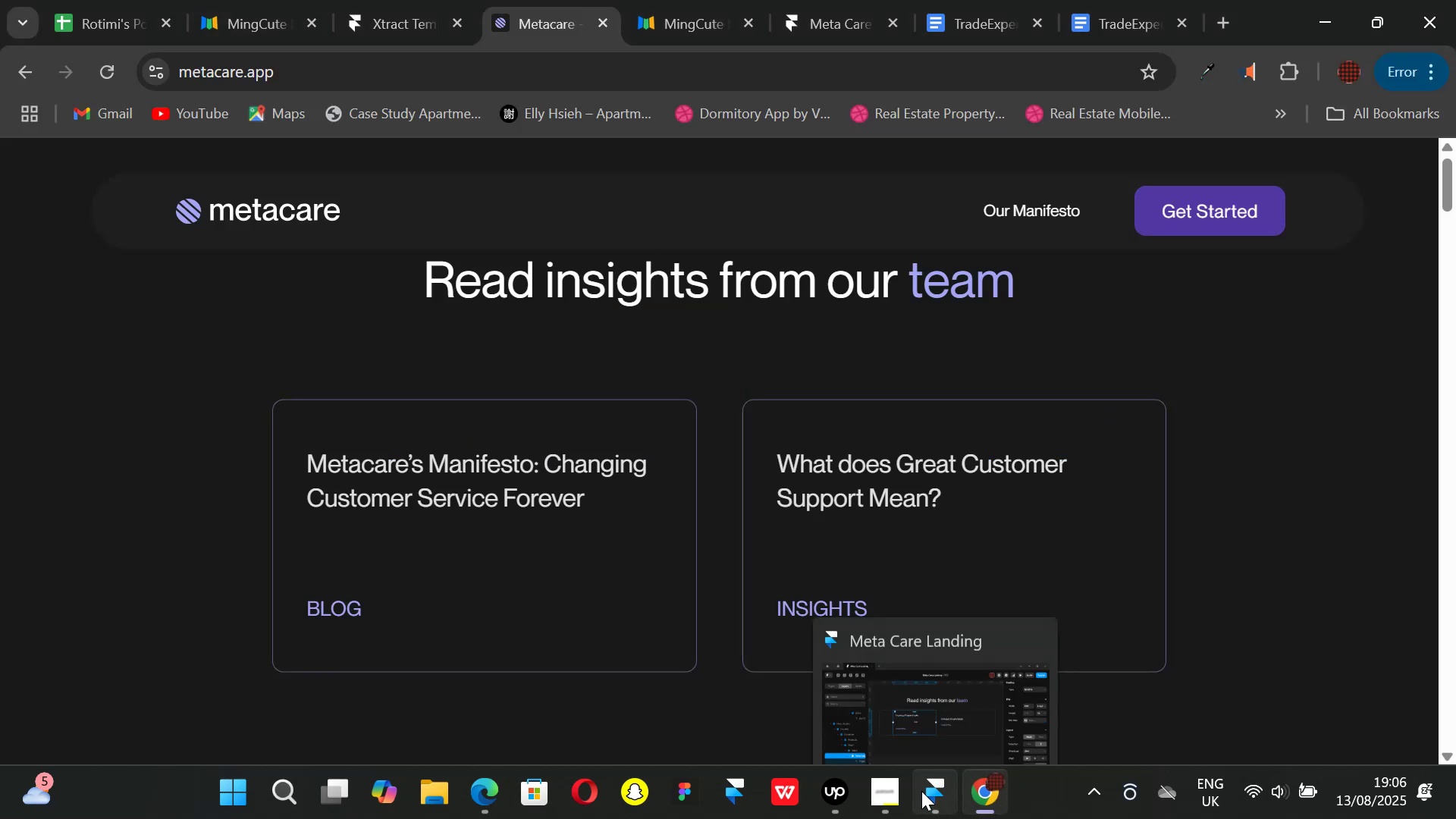 
left_click([925, 795])
 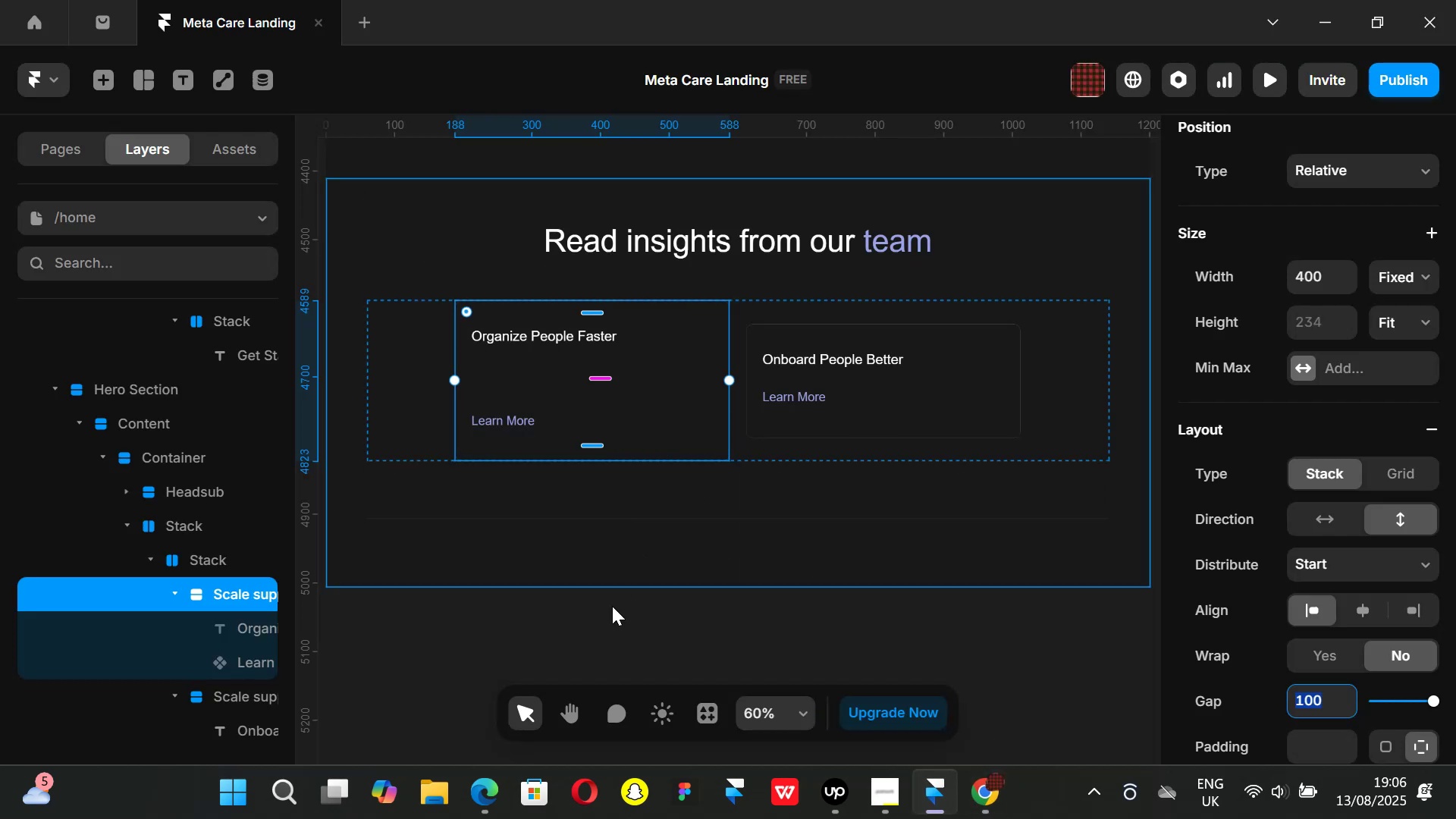 
left_click([598, 632])
 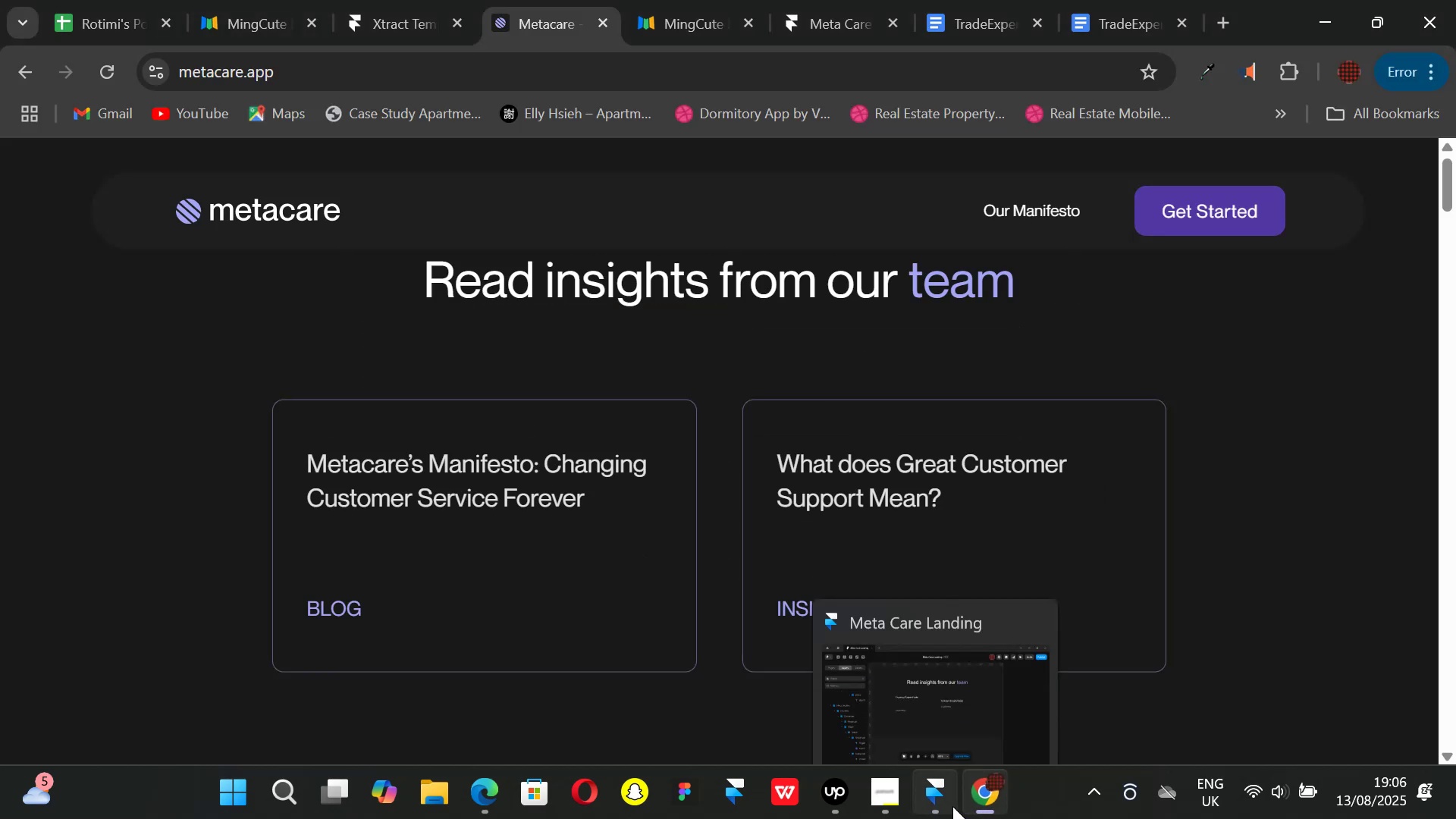 
left_click([945, 805])
 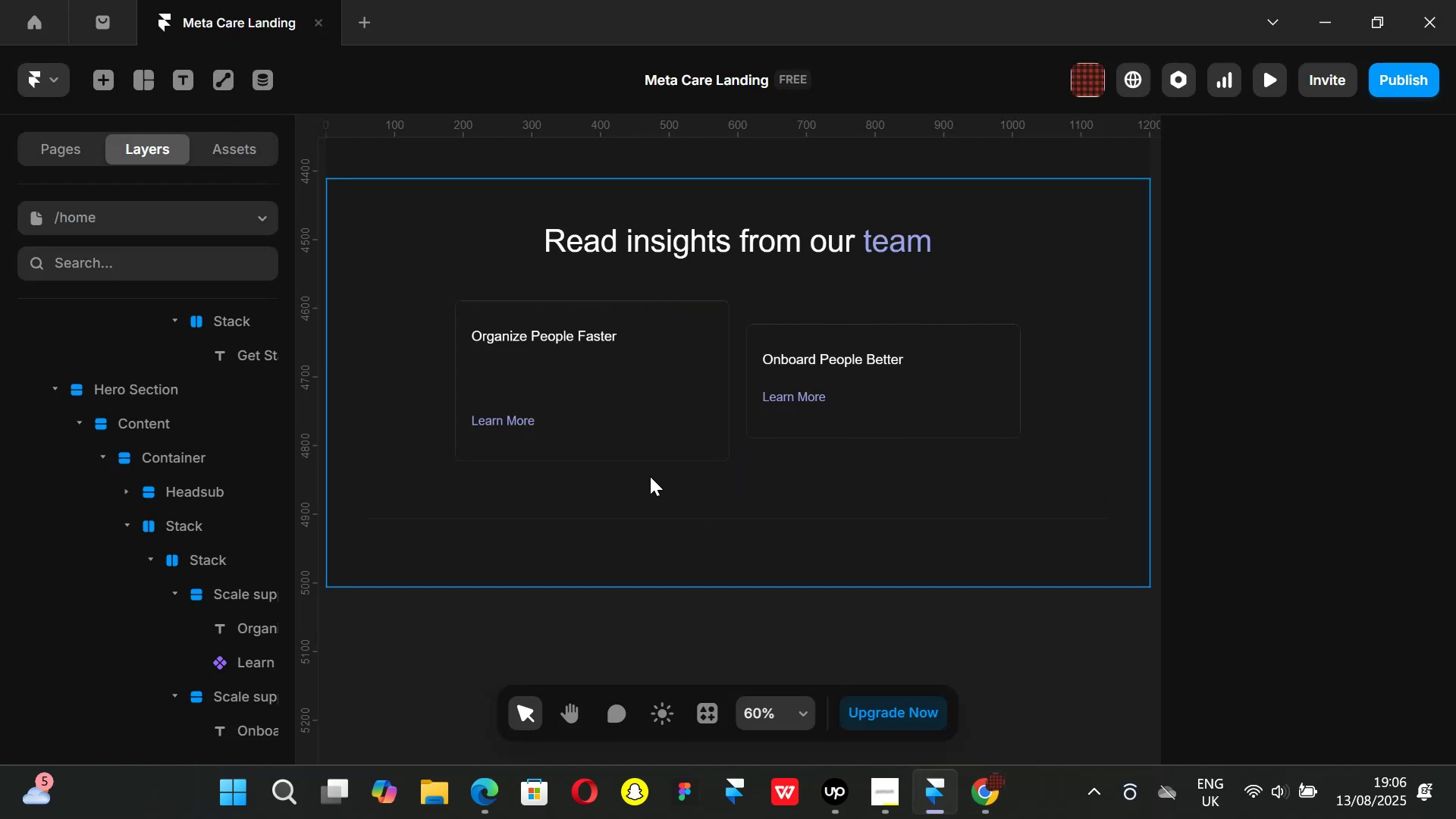 
hold_key(key=ControlLeft, duration=0.51)
scroll: coordinate [483, 417], scroll_direction: up, amount: 1.0
 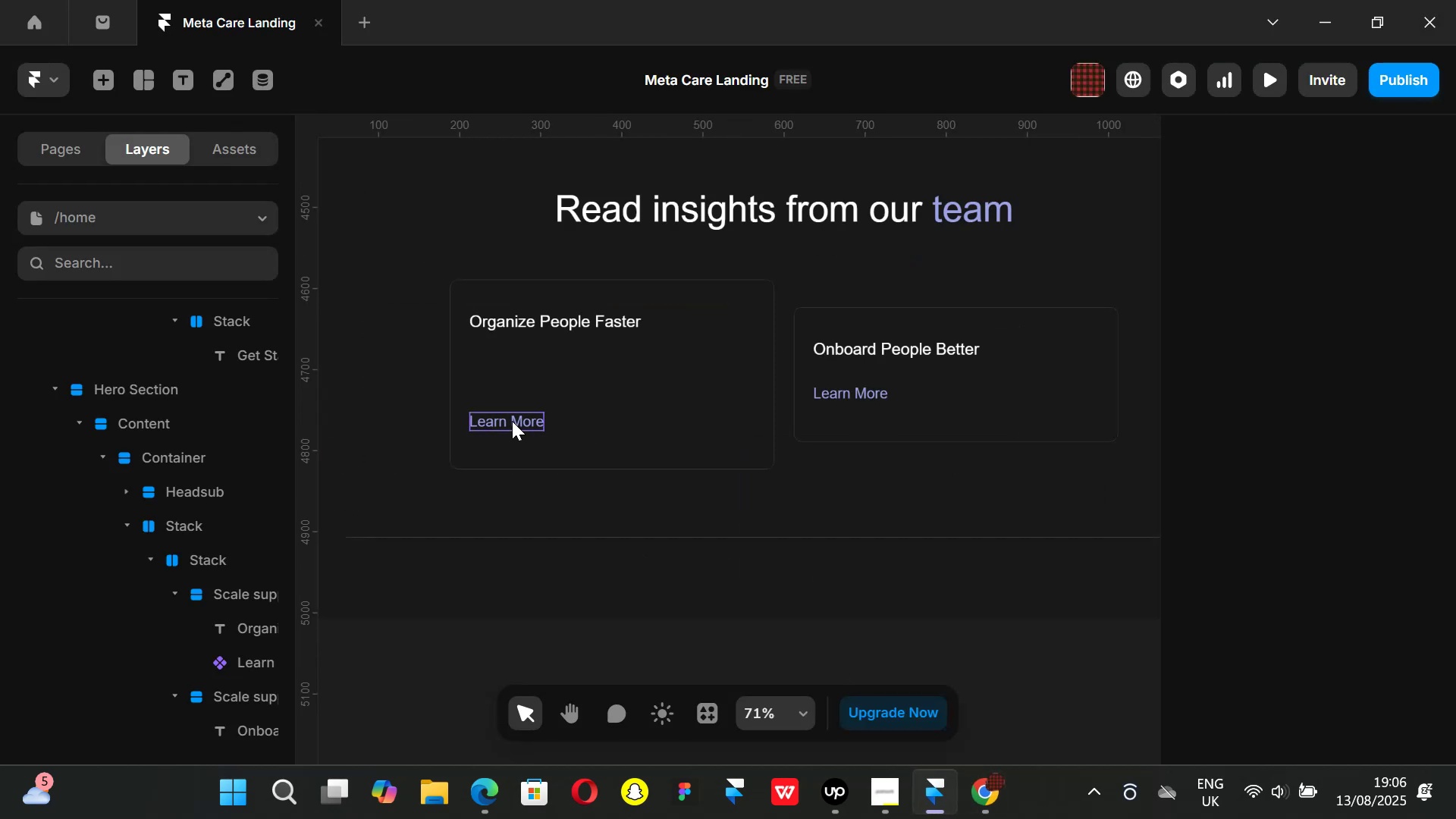 
left_click([512, 421])
 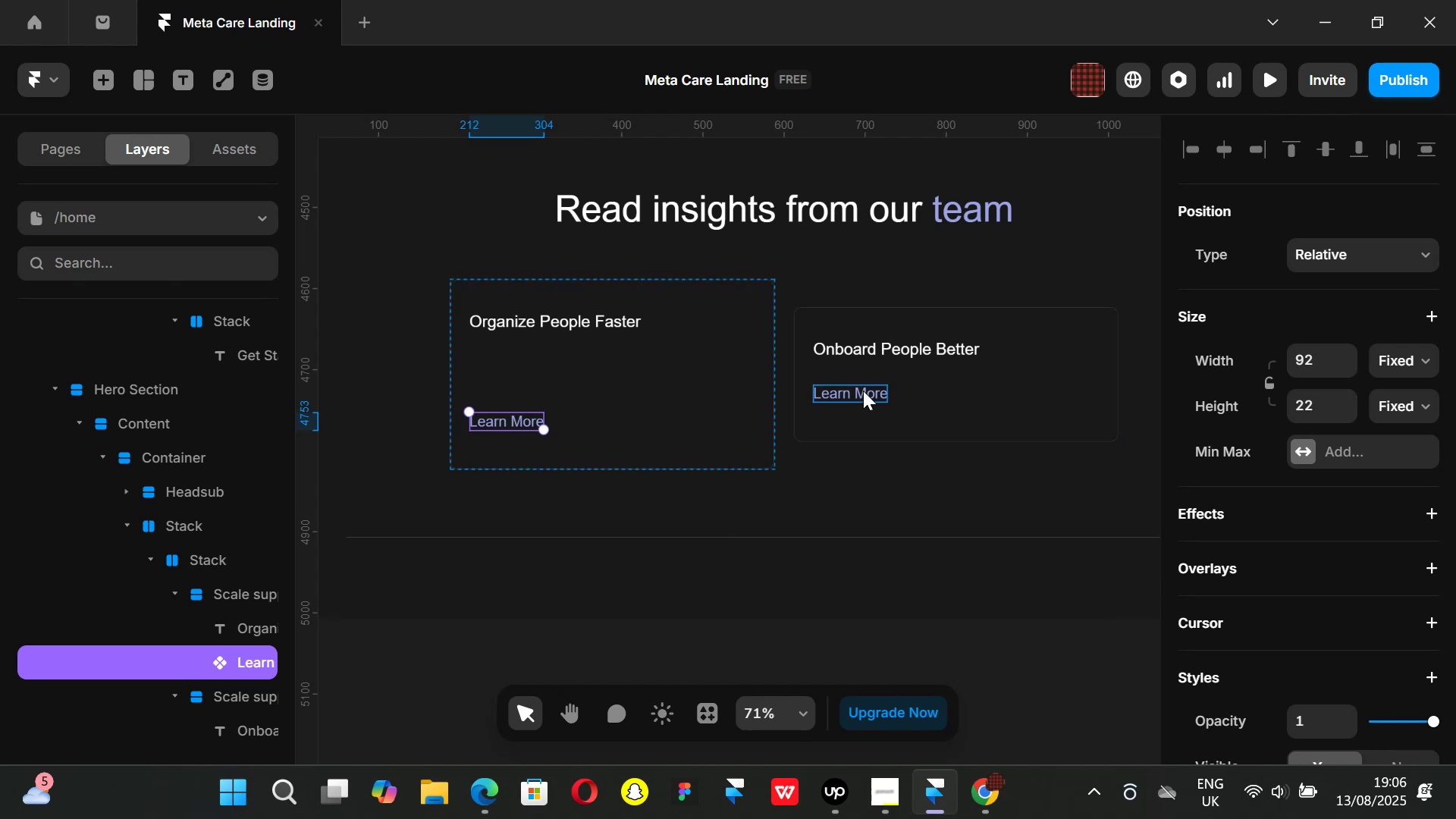 
left_click([839, 399])
 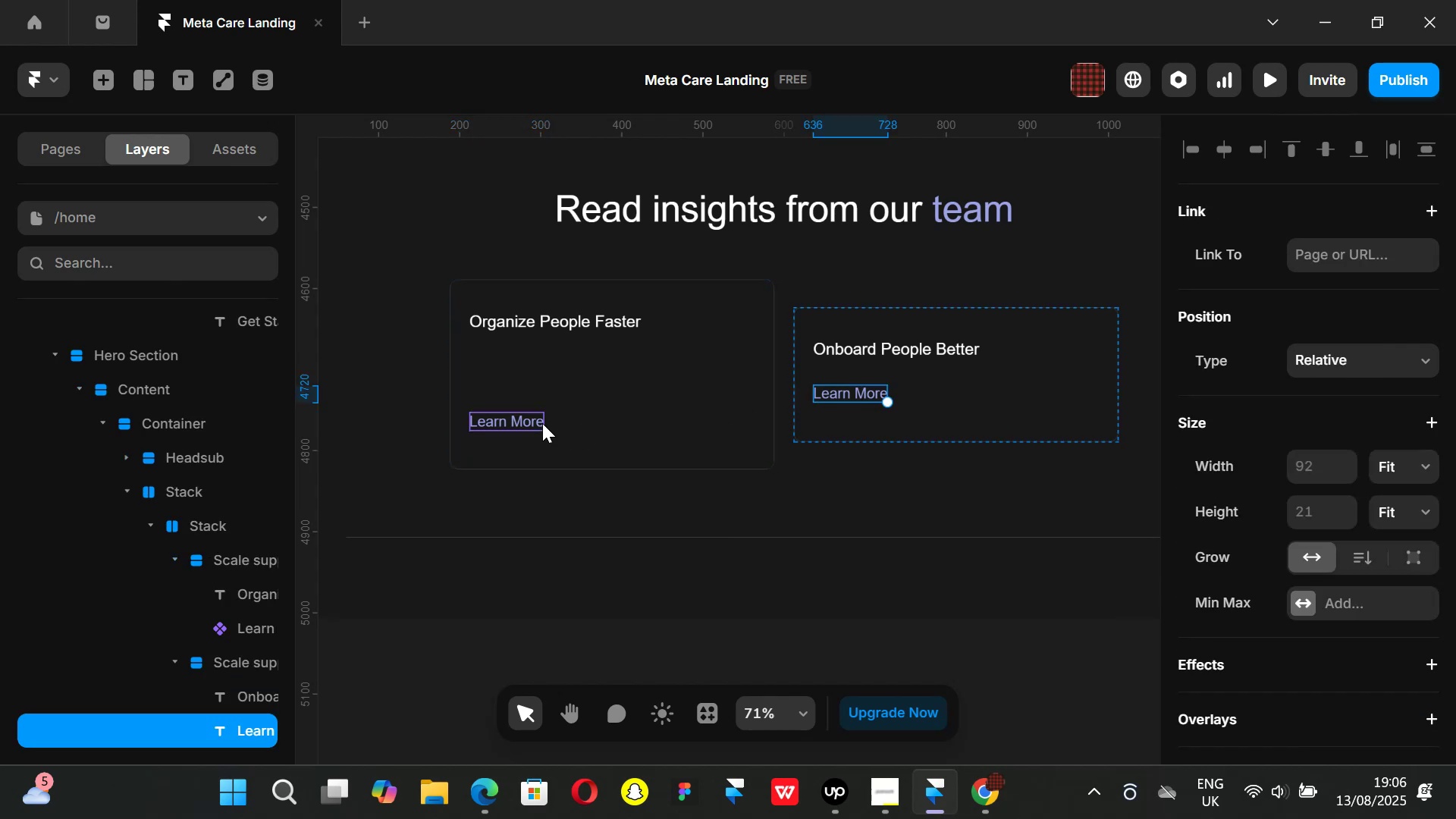 
left_click([534, 423])
 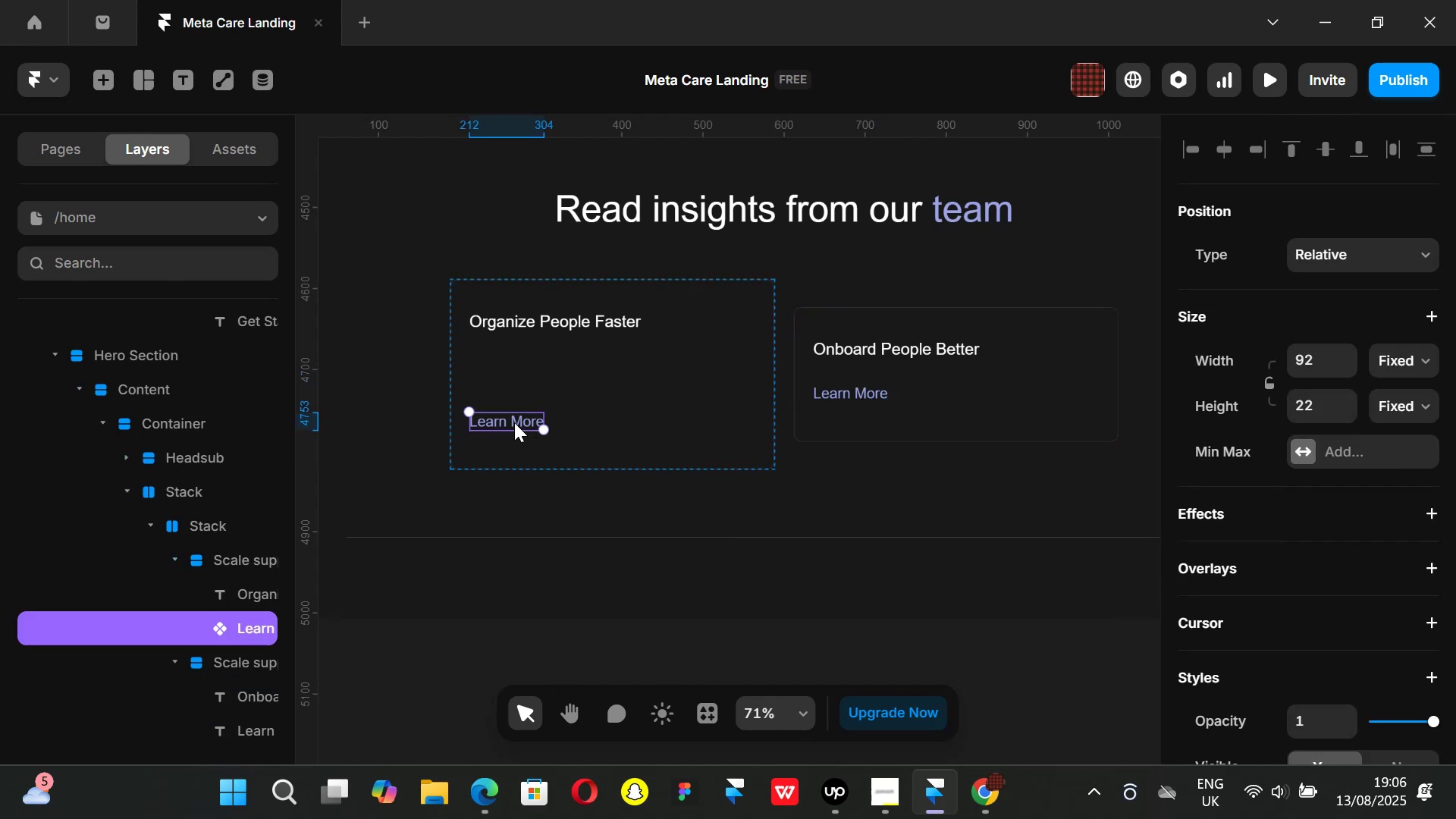 
right_click([514, 422])
 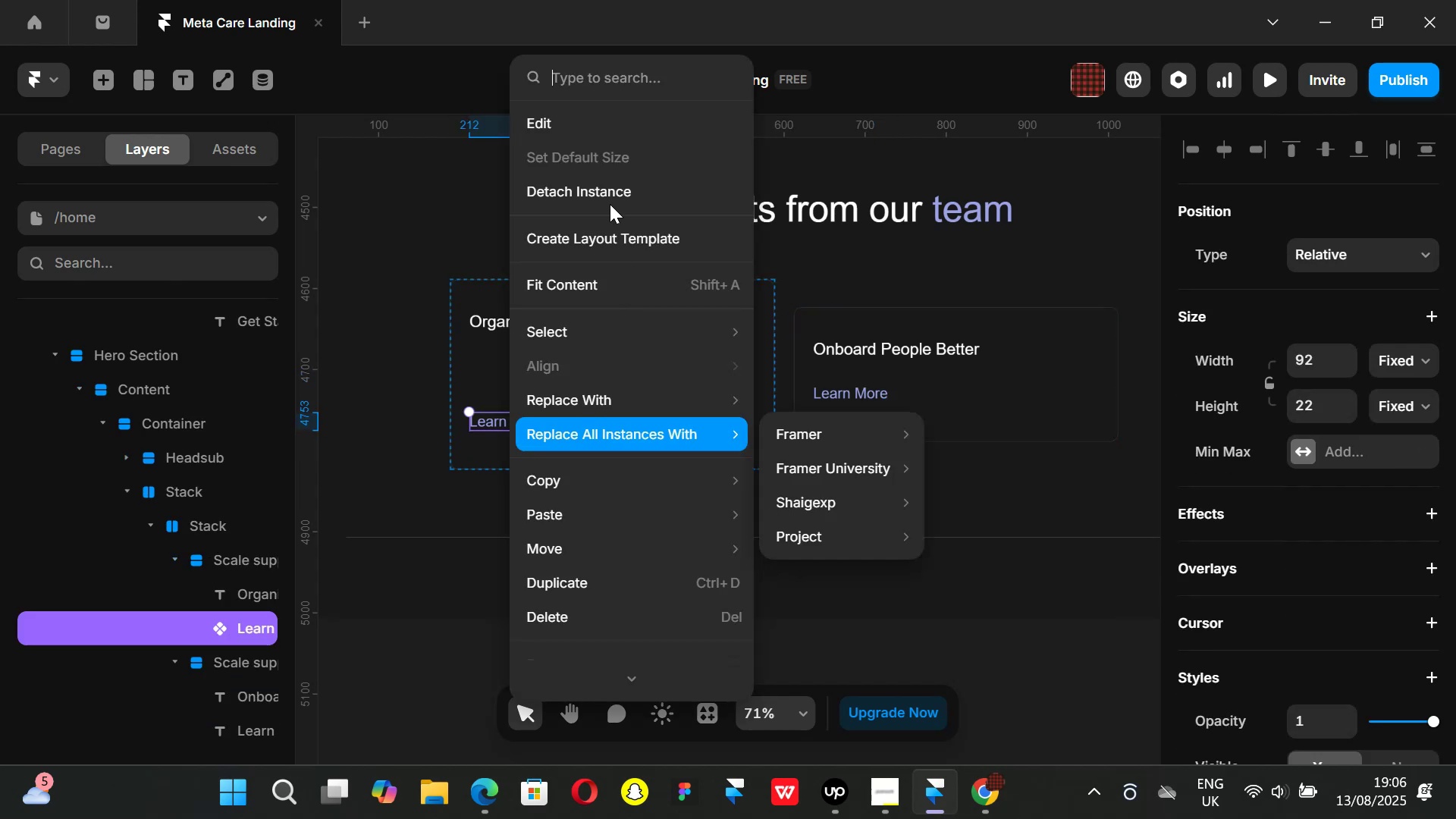 
left_click([609, 199])
 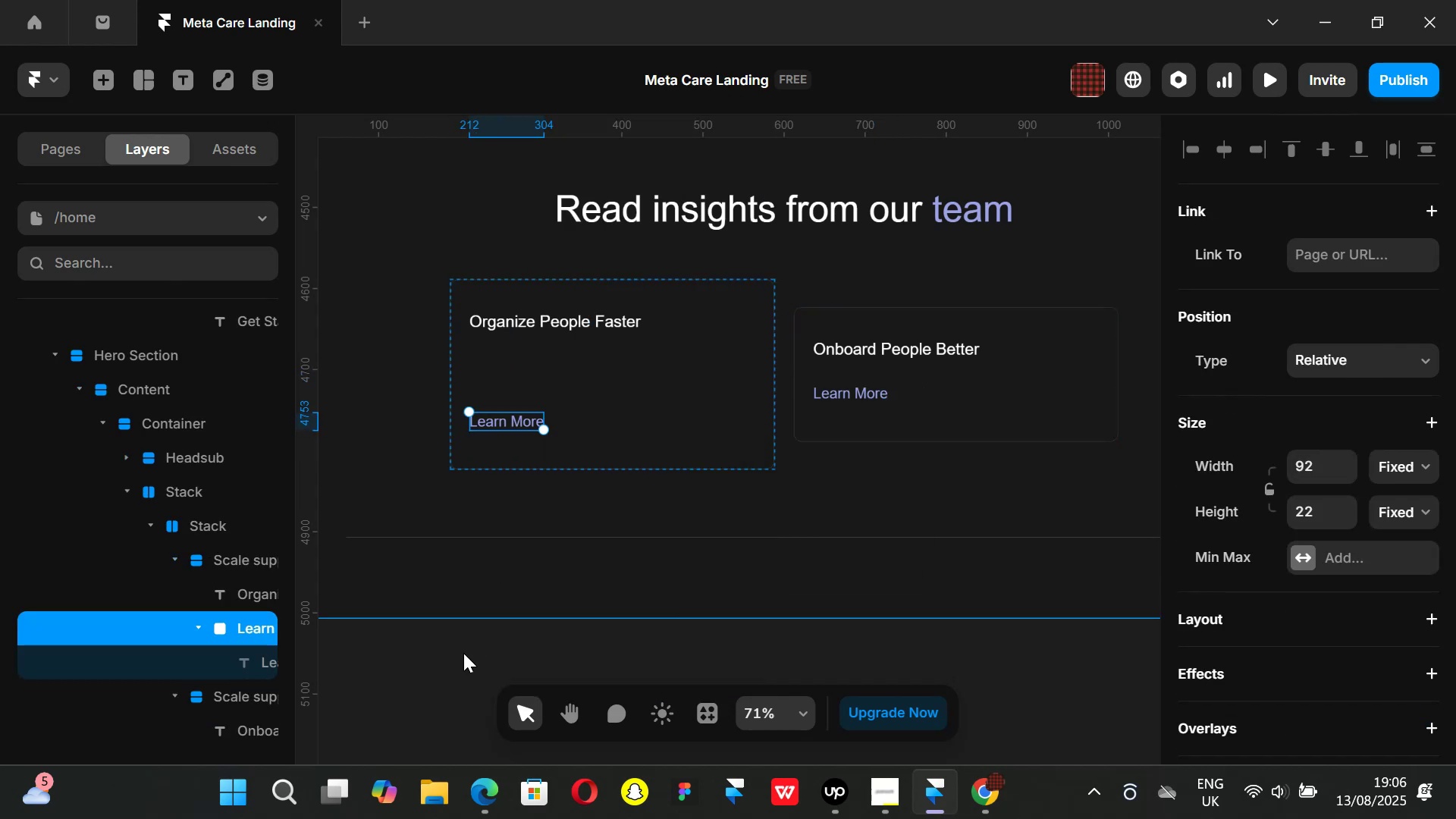 
left_click_drag(start_coordinate=[457, 673], to_coordinate=[457, 665])
 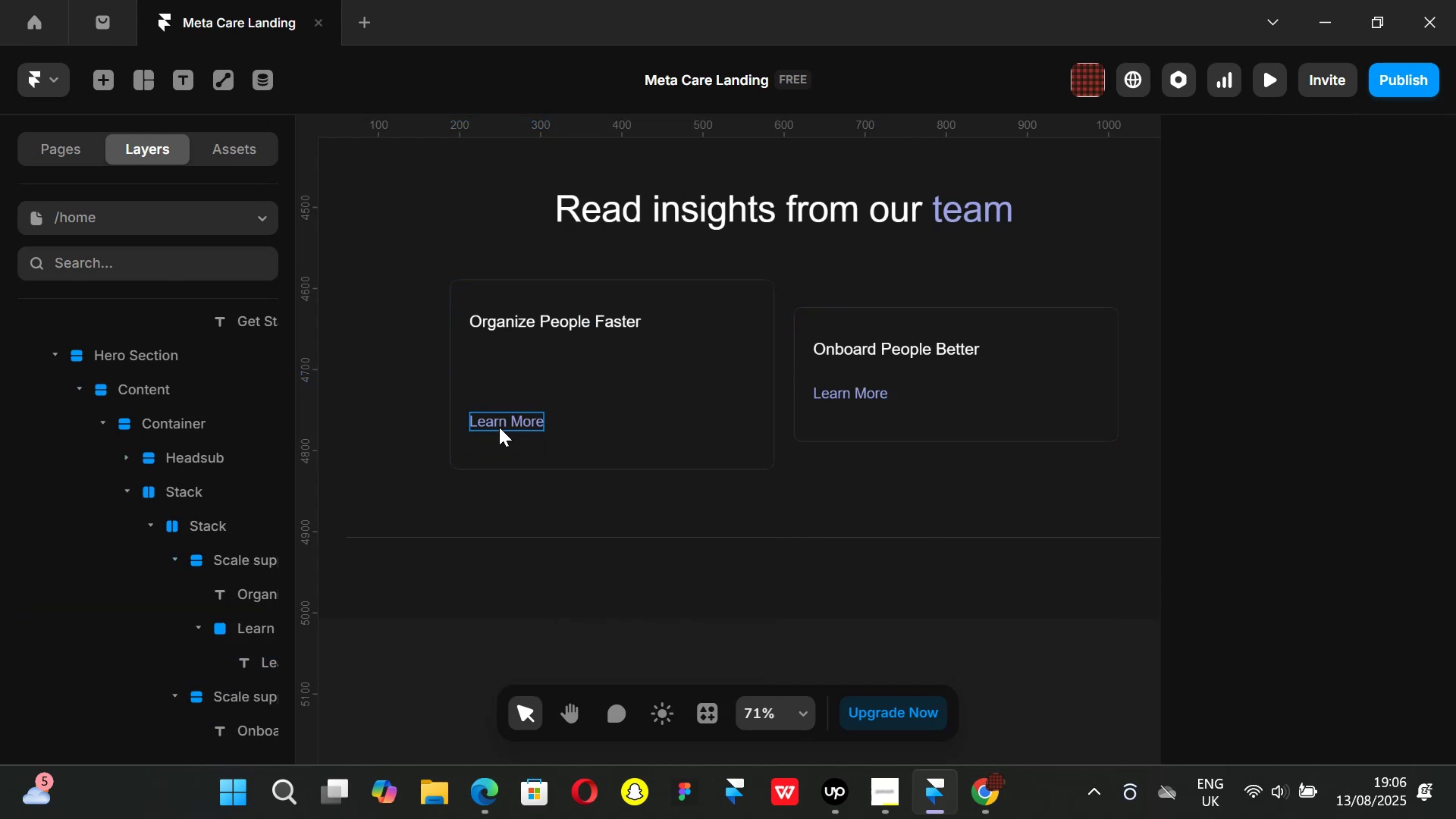 
double_click([499, 427])
 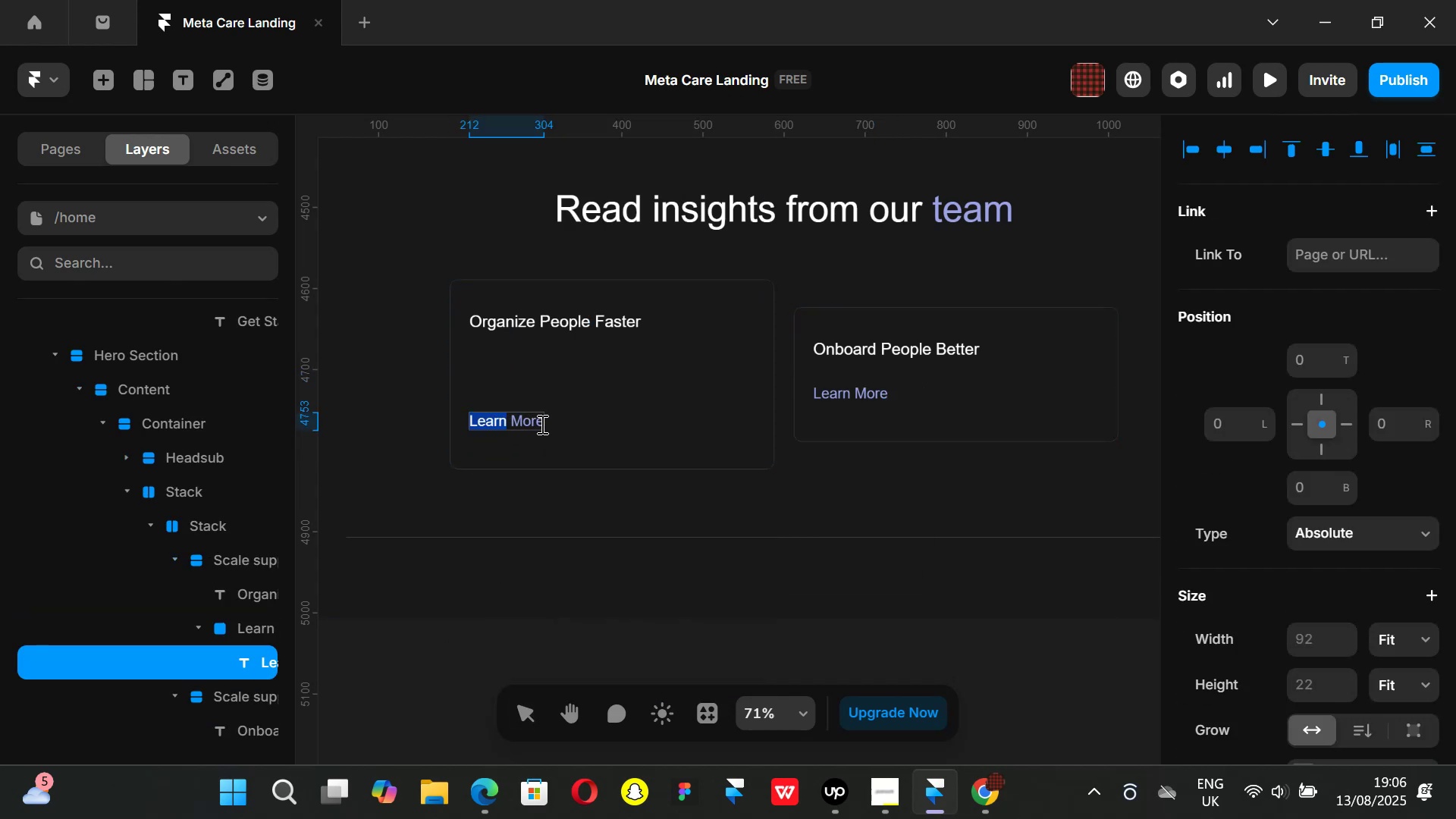 
left_click([541, 424])
 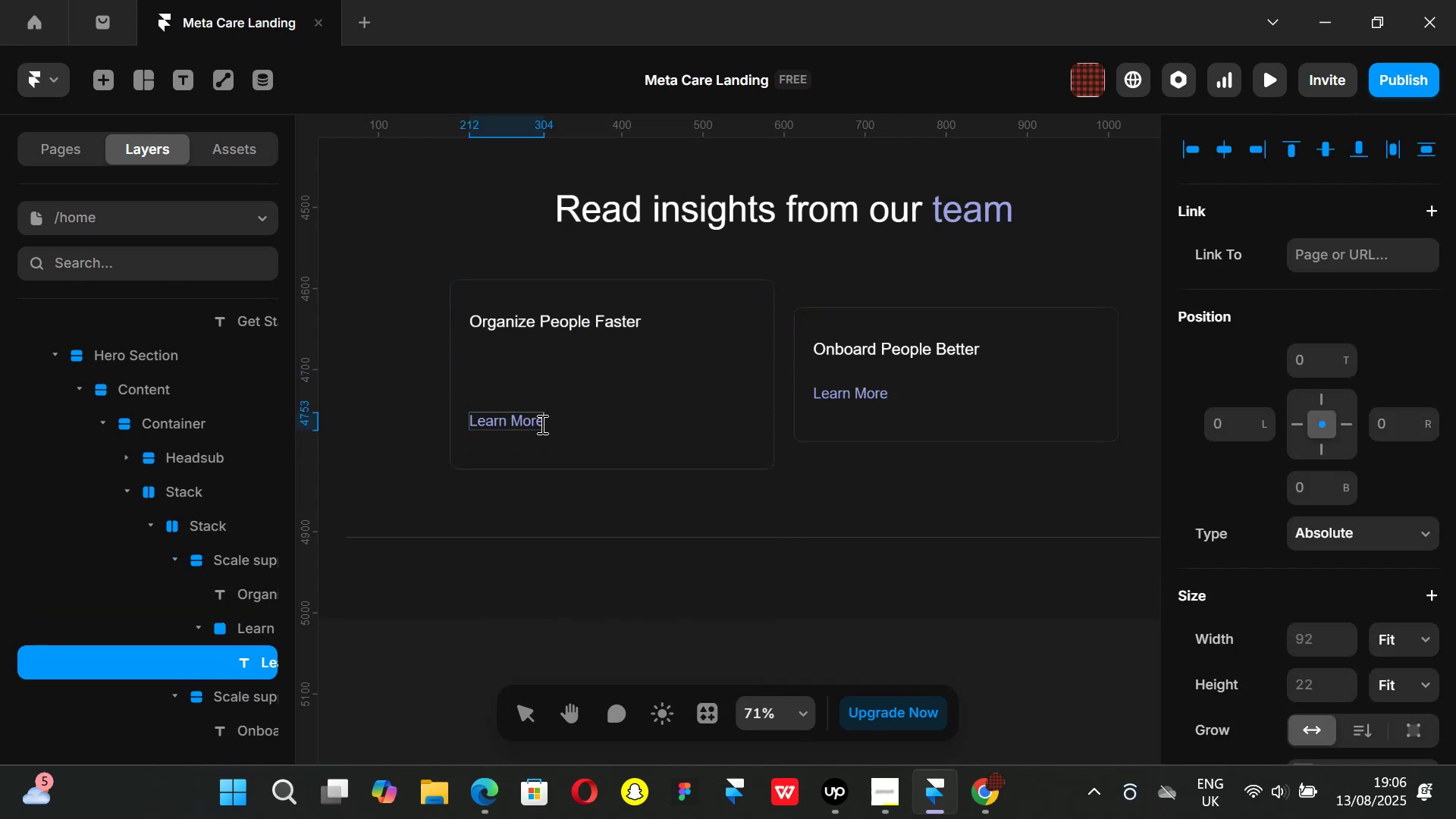 
left_click_drag(start_coordinate=[538, 424], to_coordinate=[447, 418])
 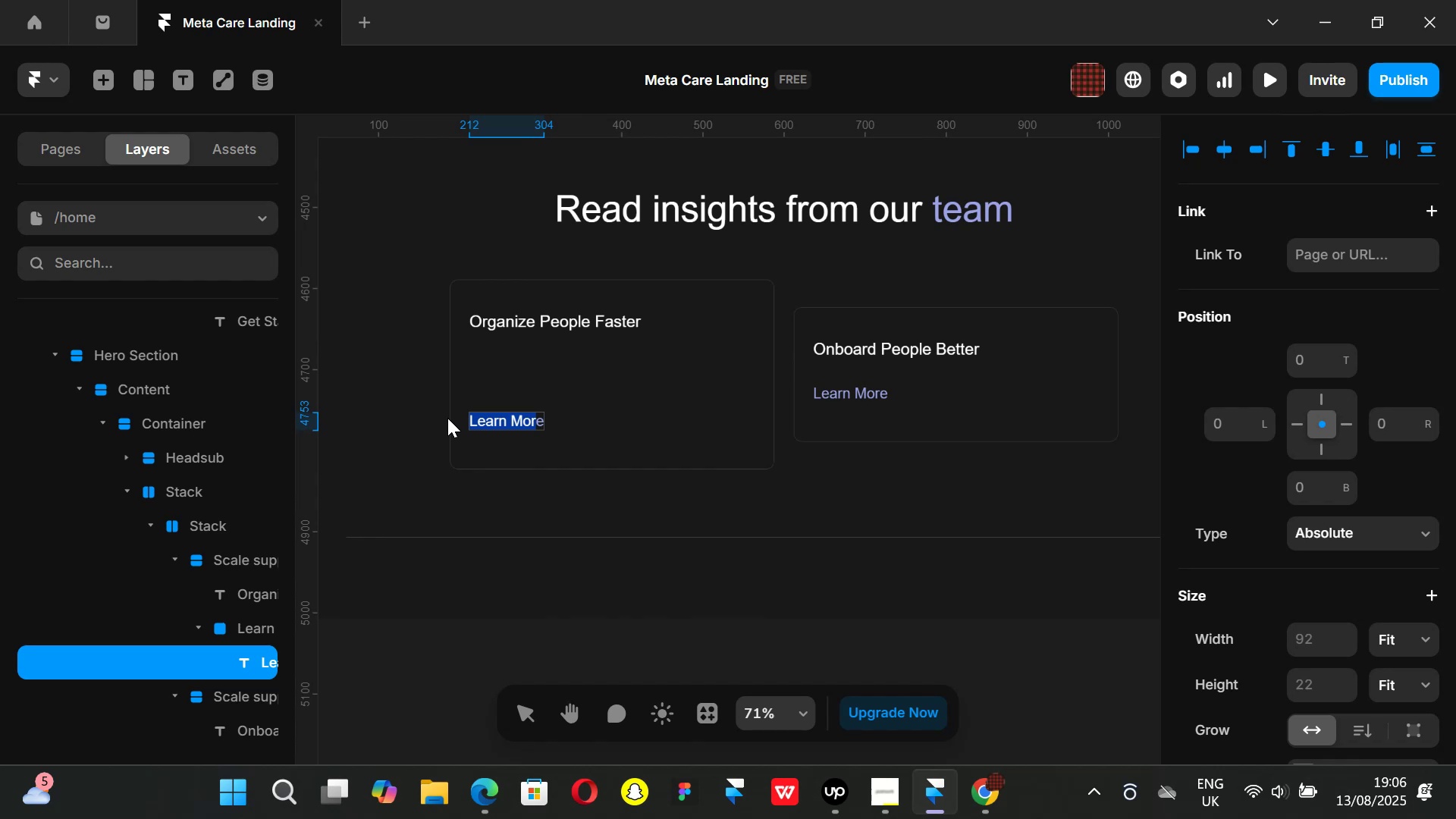 
key(Backspace)
 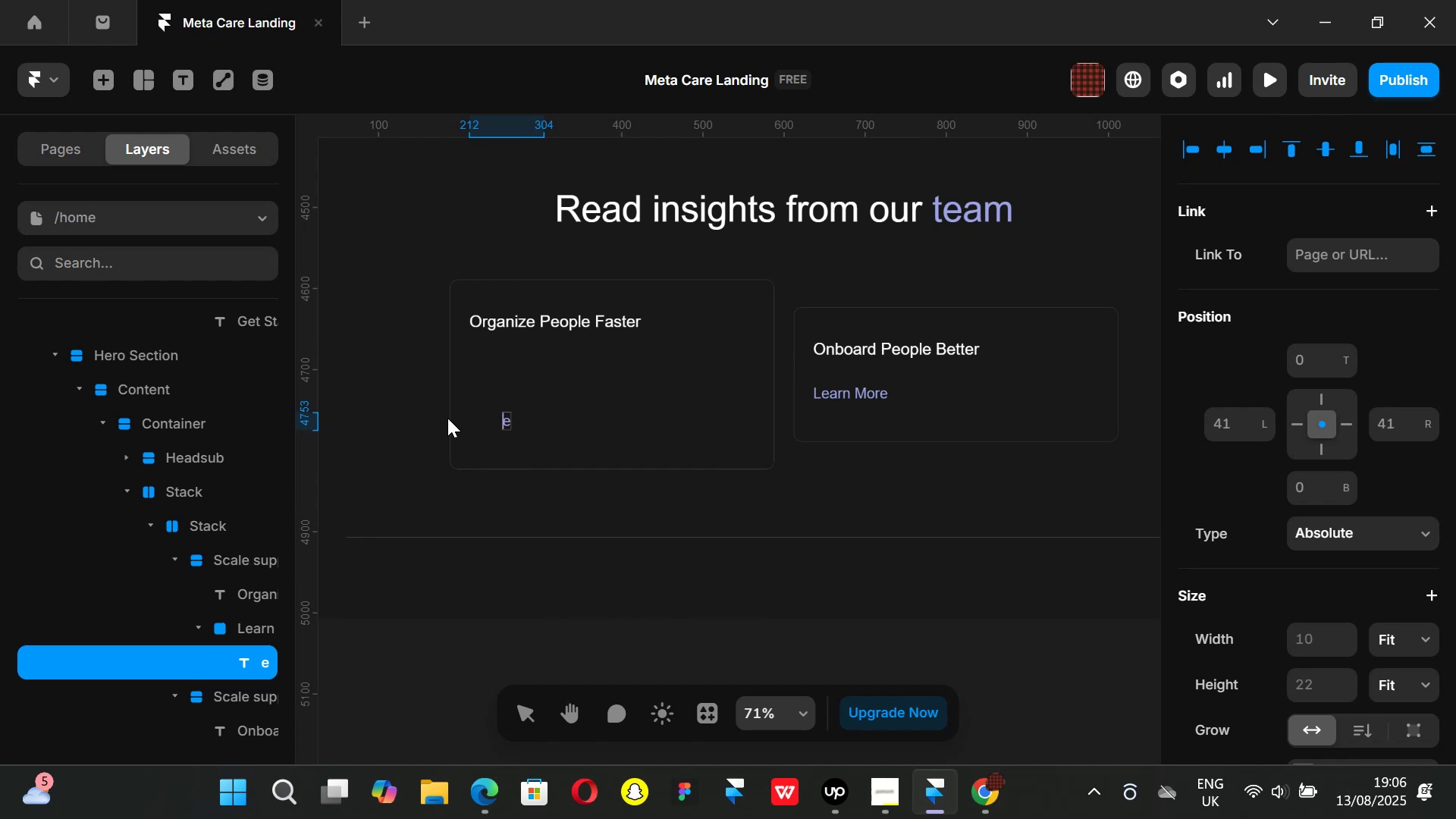 
key(ArrowRight)
 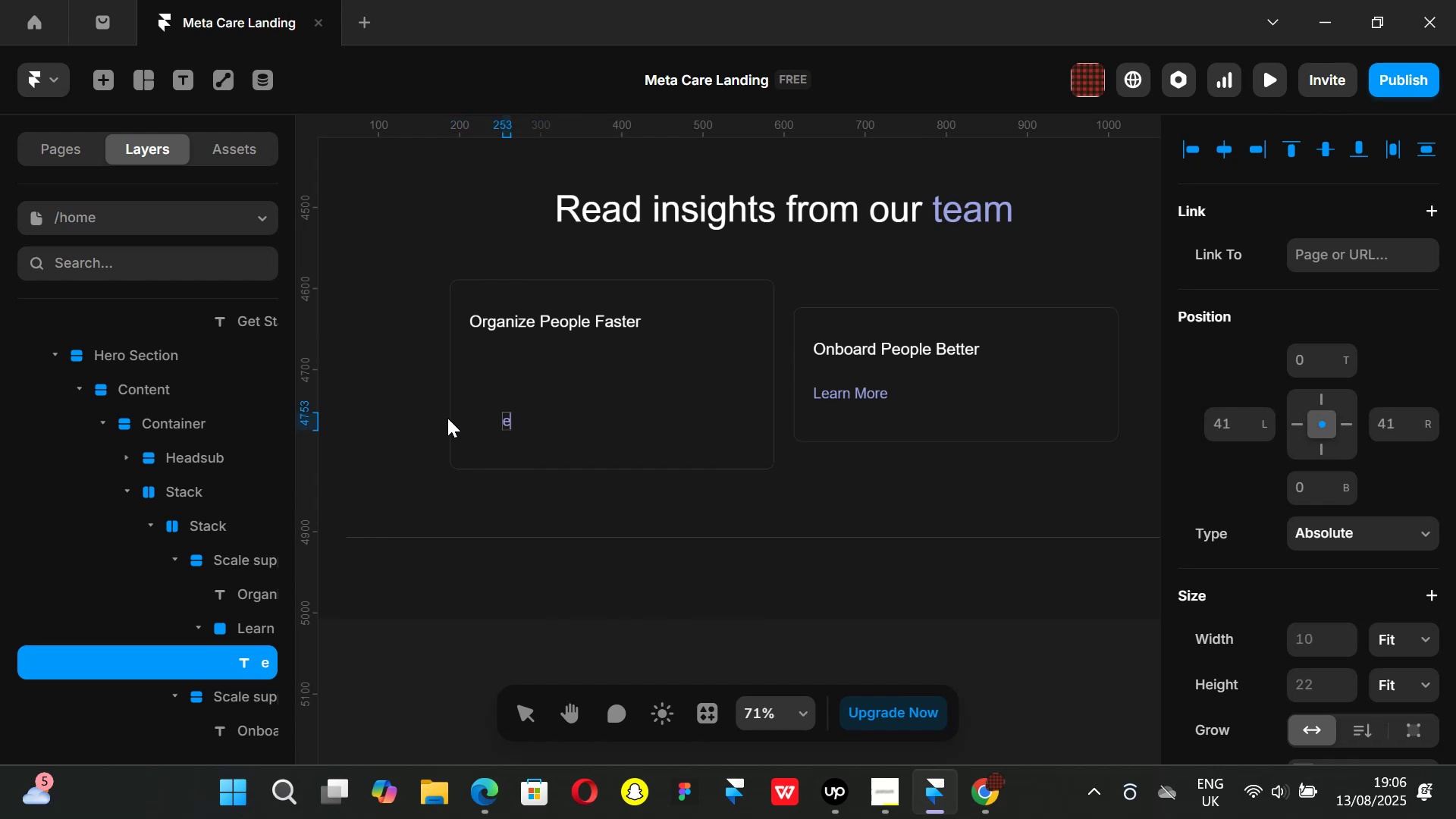 
key(Backspace)
type(aa)
 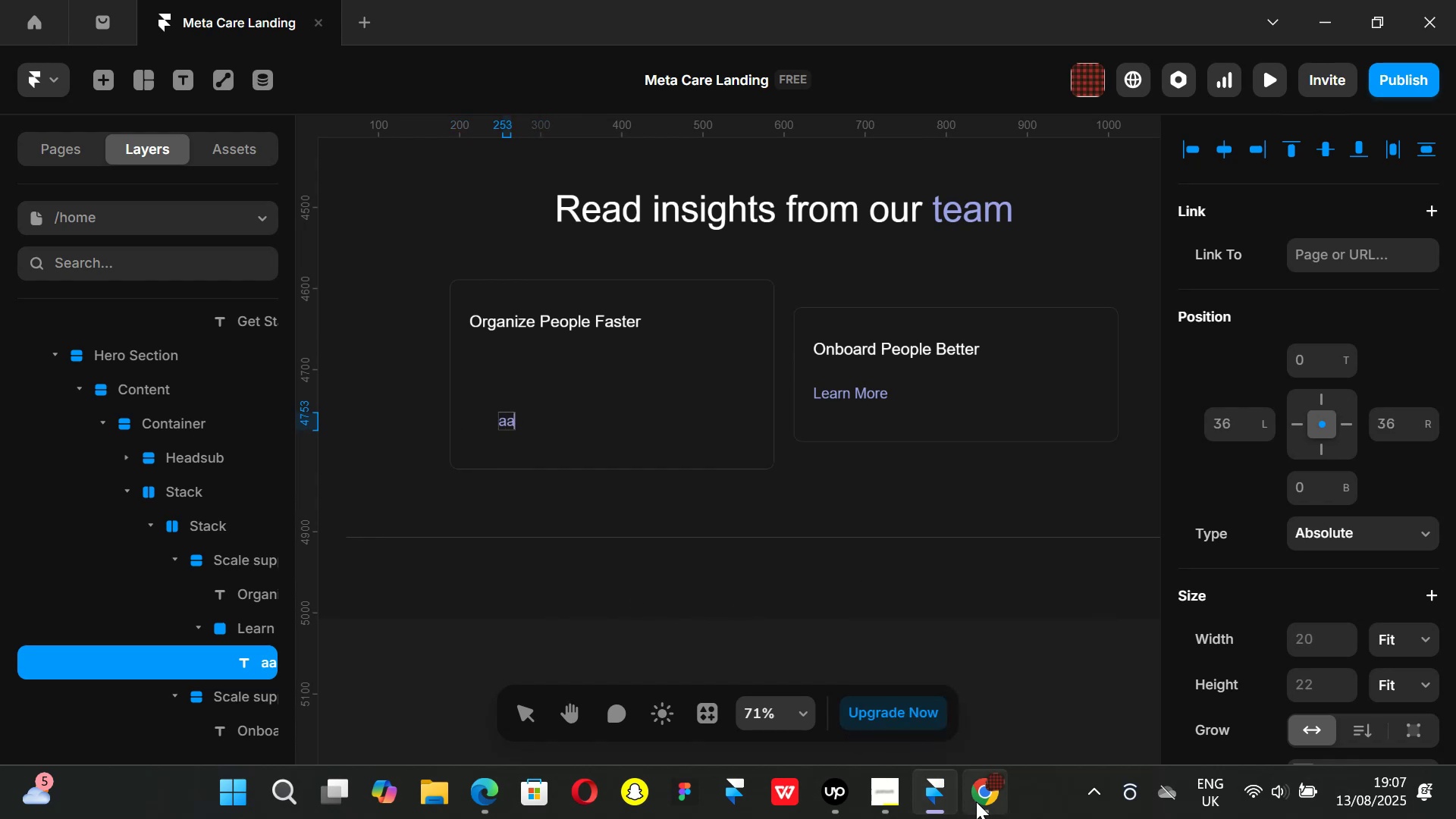 
key(Control+ControlLeft)
 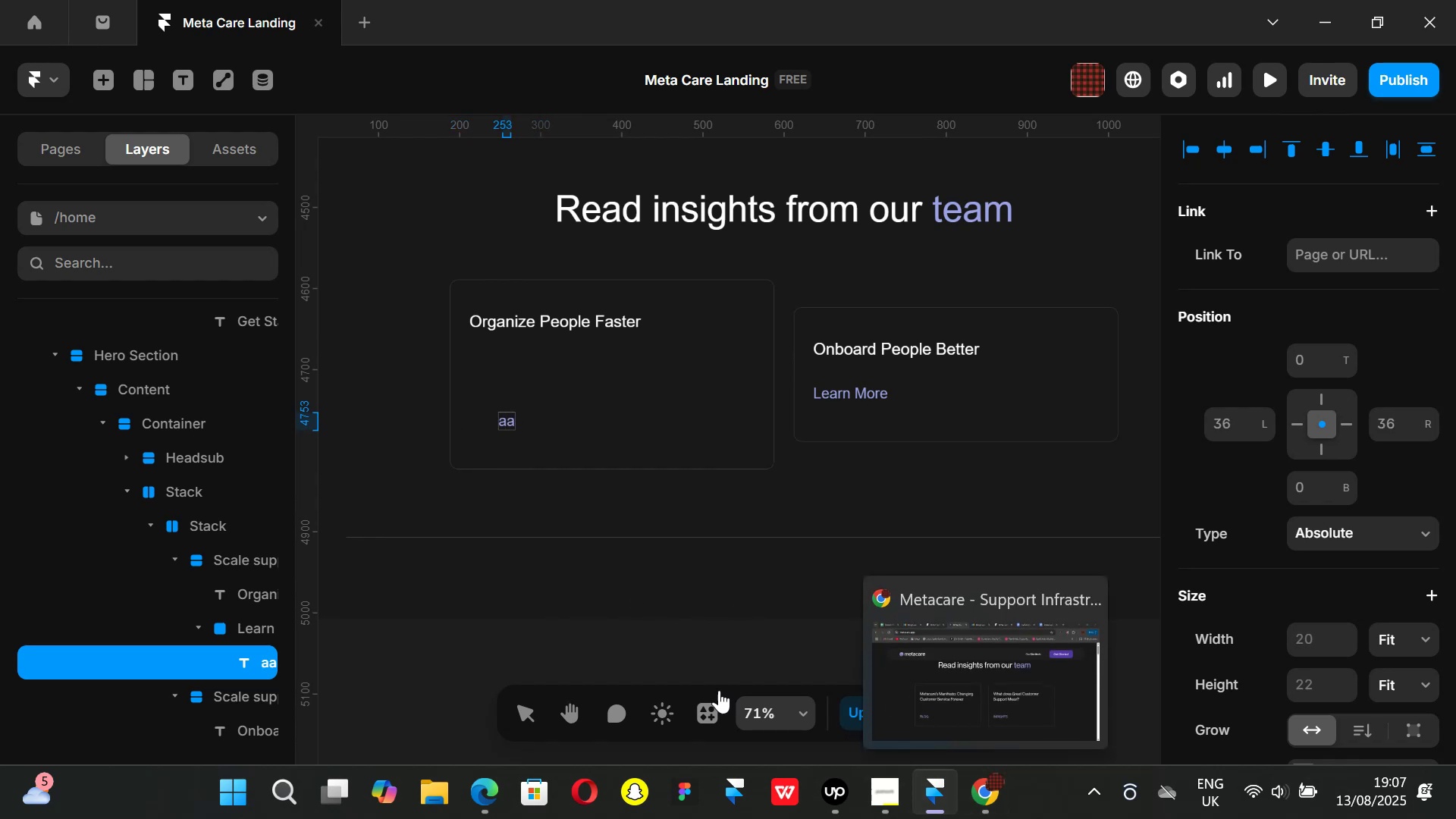 
key(Control+Z)
 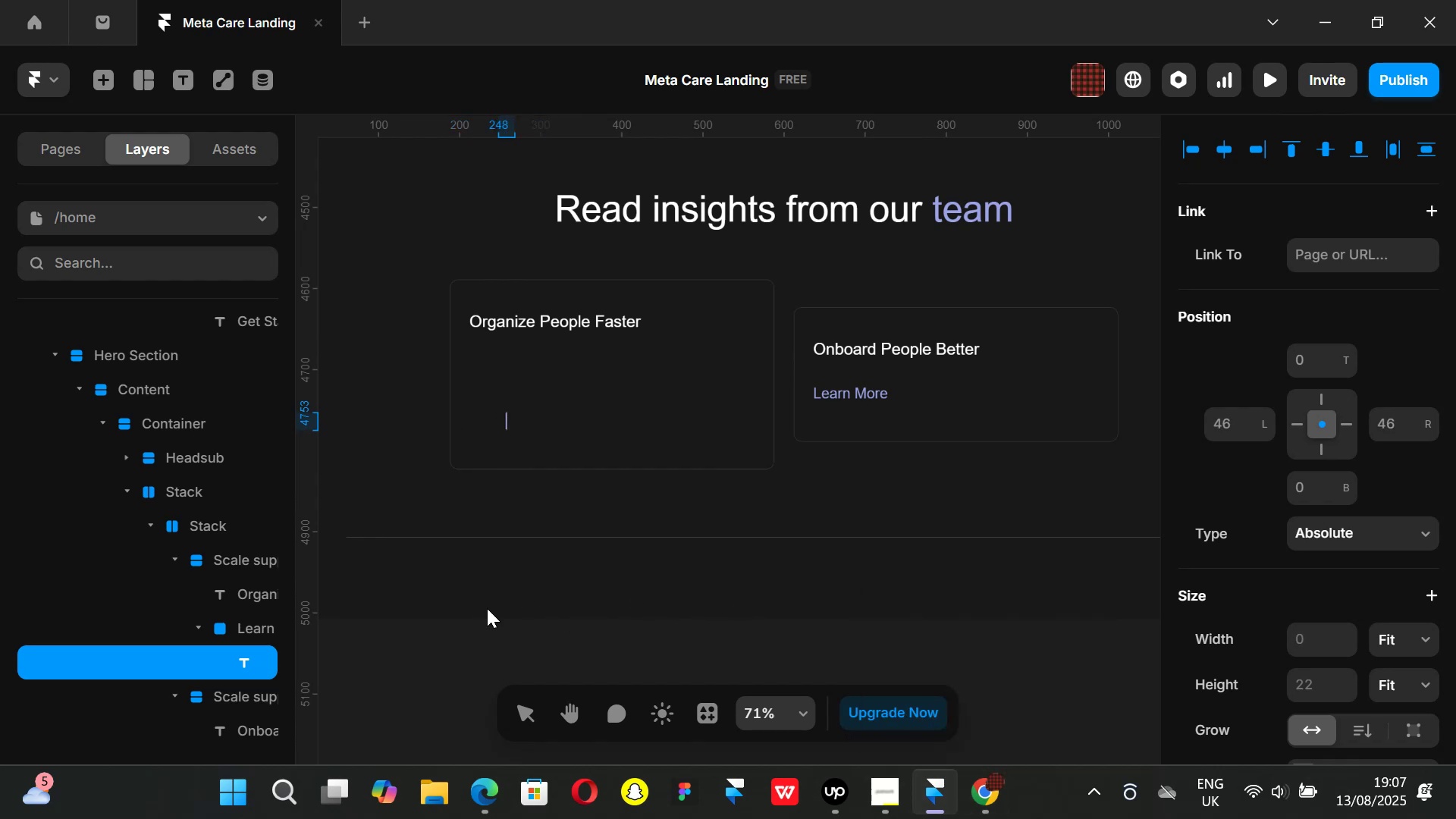 
key(Control+ControlLeft)
 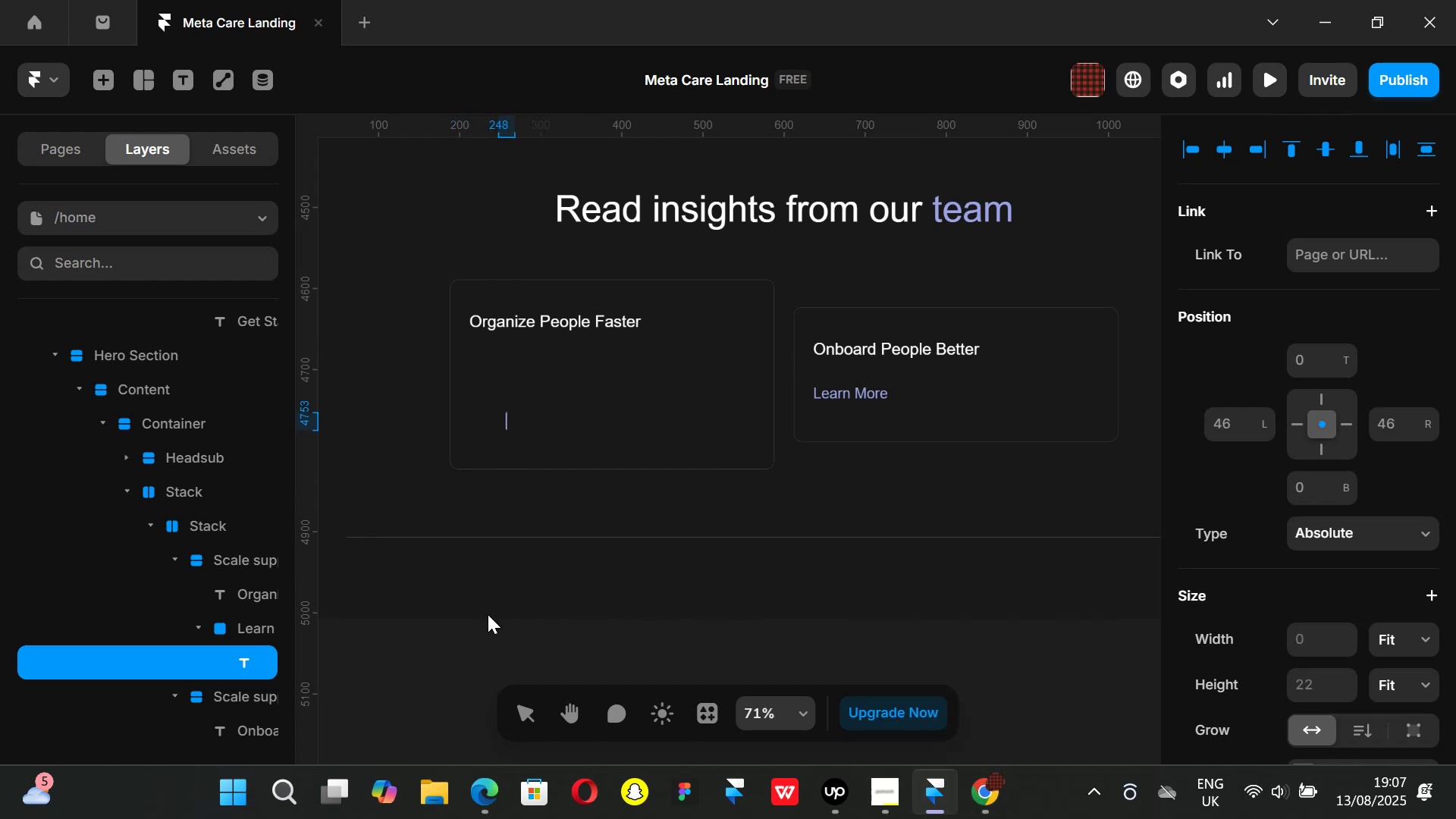 
key(Control+Z)
 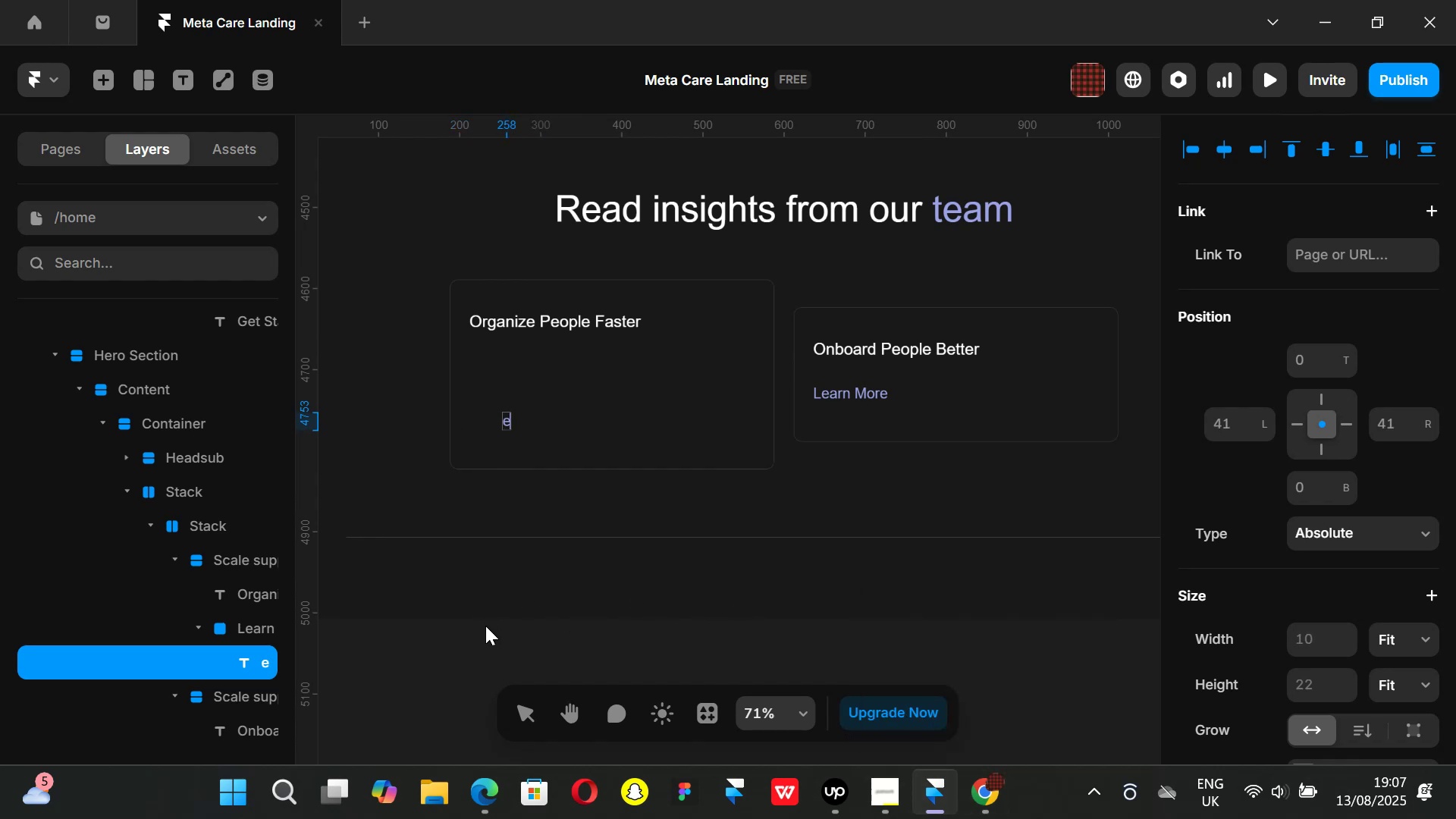 
key(Control+ControlLeft)
 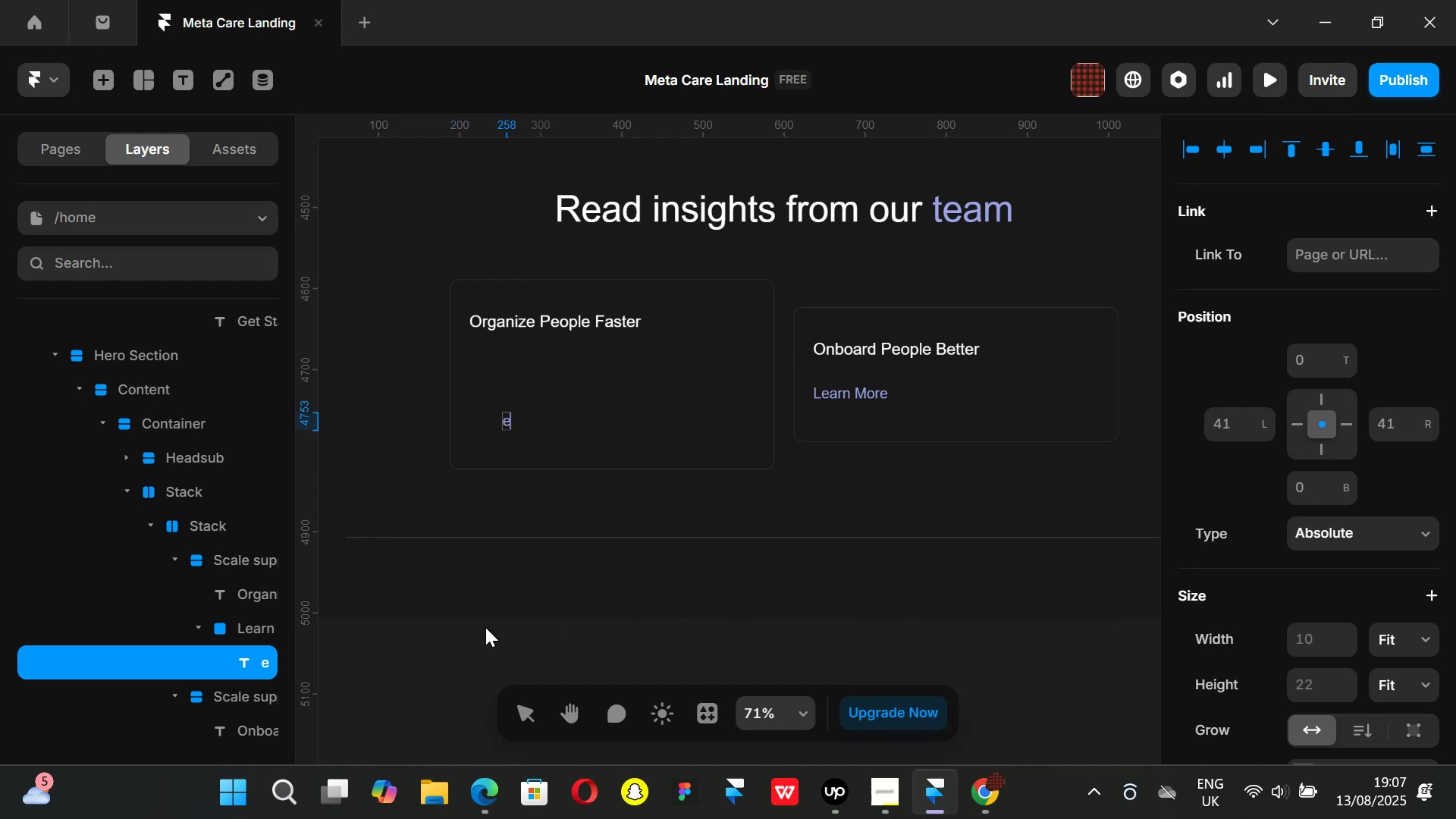 
key(Control+Z)
 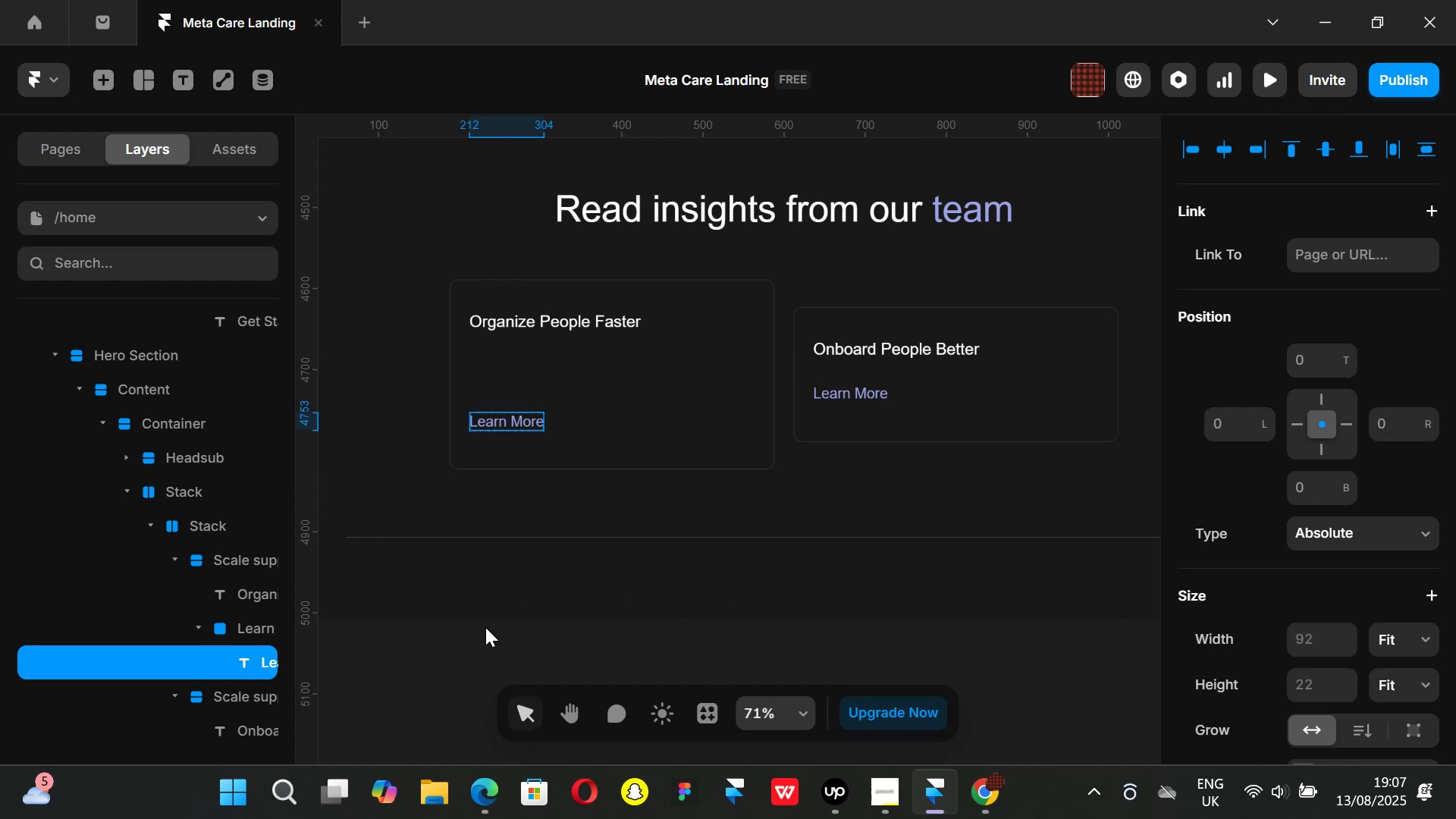 
double_click([485, 627])
 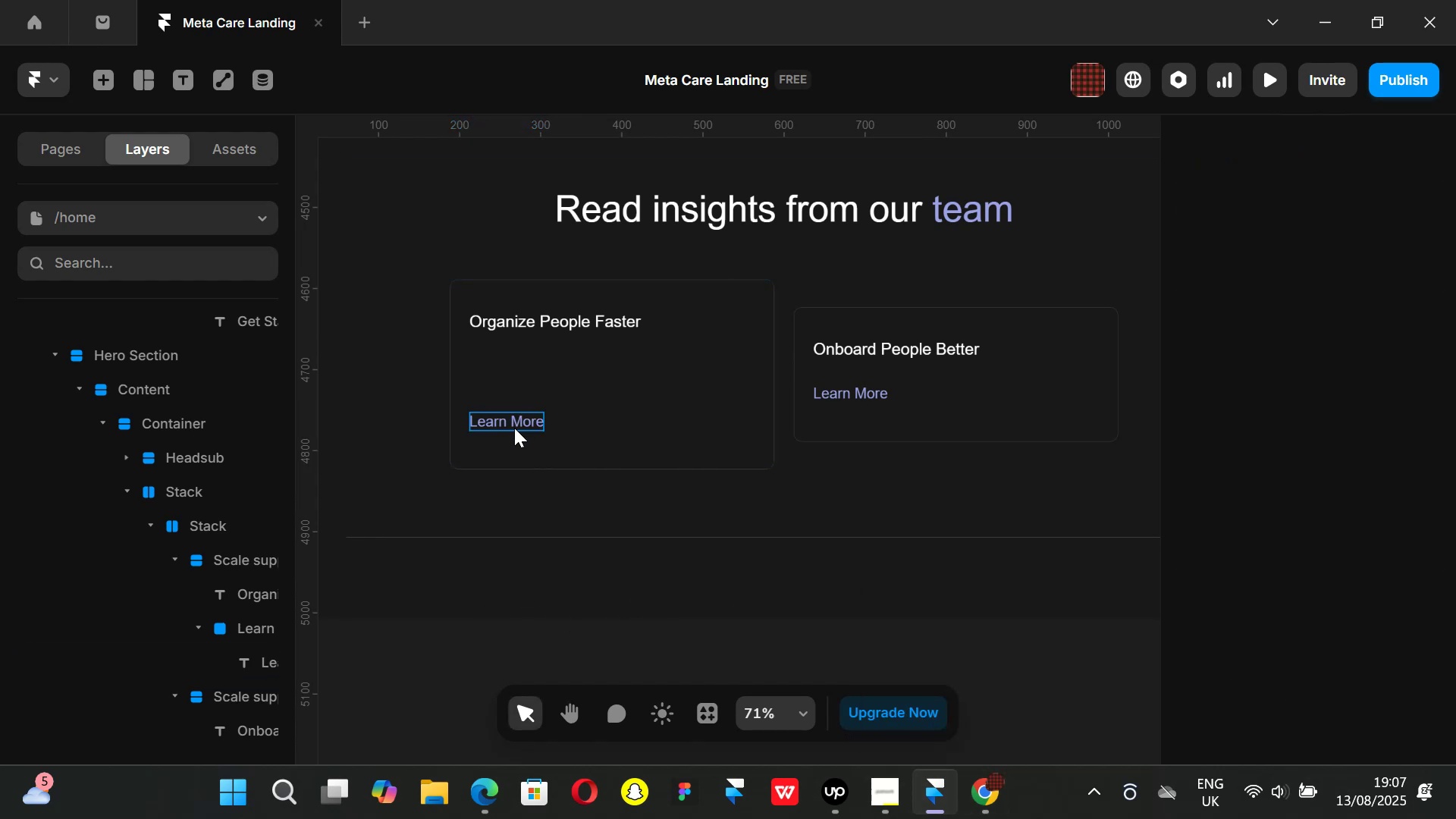 
left_click([514, 428])
 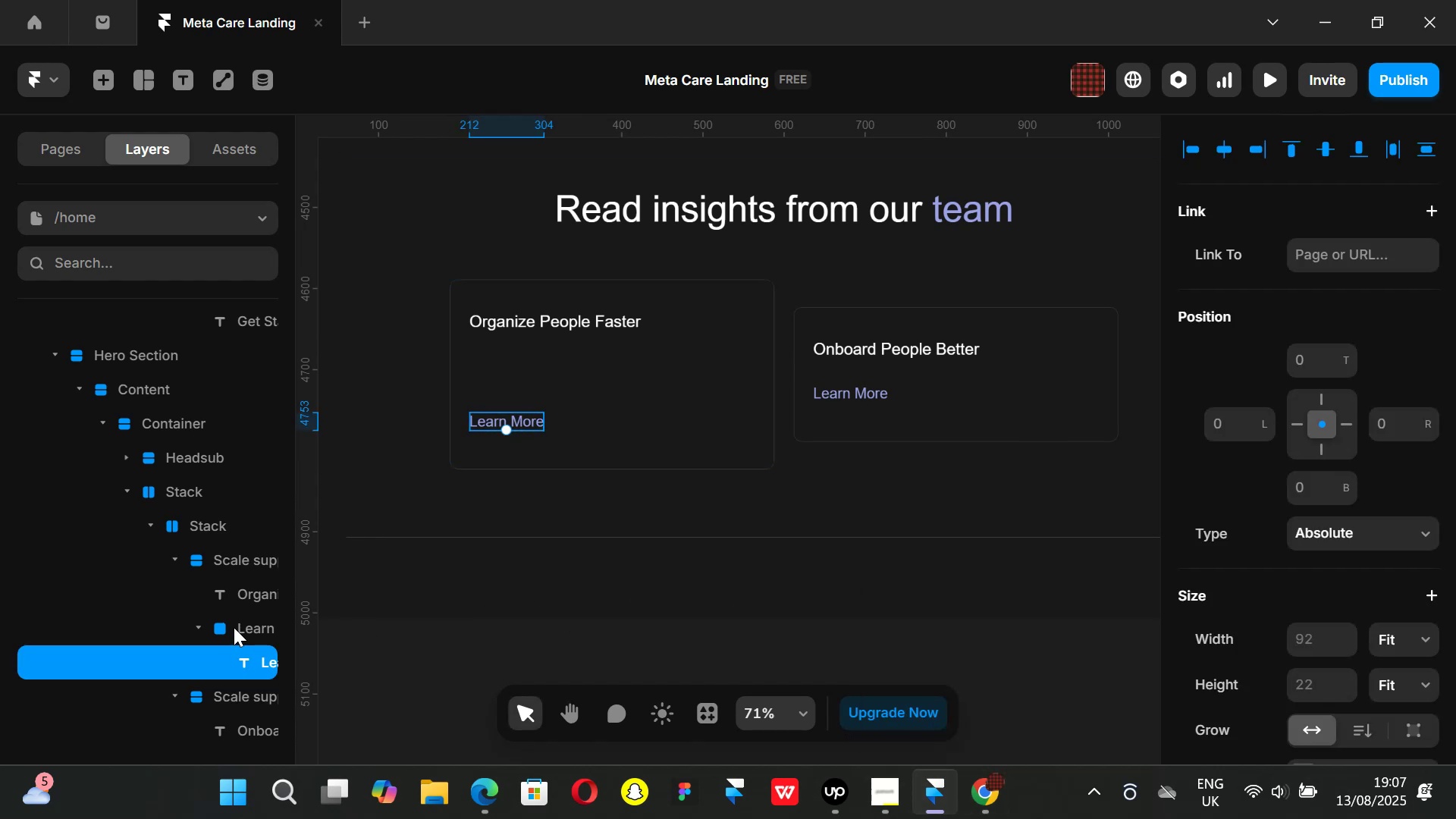 
left_click([231, 623])
 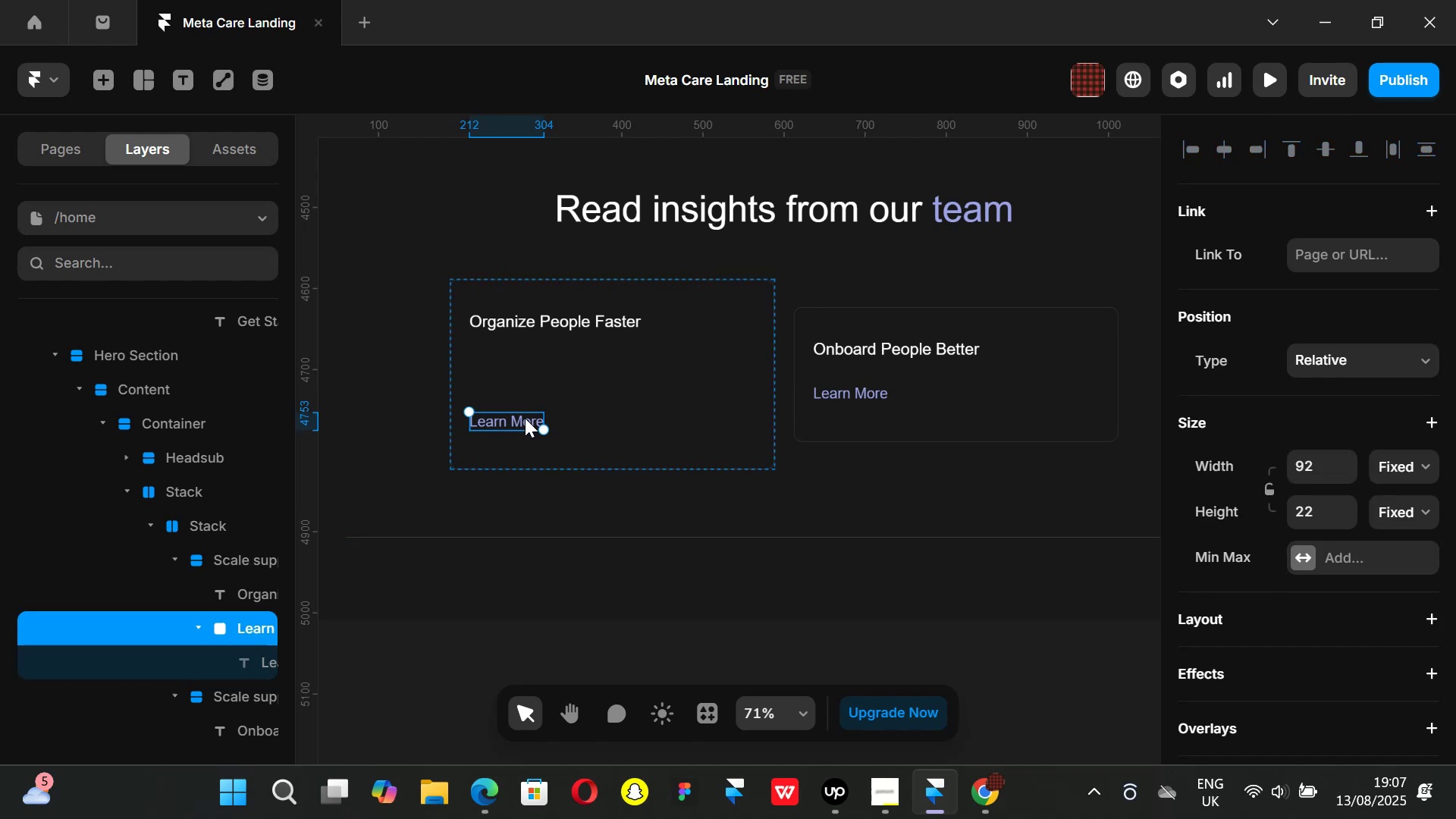 
double_click([524, 418])
 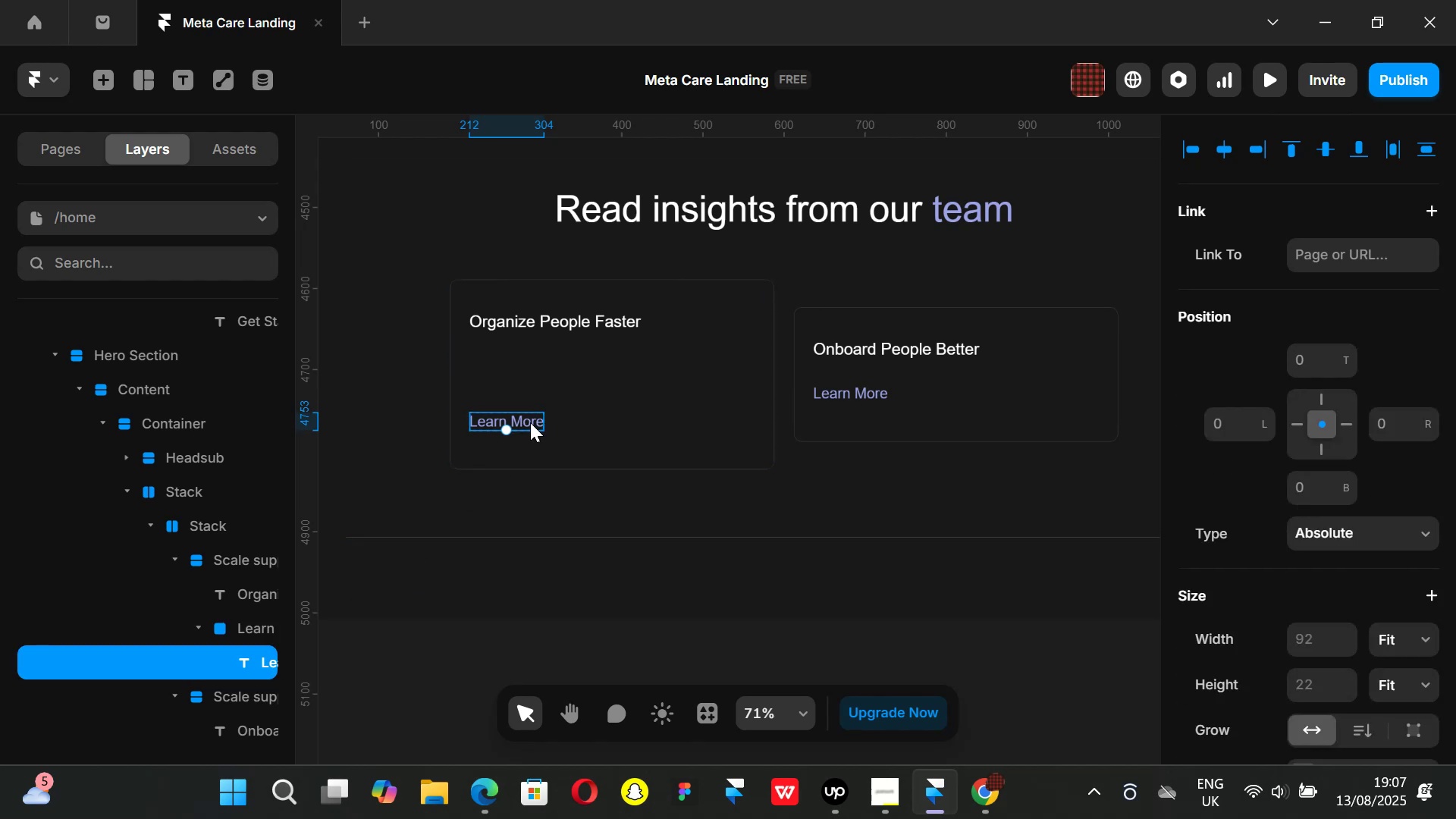 
double_click([530, 422])
 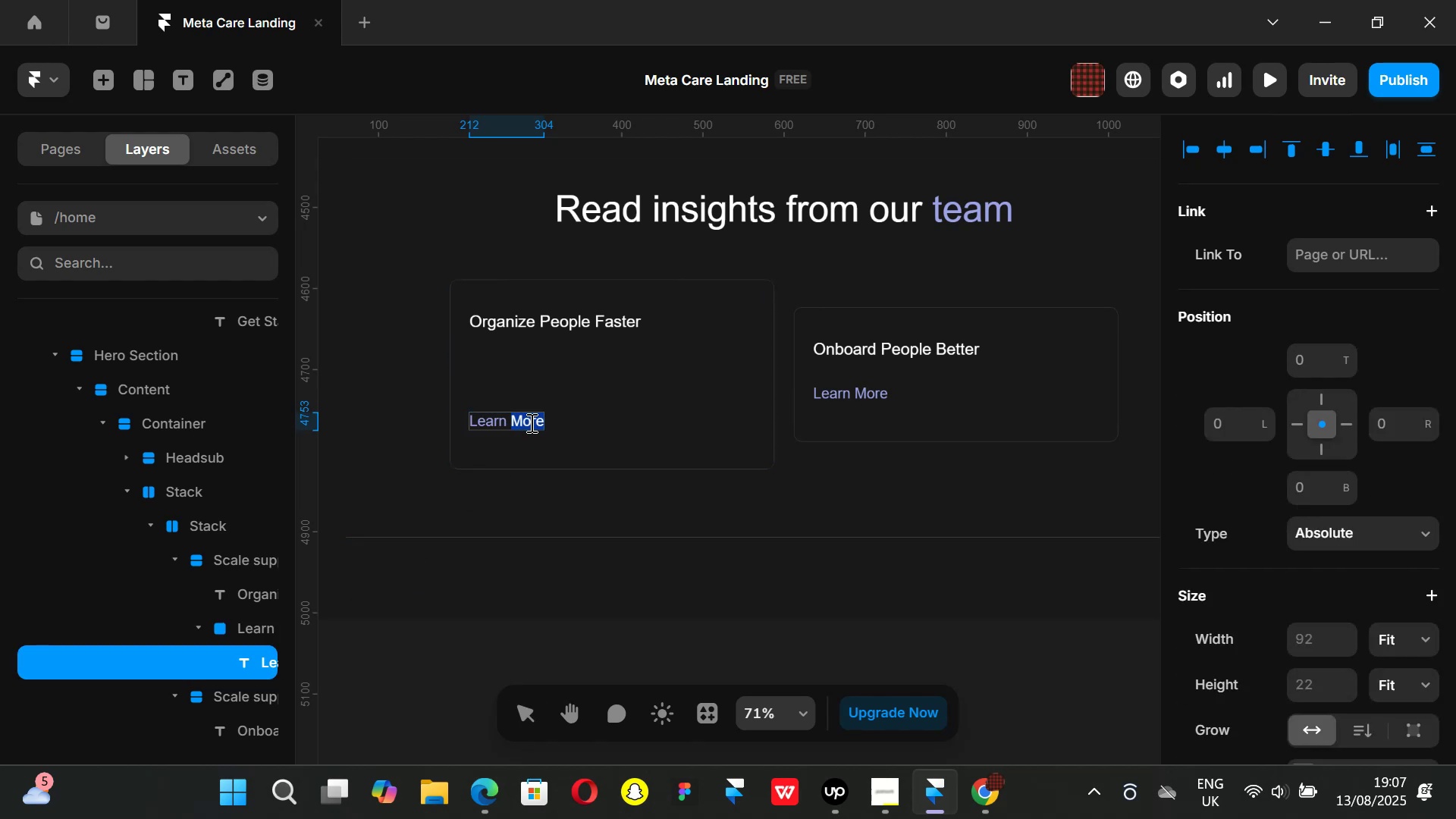 
key(Backspace)
 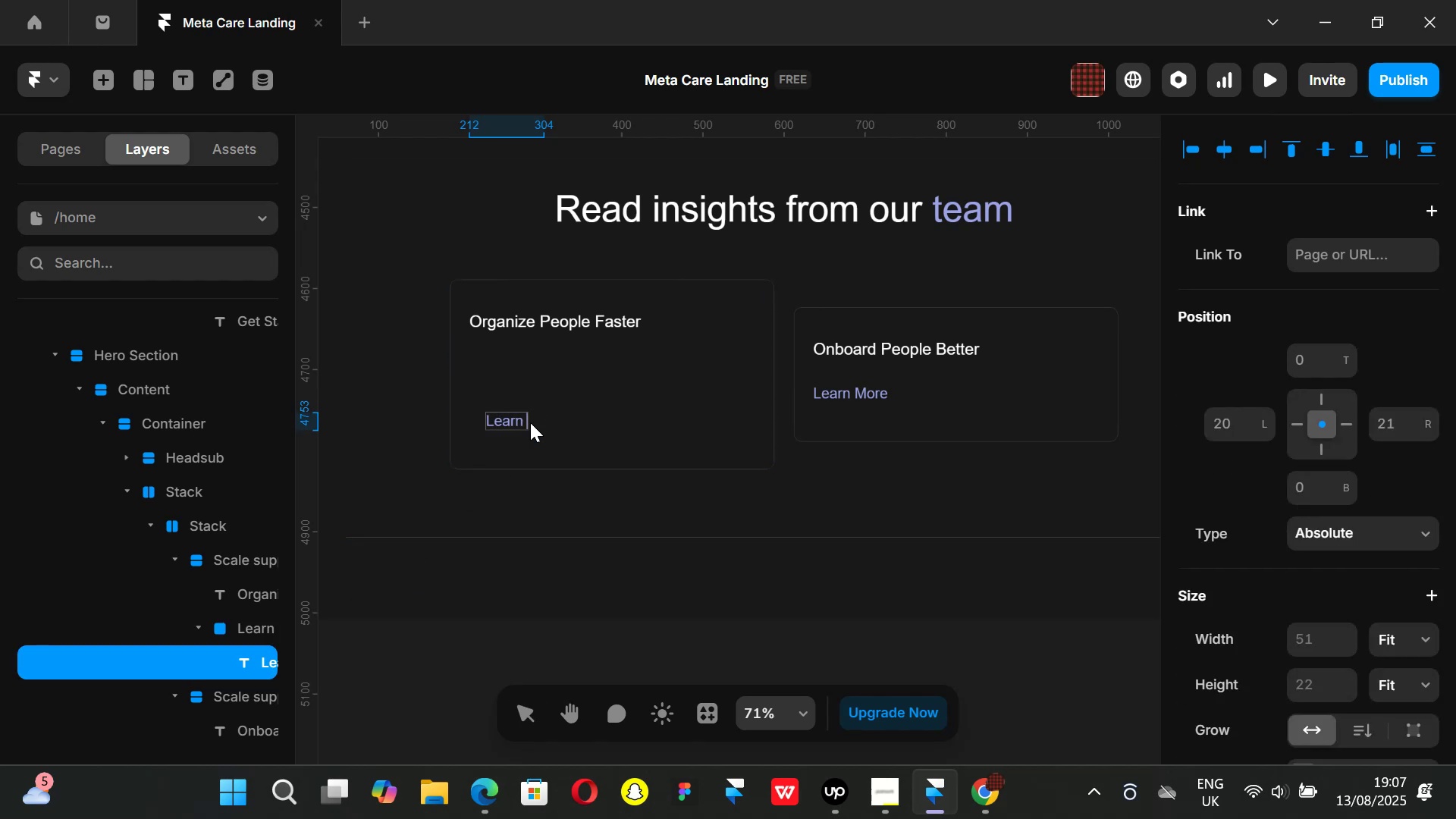 
key(Control+Z)
 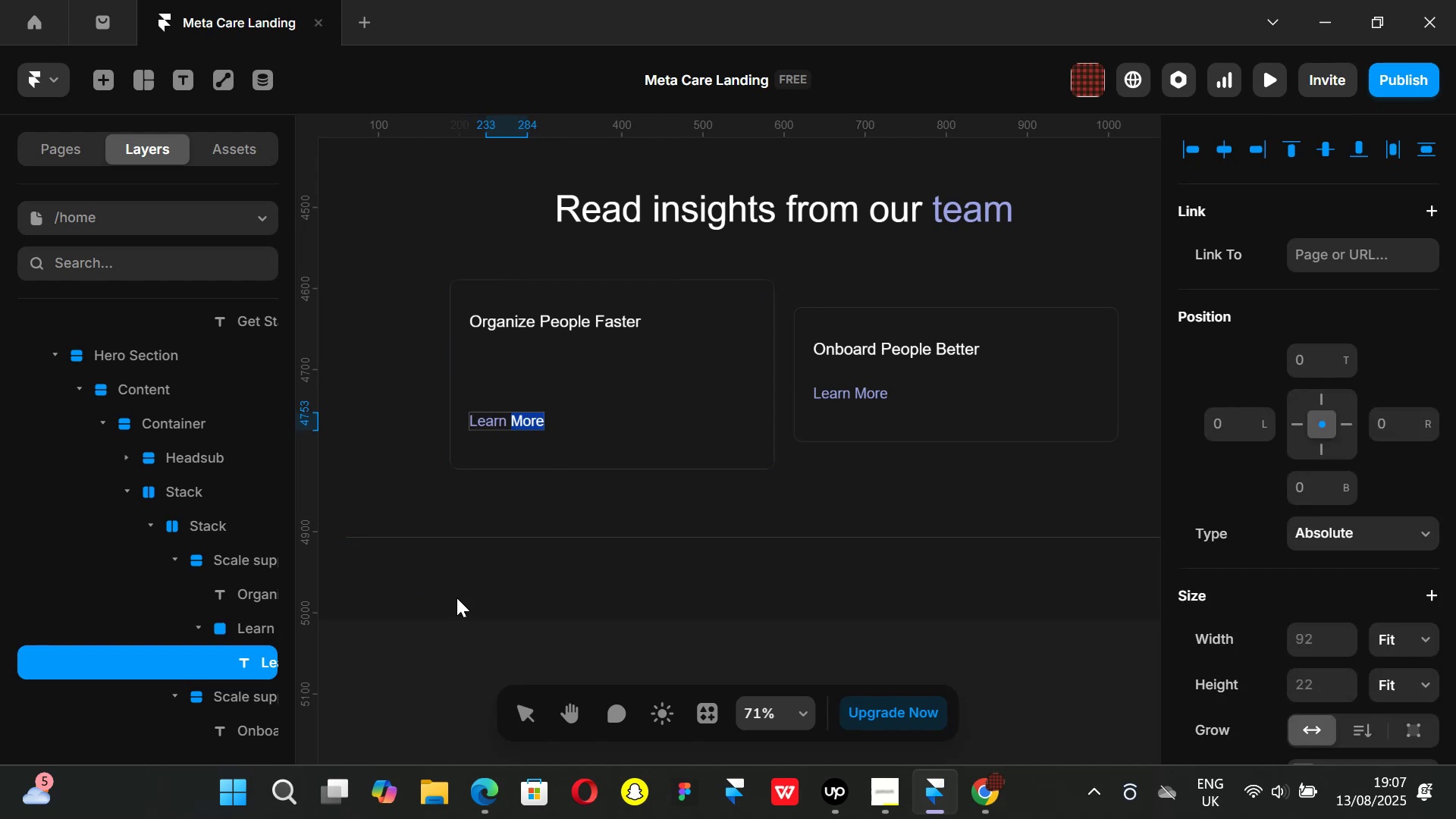 
left_click([416, 668])
 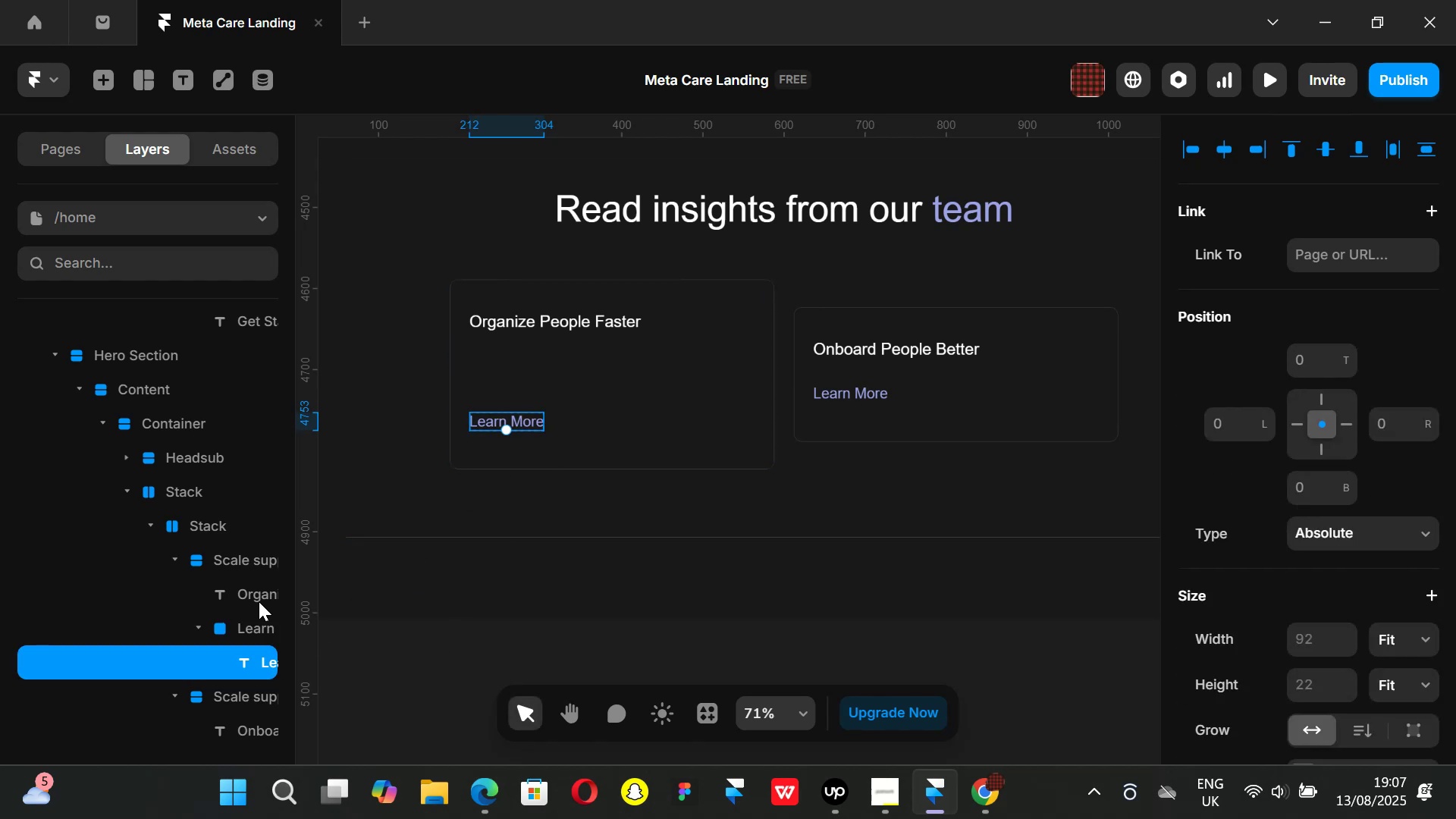 
mouse_move([227, 584])
 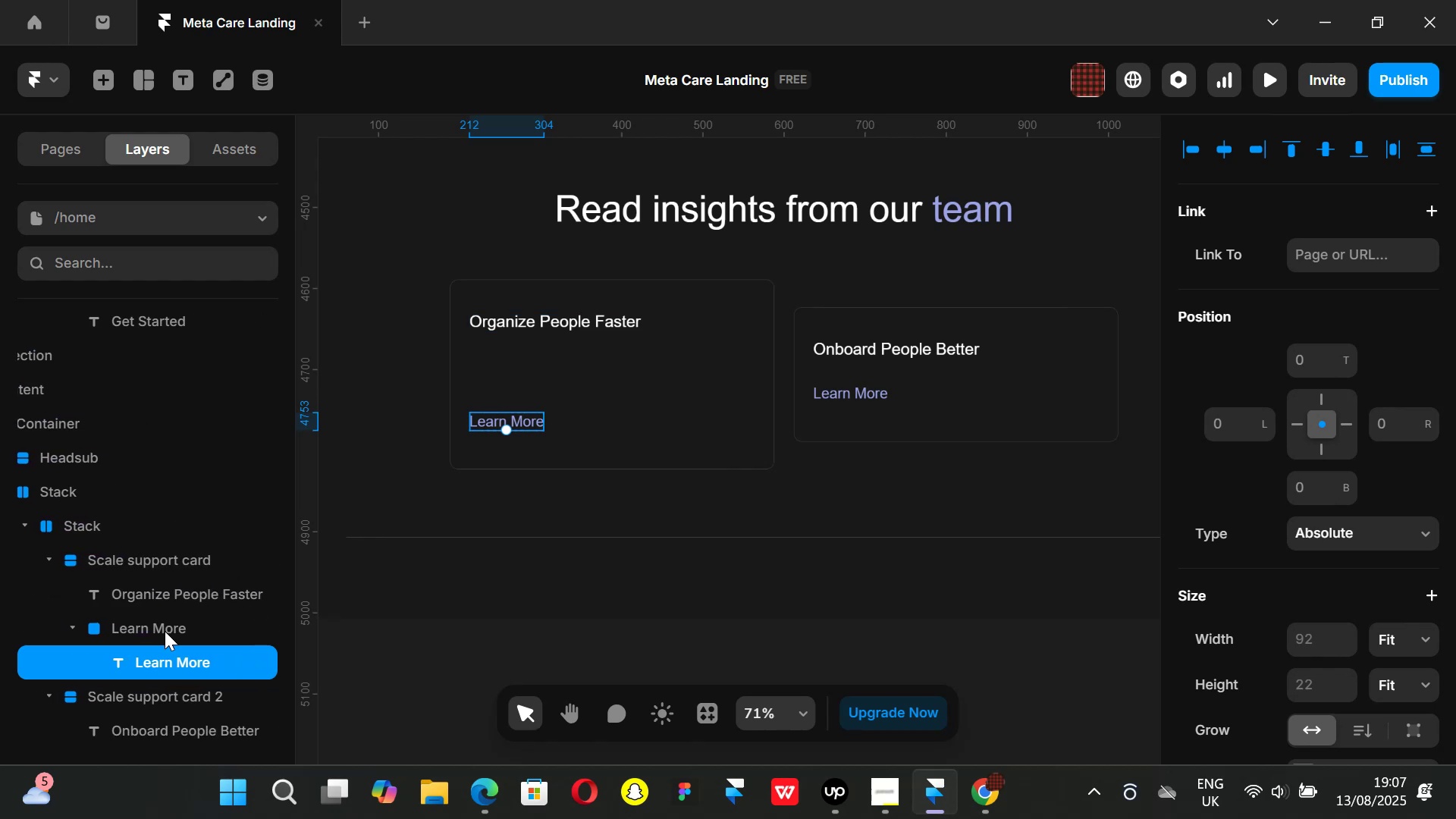 
left_click([165, 631])
 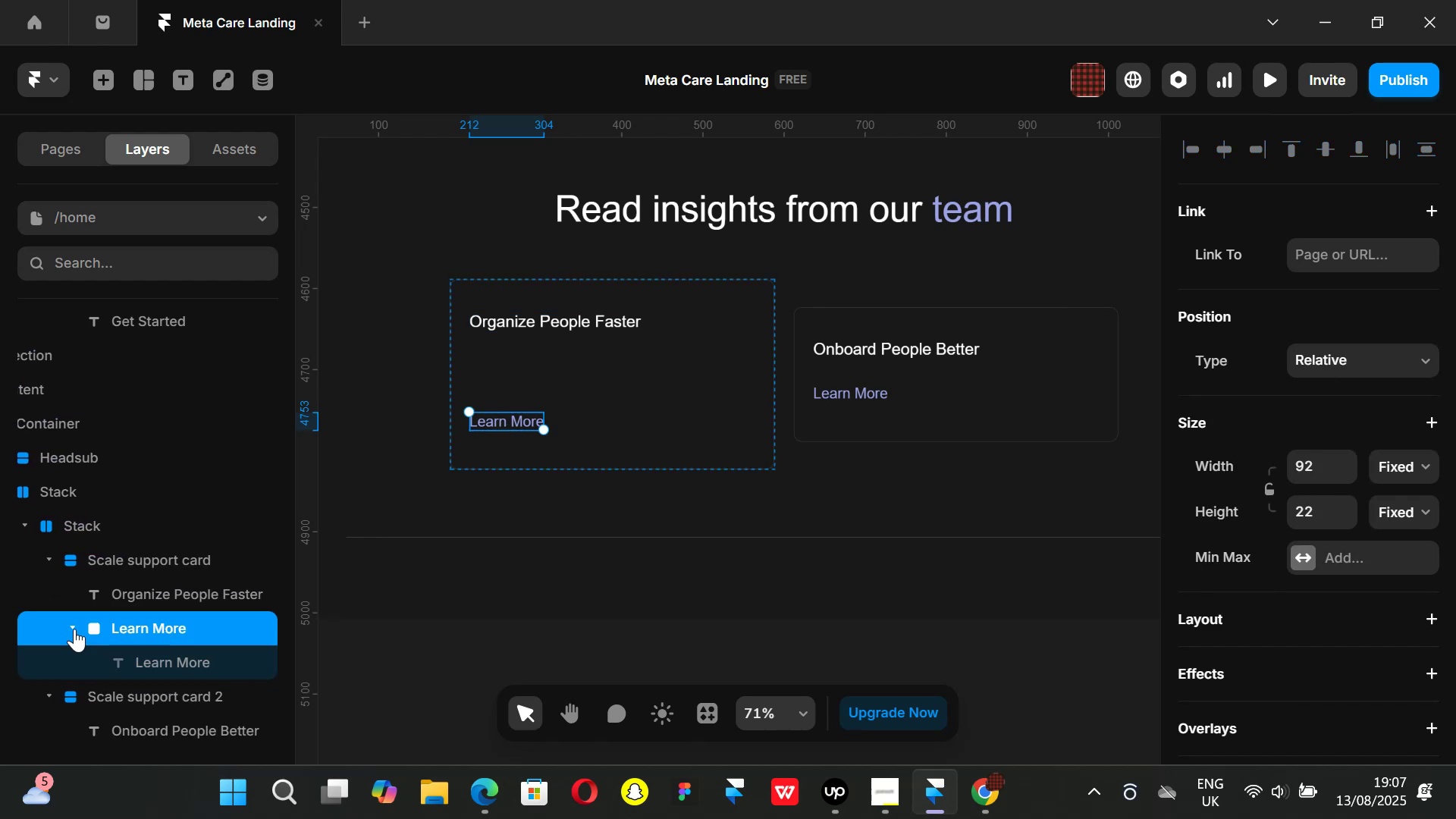 
left_click([71, 626])
 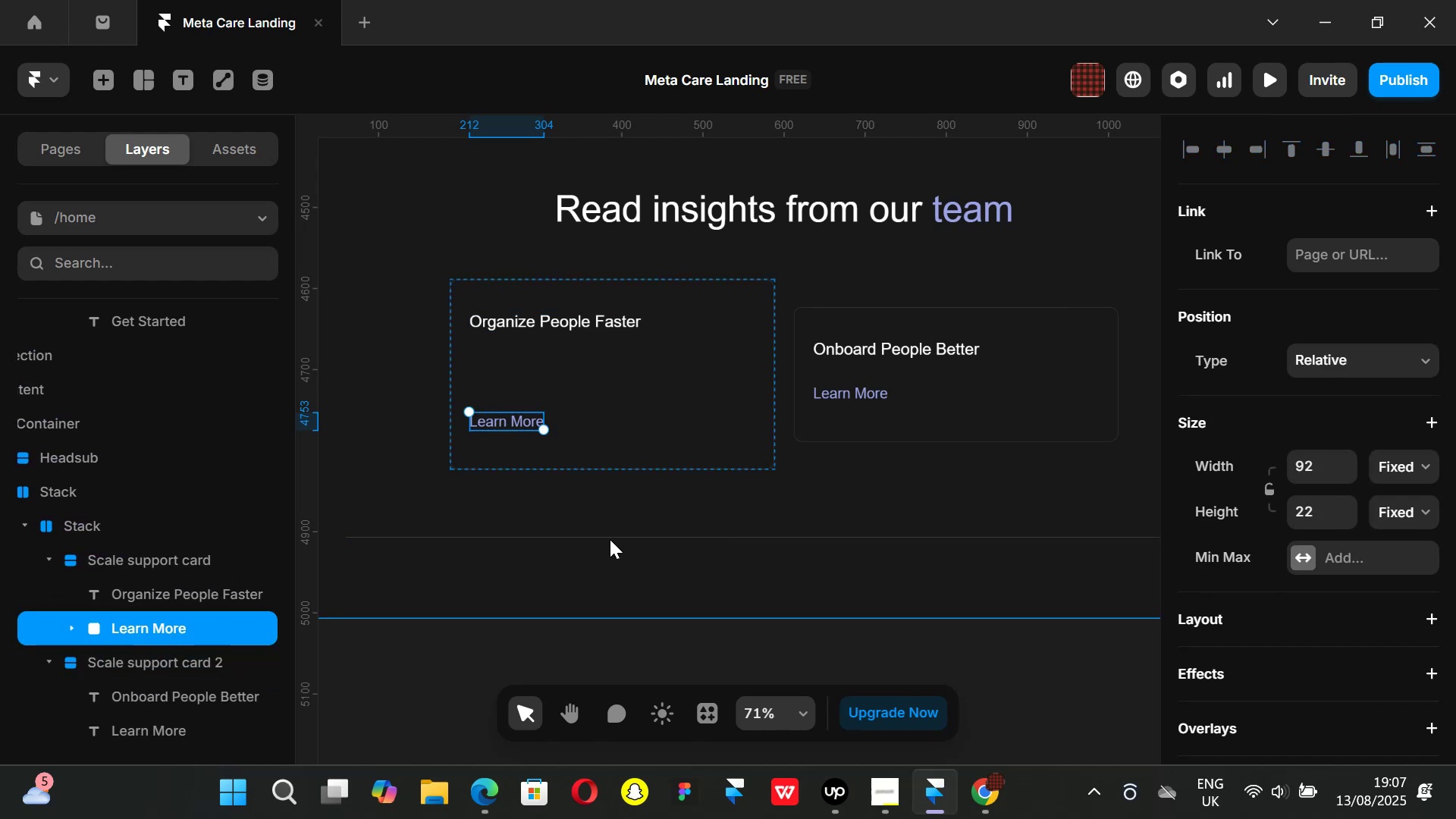 
right_click([494, 418])
 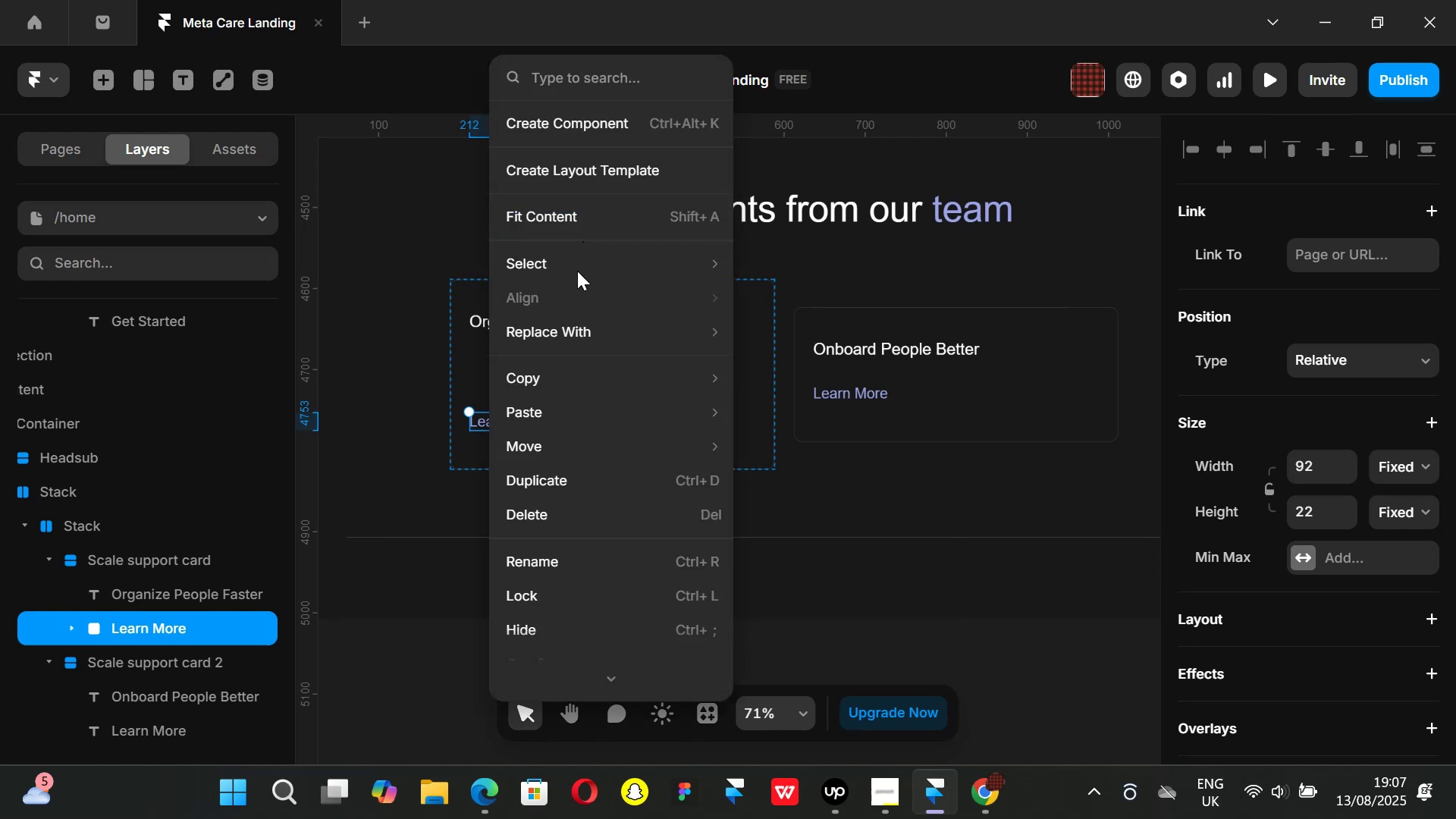 
scroll: coordinate [559, 557], scroll_direction: down, amount: 7.0
 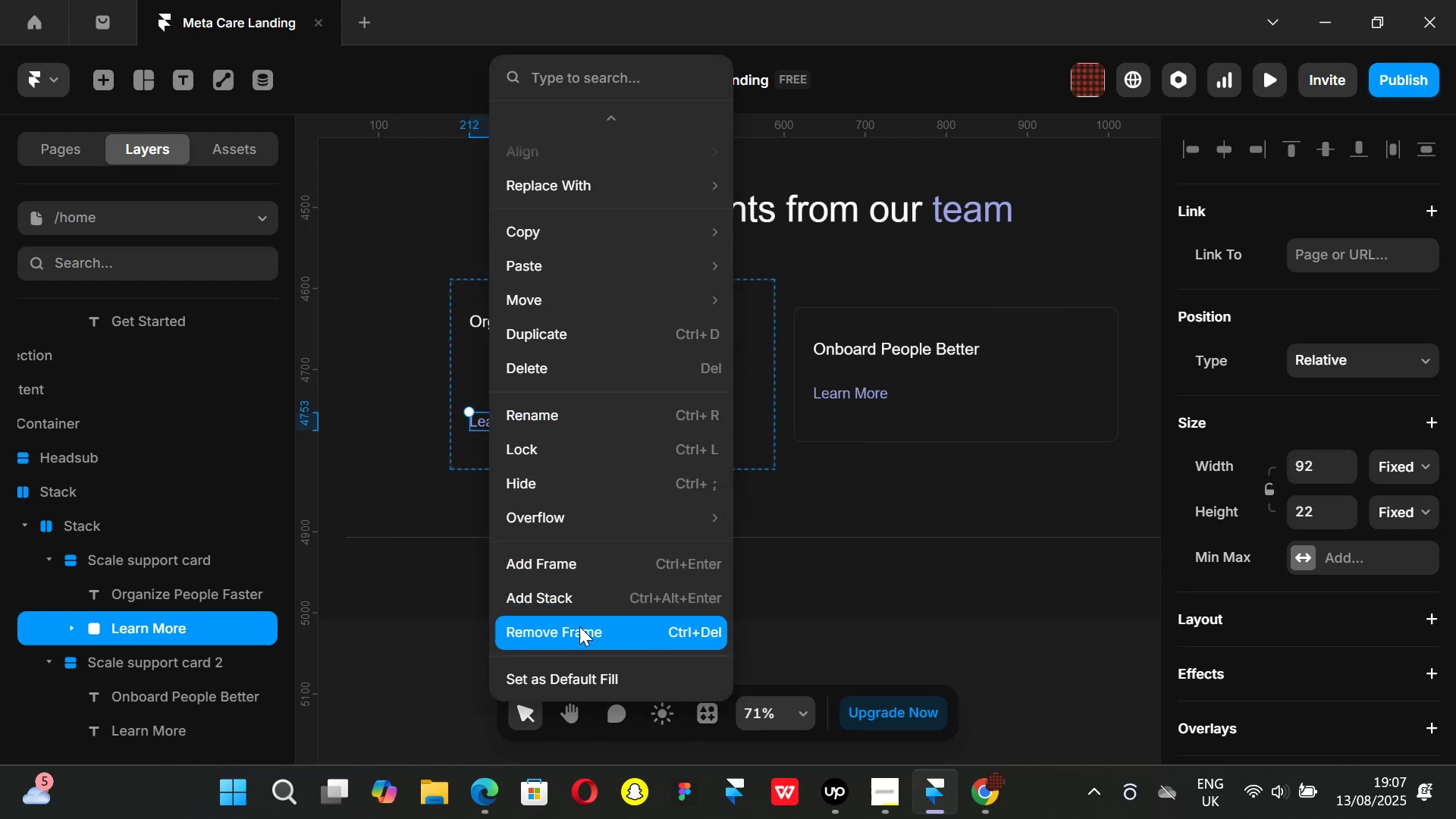 
left_click([578, 632])
 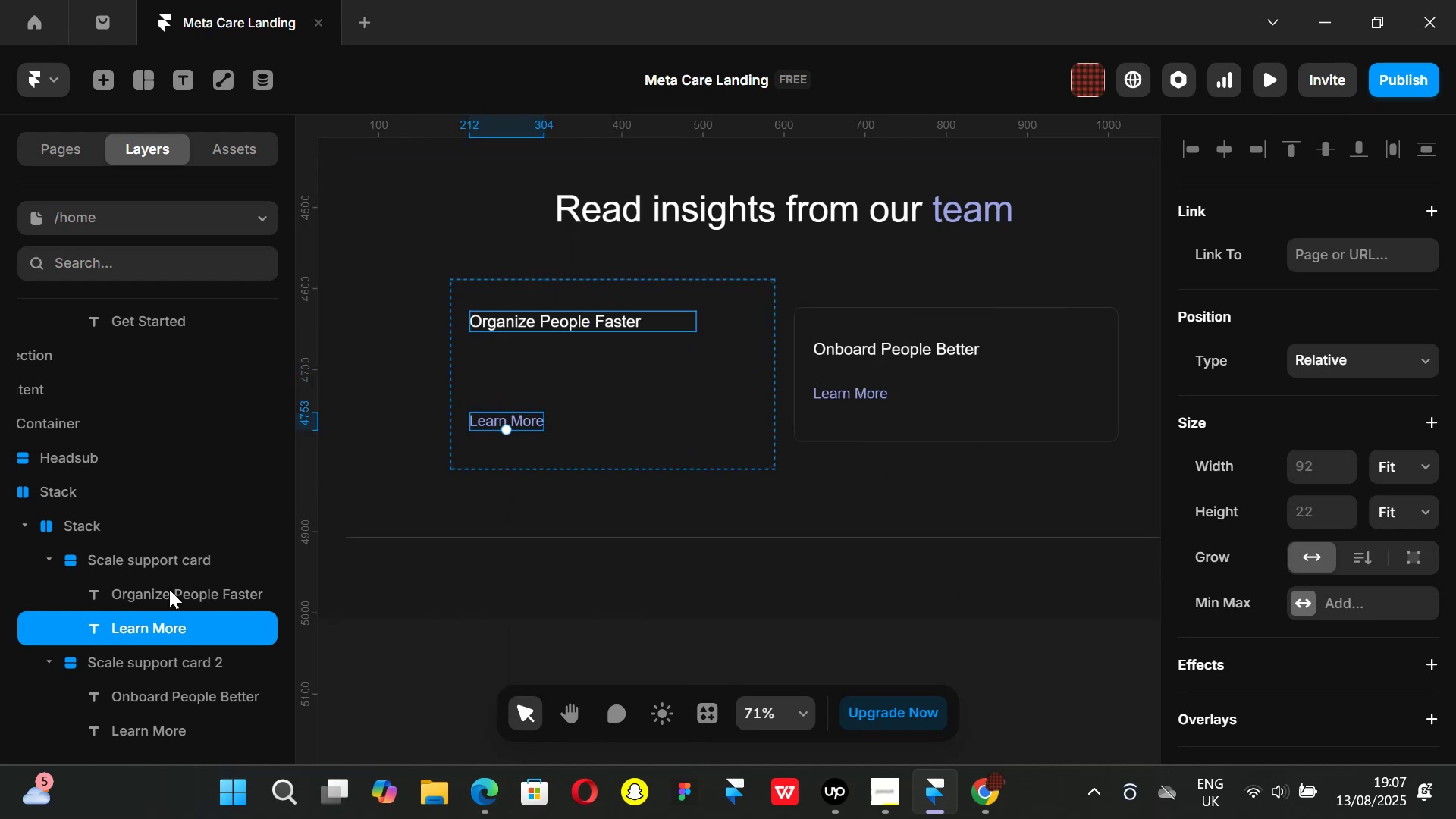 
left_click([169, 589])
 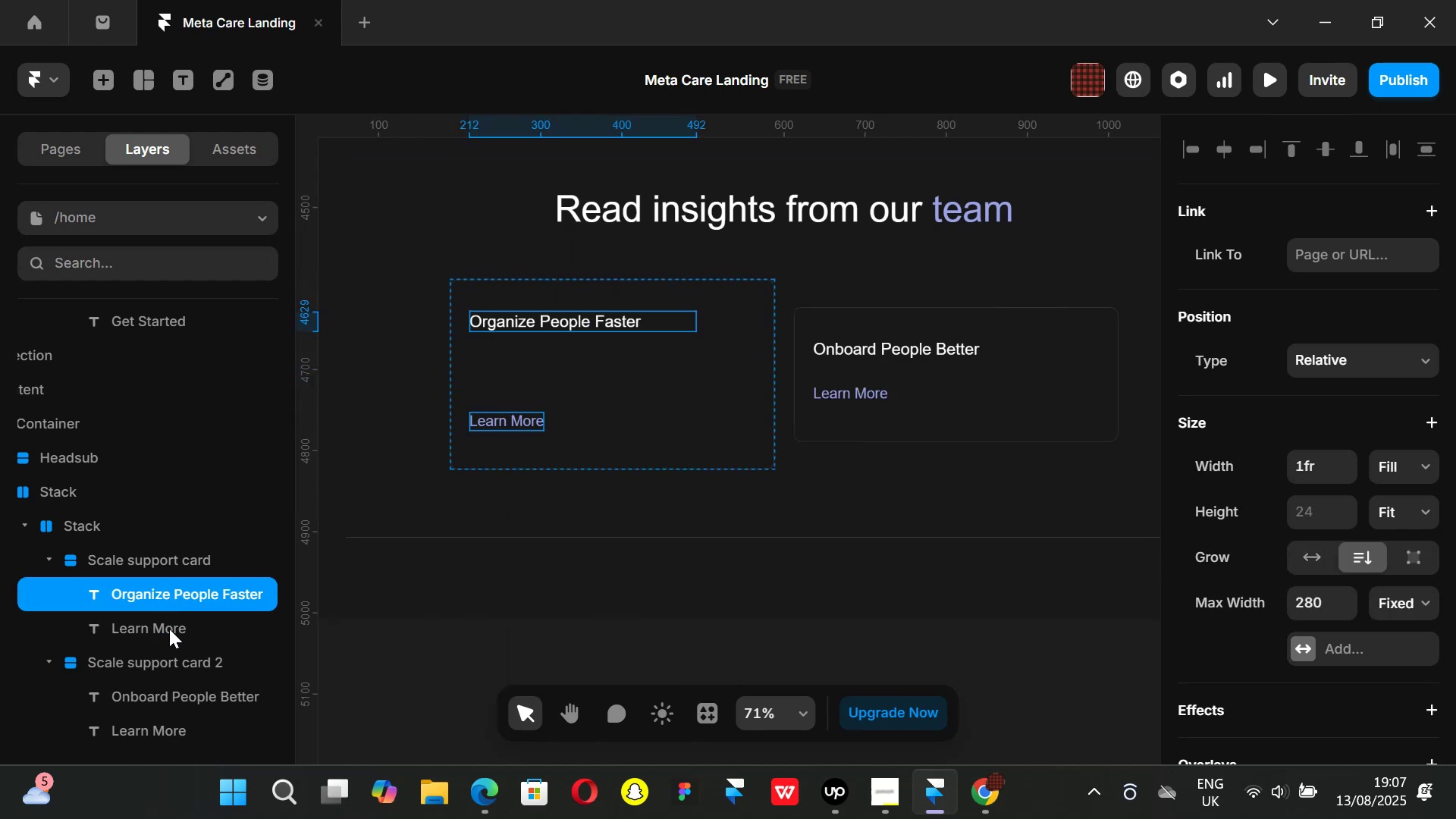 
left_click([169, 629])
 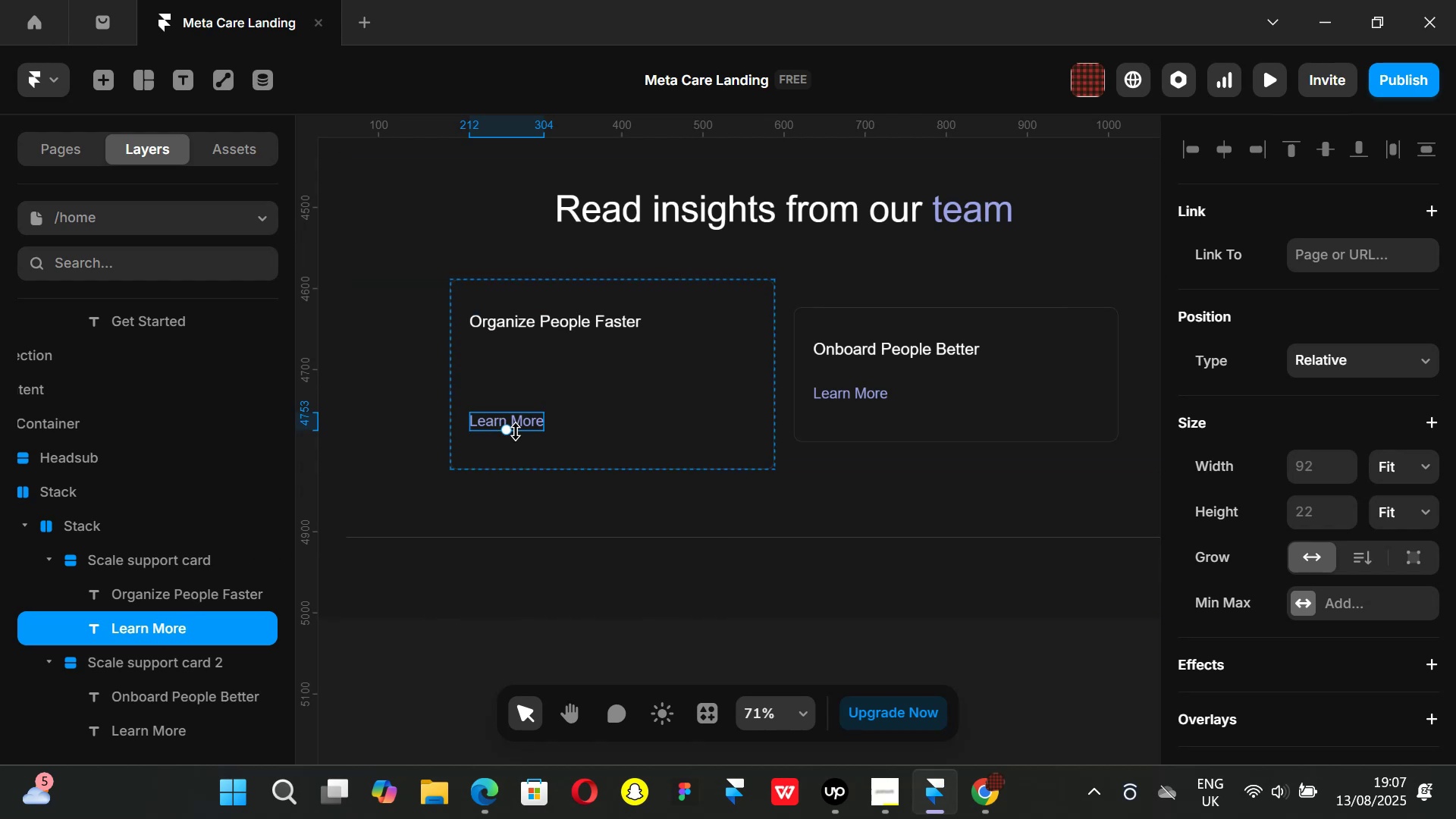 
double_click([496, 419])
 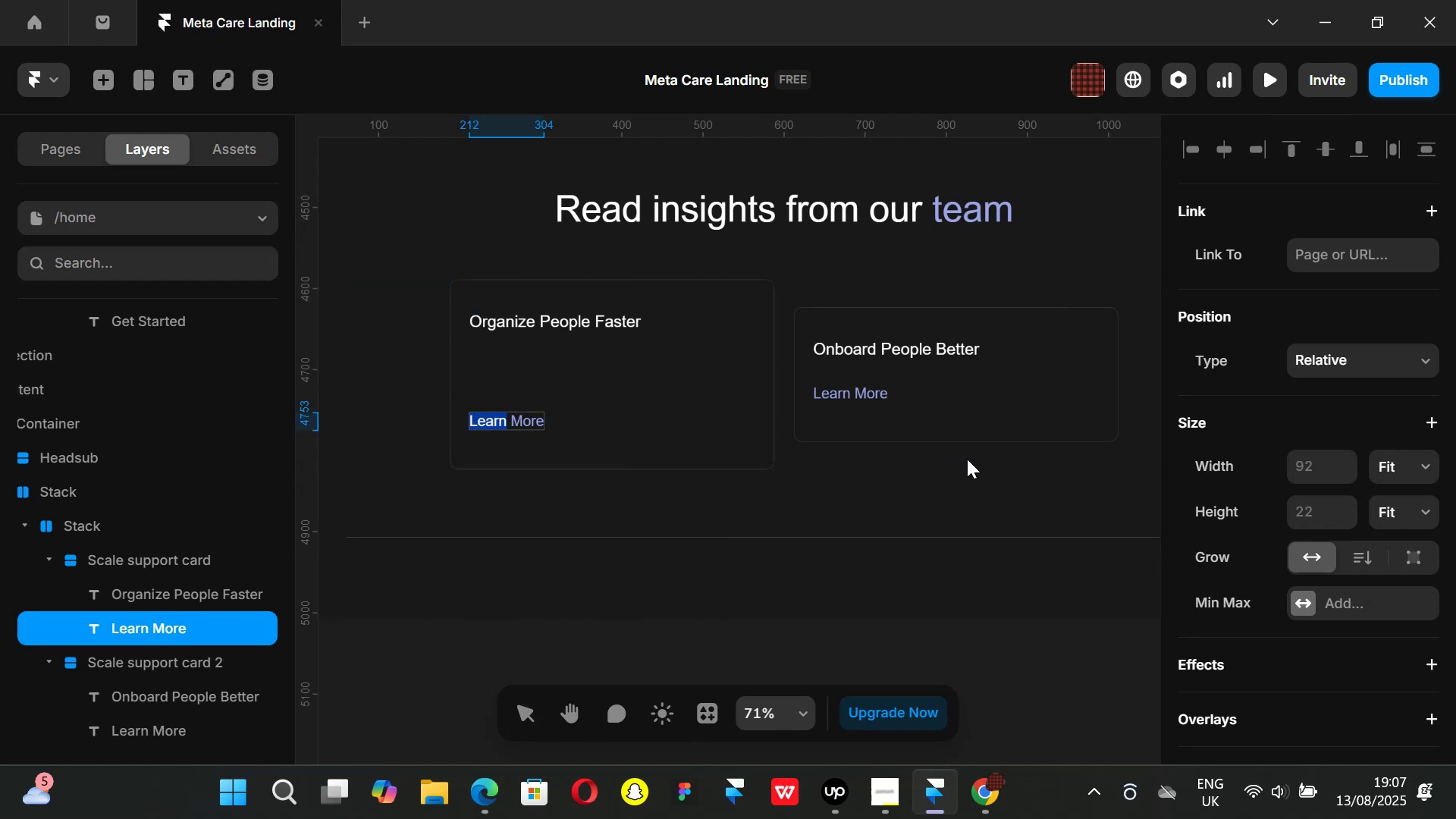 
key(Backspace)
key(Backspace)
key(Backspace)
key(Backspace)
key(Backspace)
key(Backspace)
key(Backspace)
key(Backspace)
type(BLOG)
 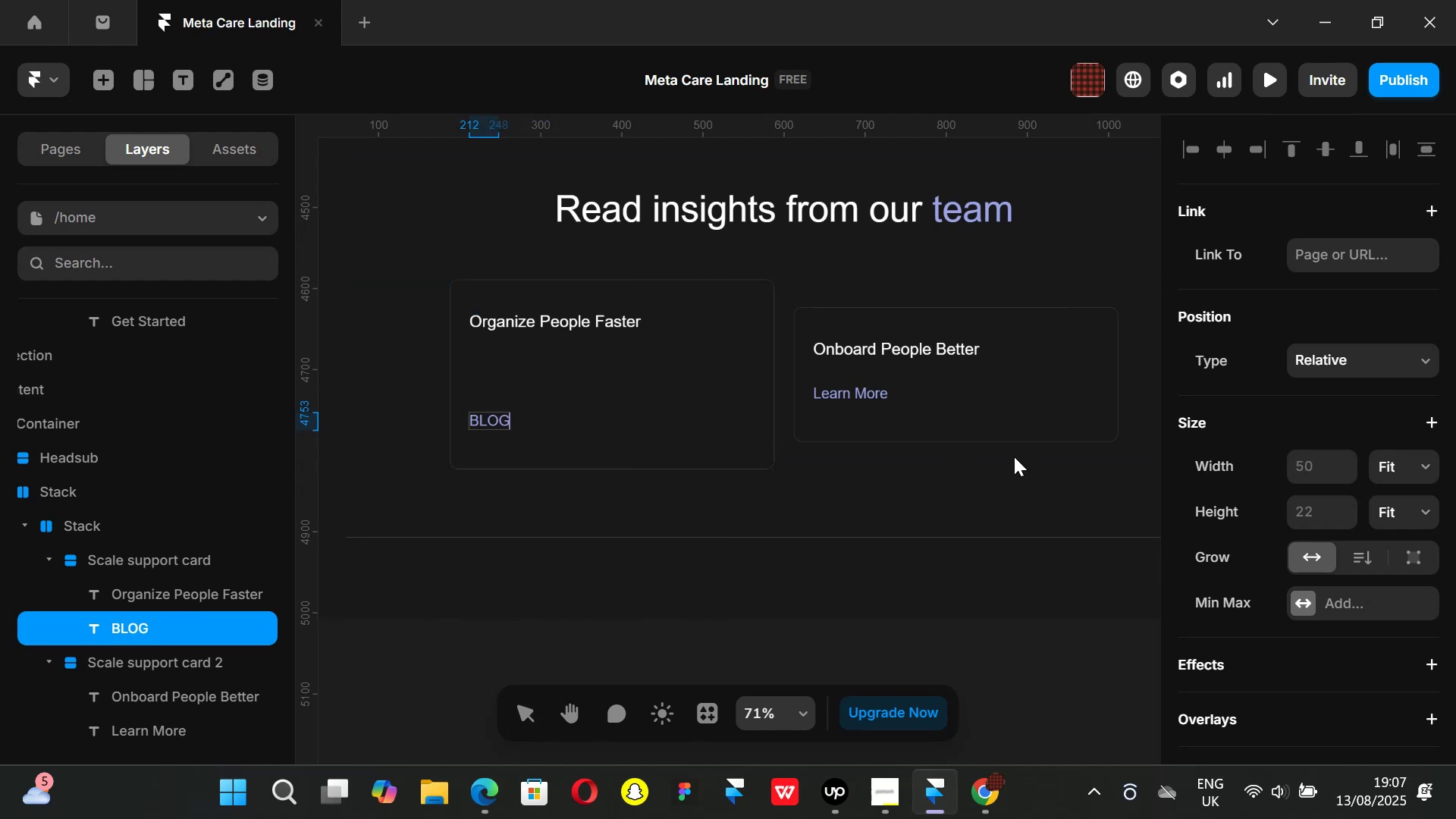 
hold_key(key=ArrowDown, duration=0.42)
 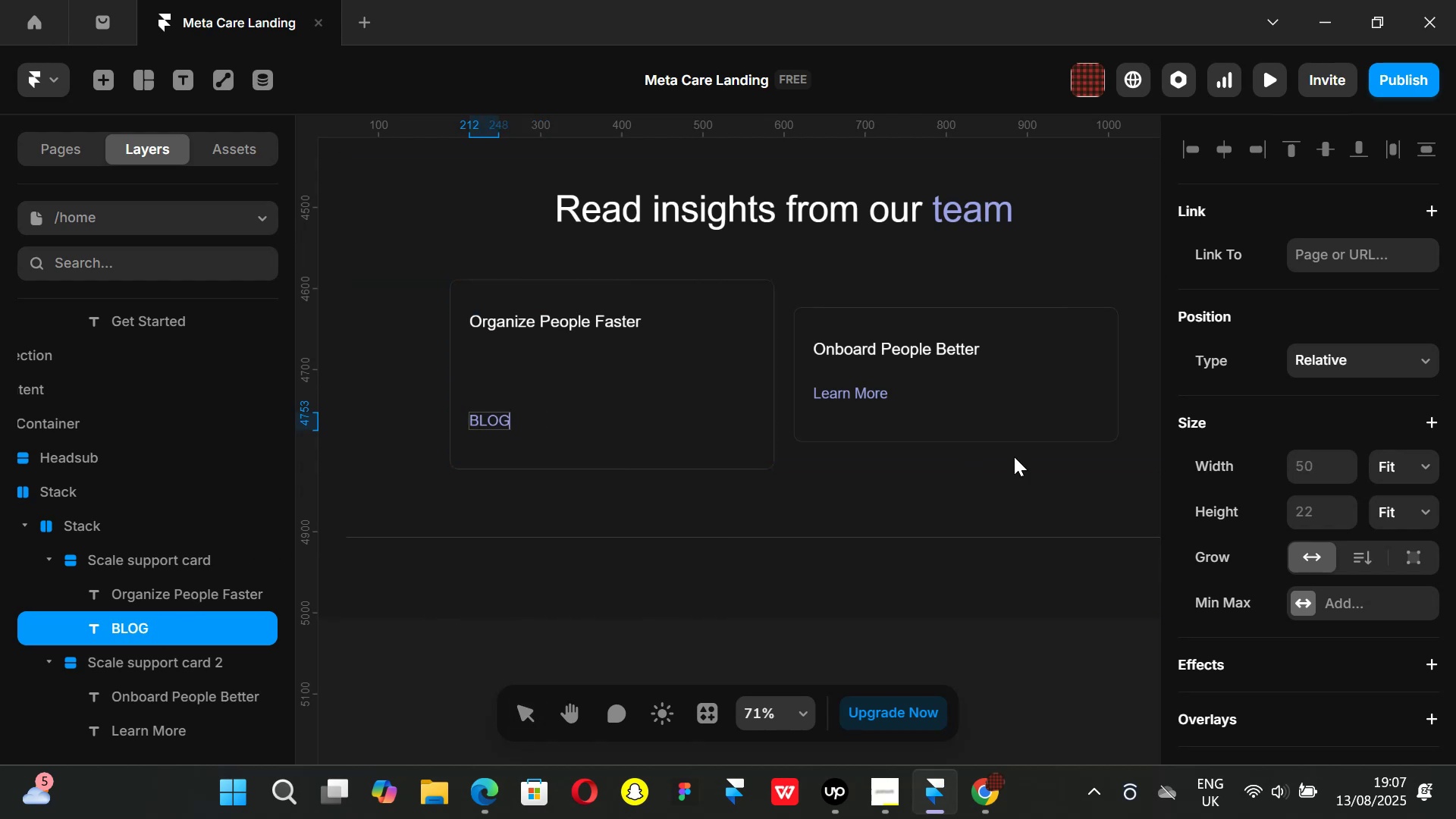 
left_click([988, 802])
 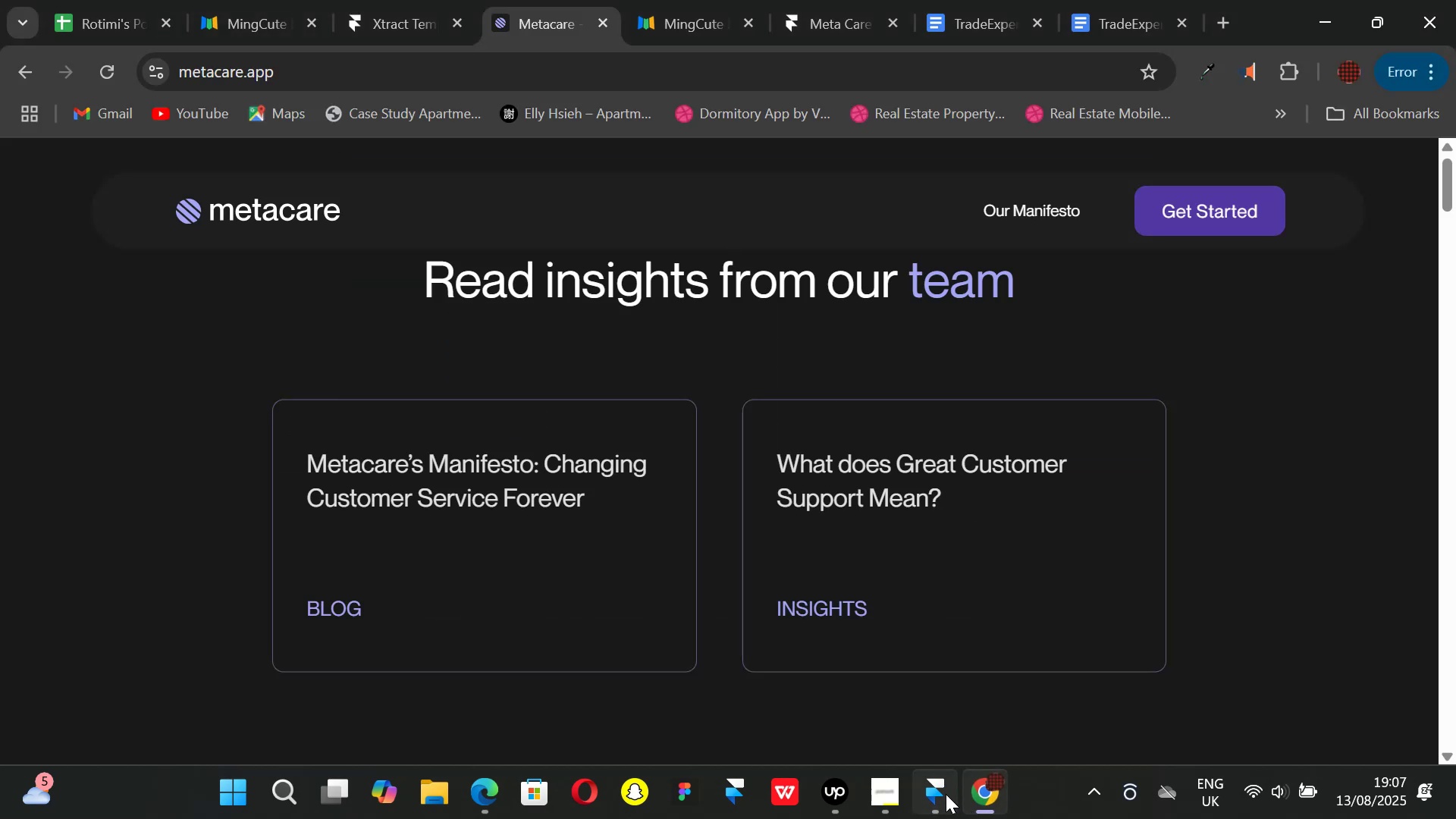 
left_click([946, 794])
 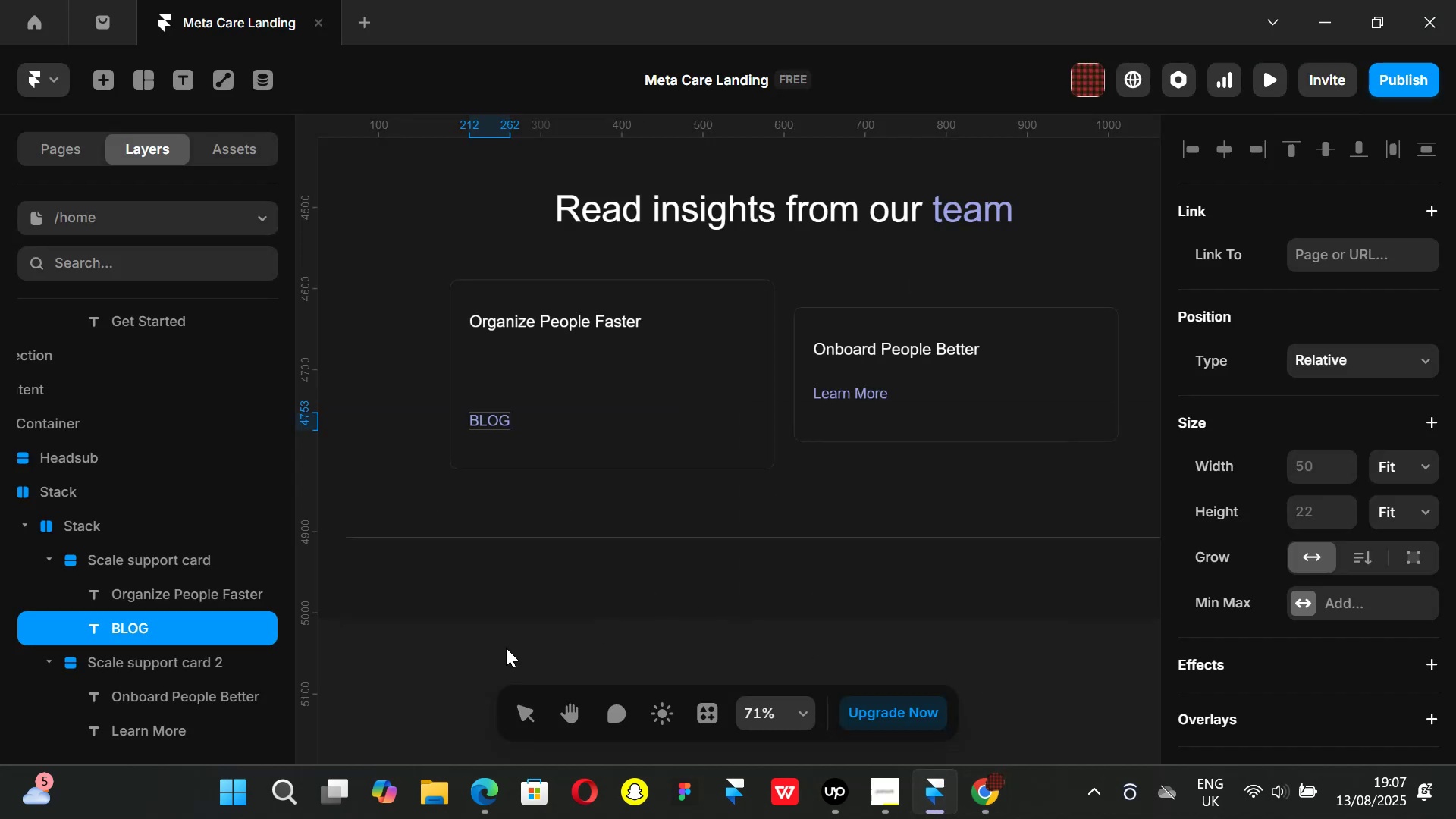 
left_click([501, 645])
 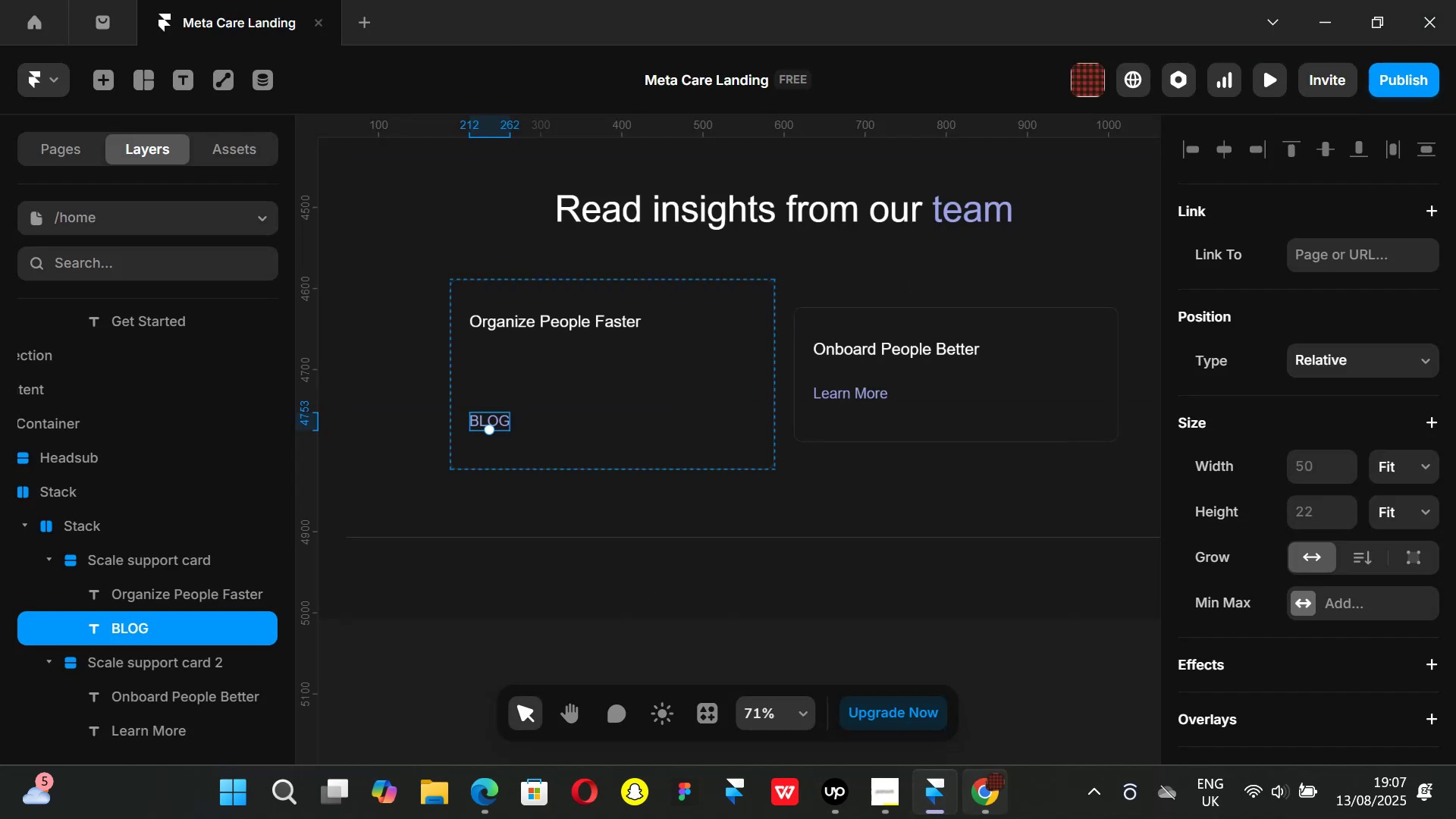 
left_click([971, 808])
 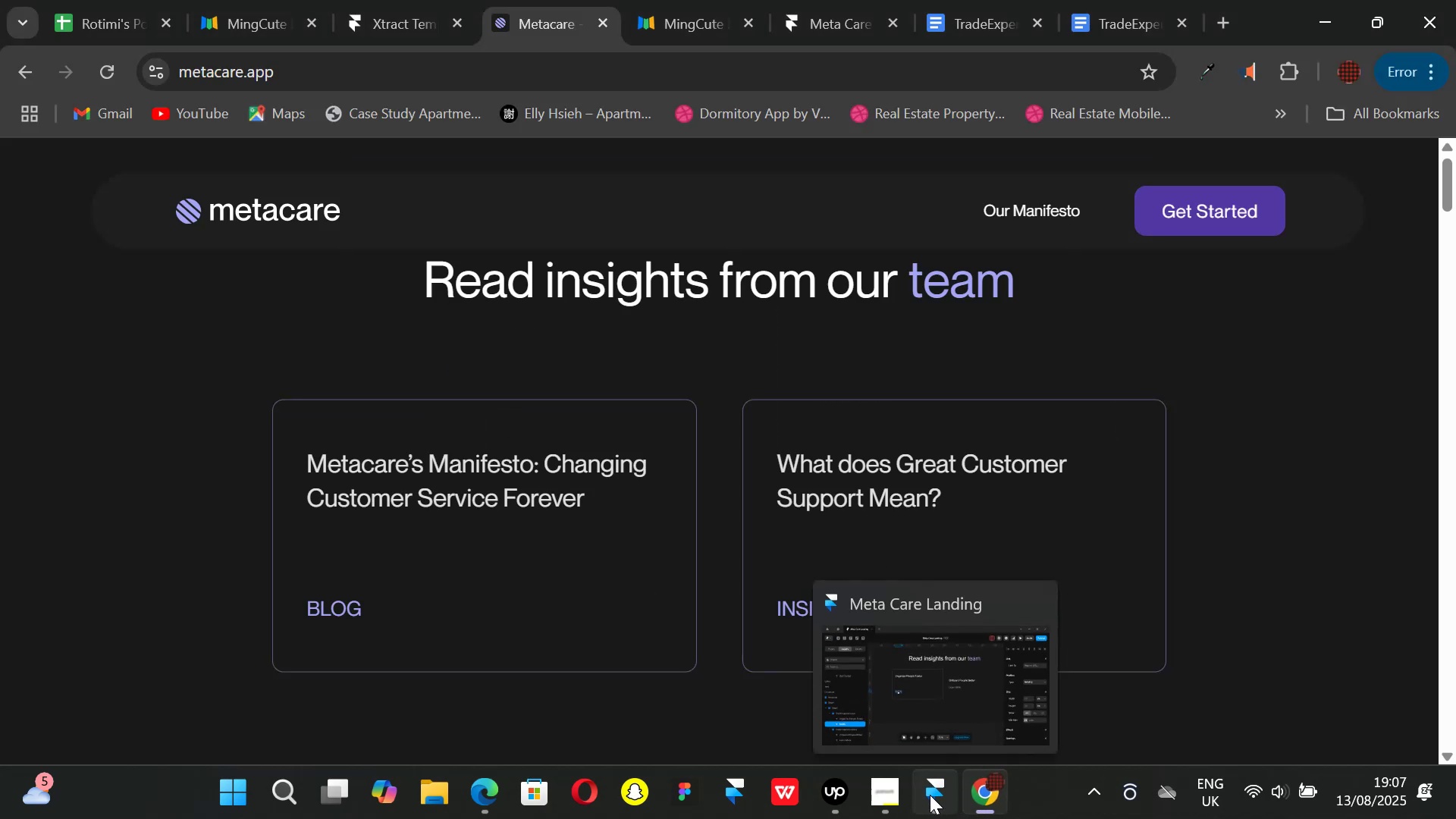 
left_click([930, 796])
 